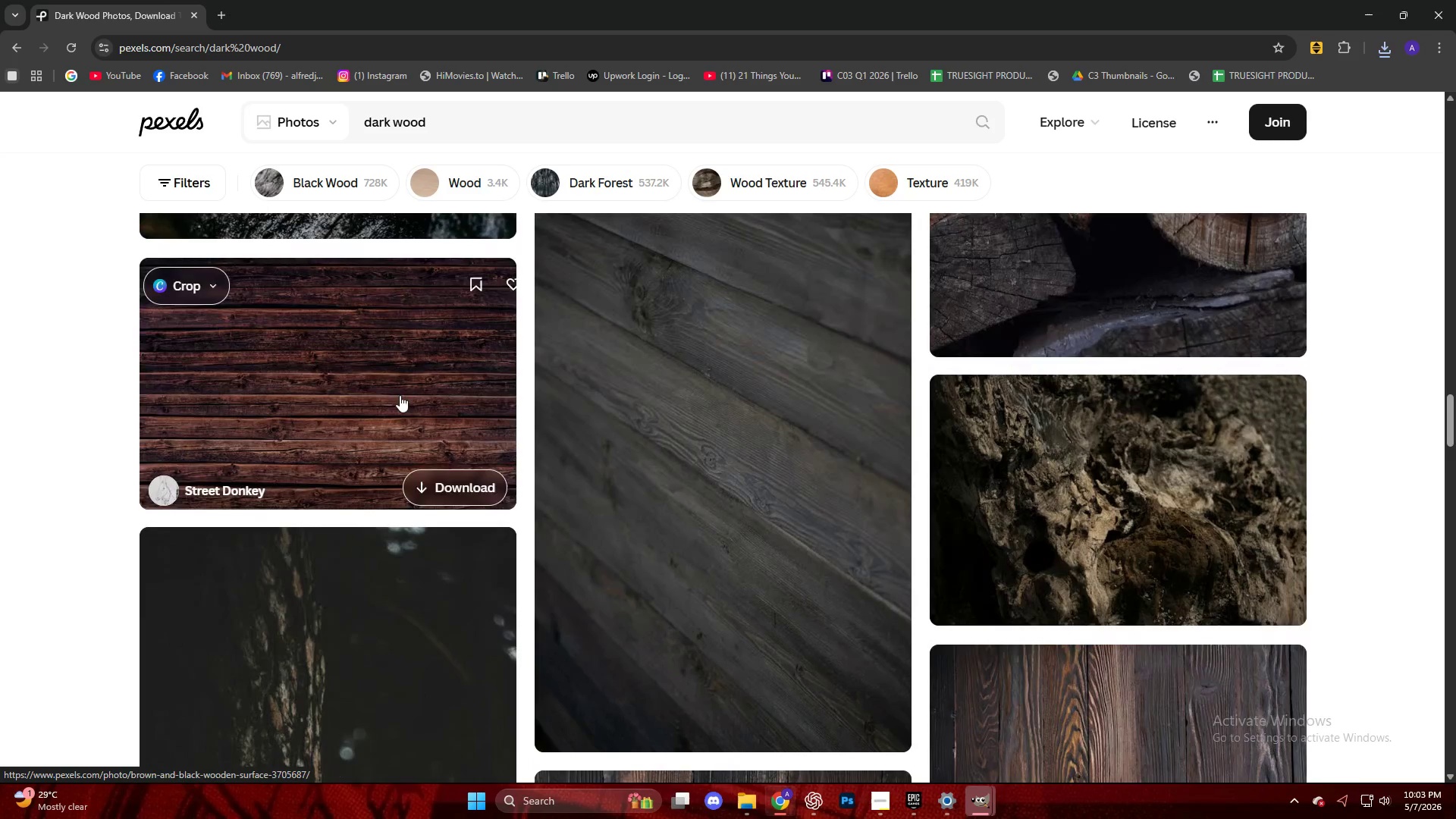 
left_click([1204, 163])
 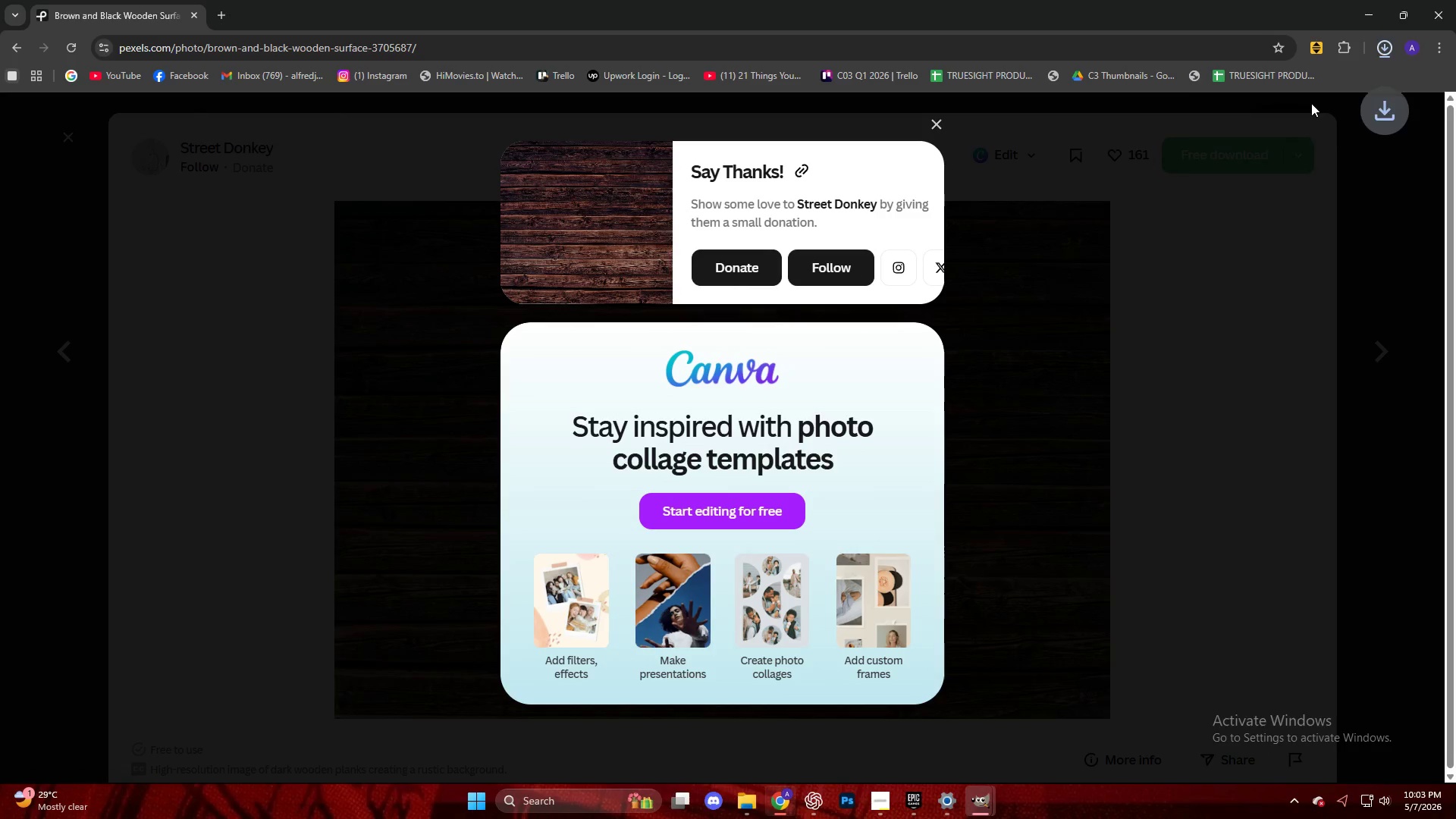 
left_click_drag(start_coordinate=[1269, 101], to_coordinate=[735, 515])
 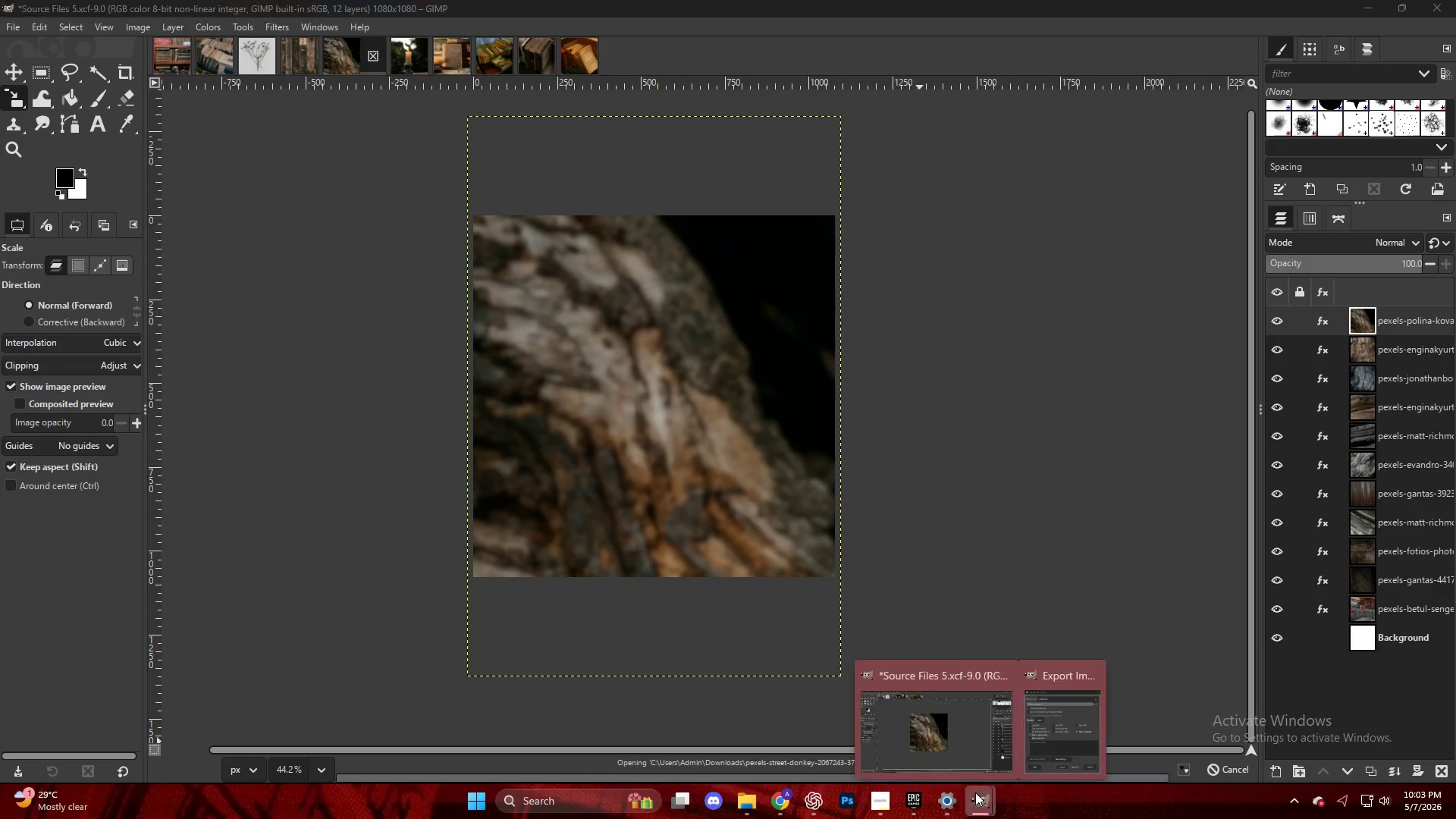 
left_click([1072, 742])
 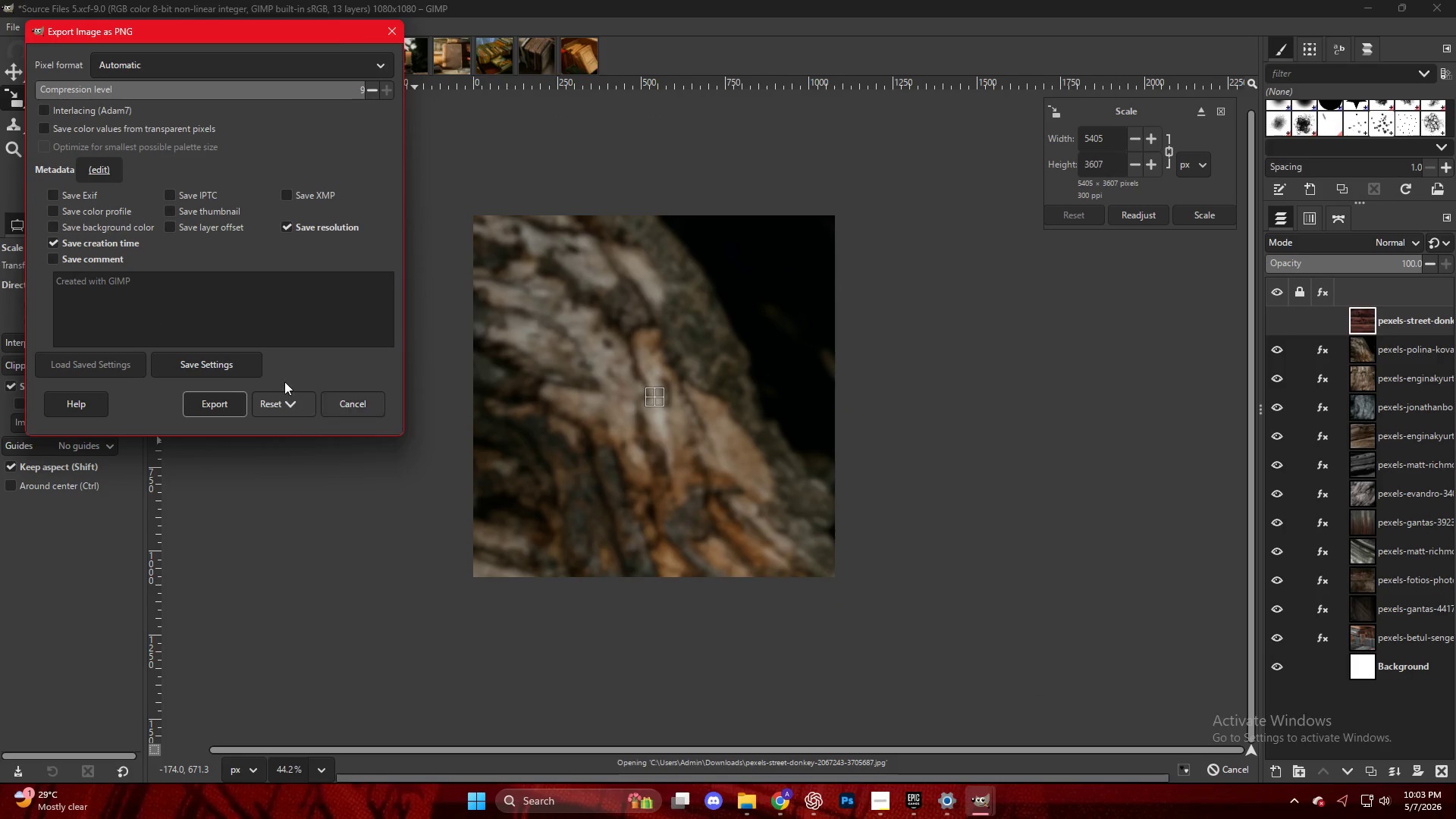 
left_click([215, 394])
 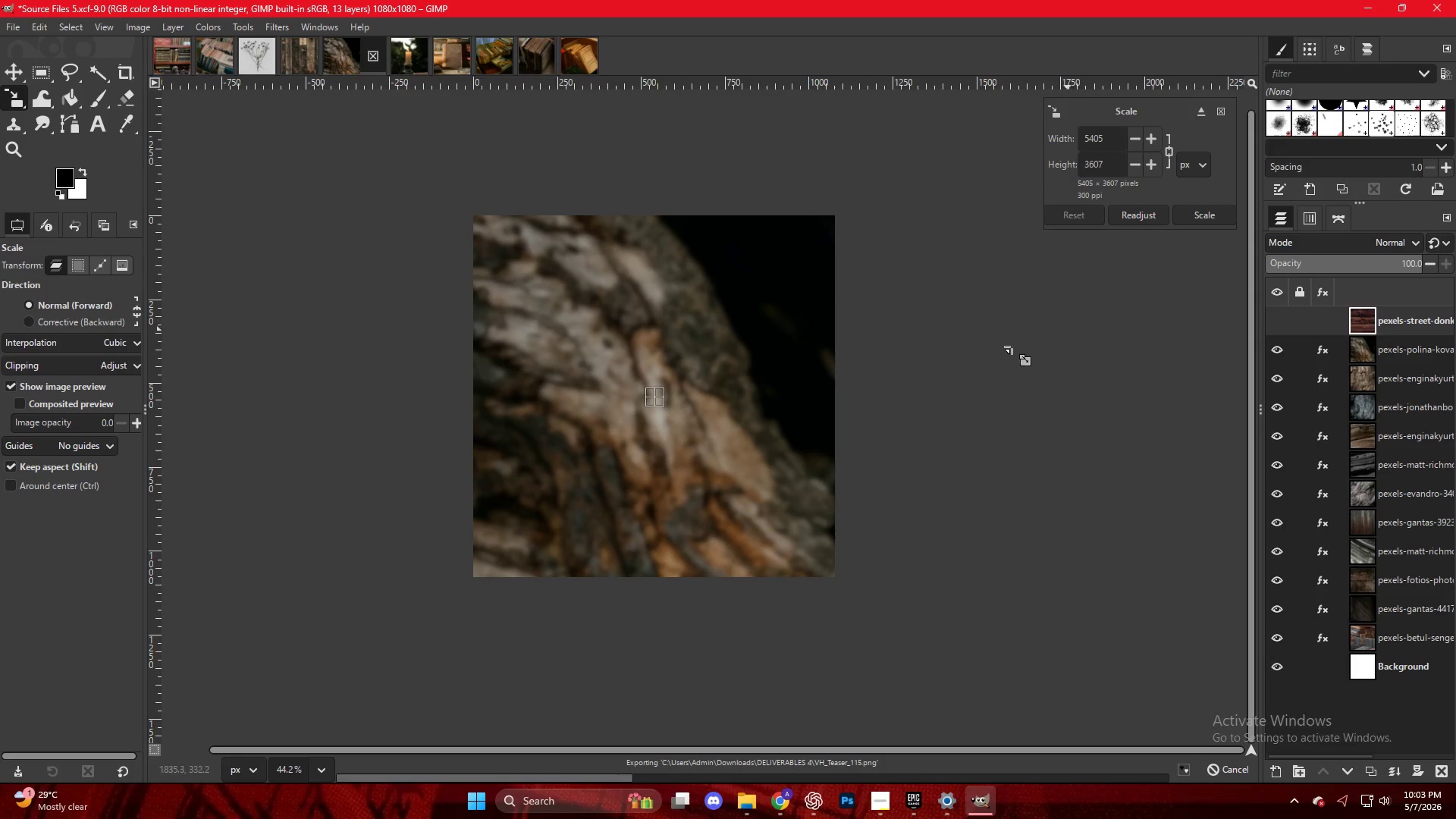 
key(Shift+ShiftLeft)
 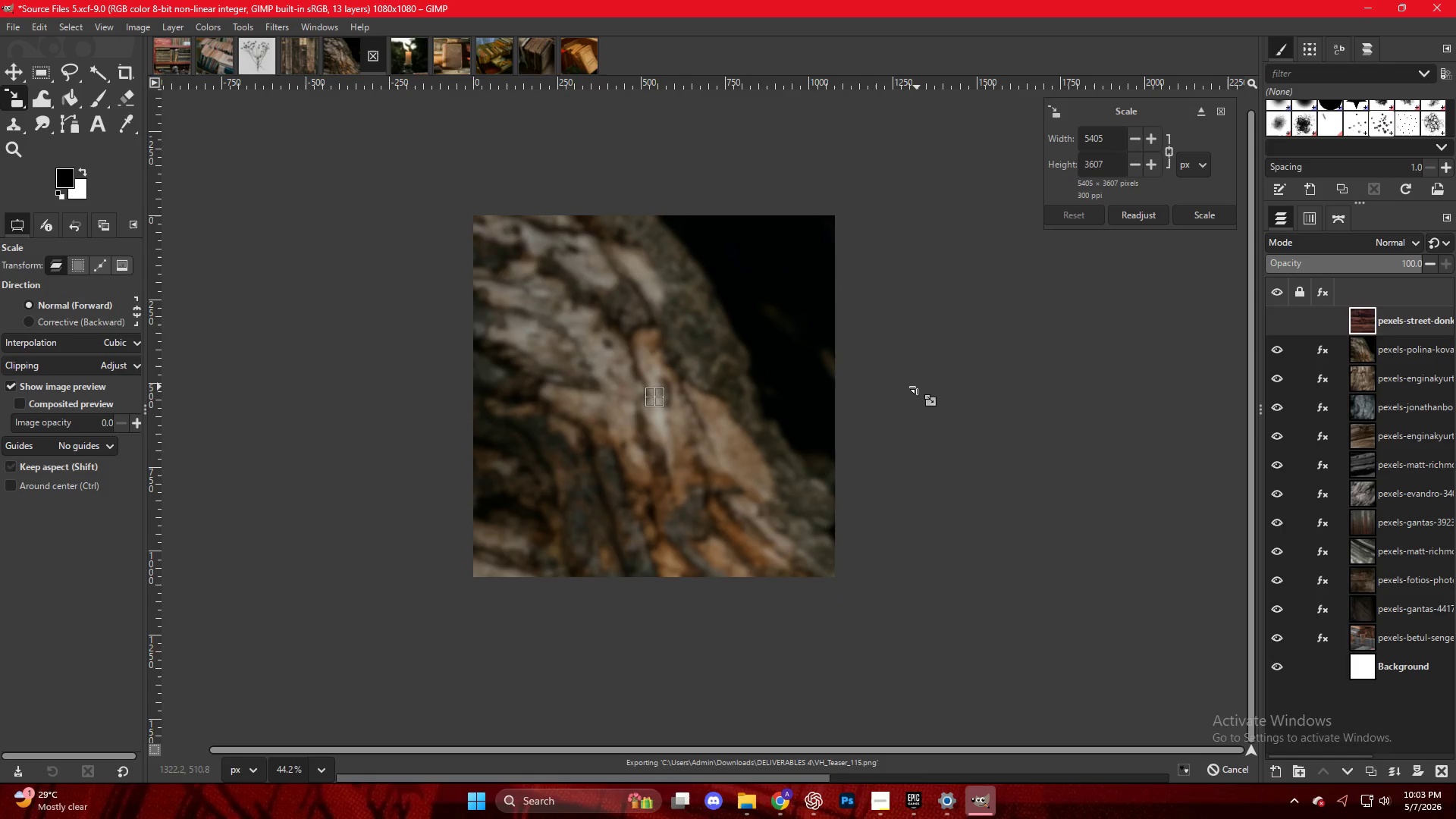 
key(Shift+ShiftLeft)
 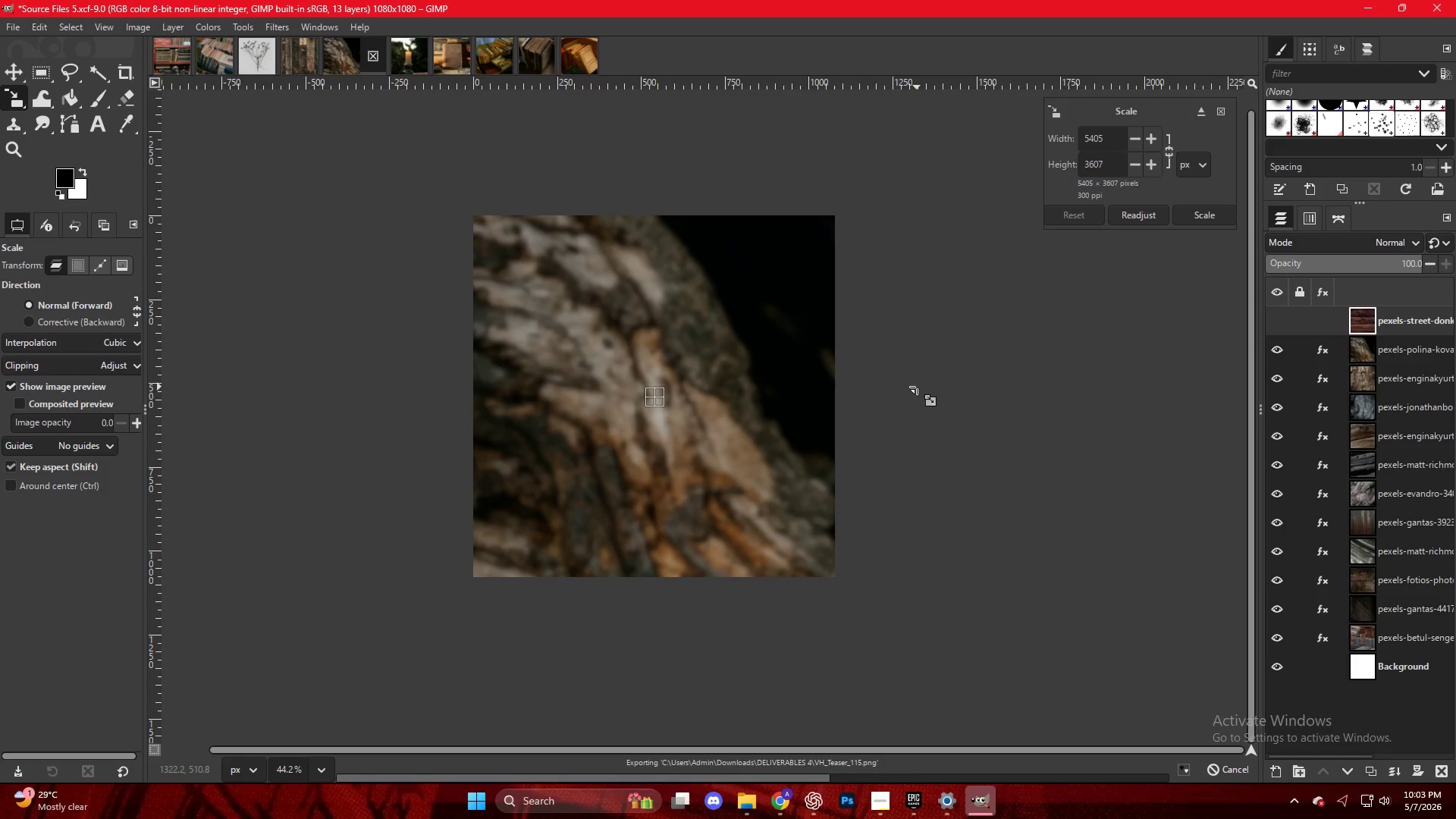 
key(Shift+S)
 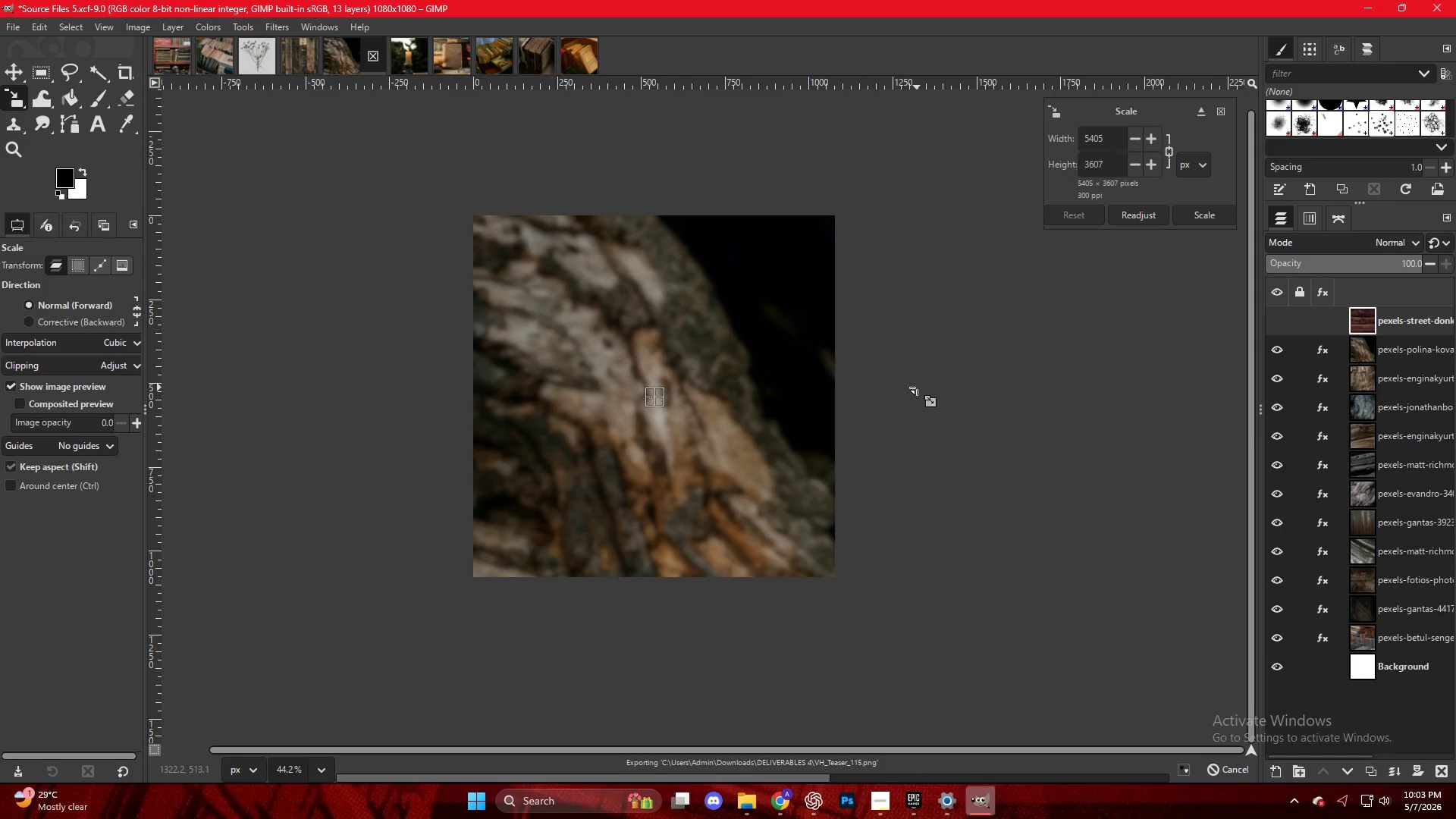 
hold_key(key=ControlLeft, duration=2.25)
scroll: coordinate [923, 407], scroll_direction: down, amount: 12.0
 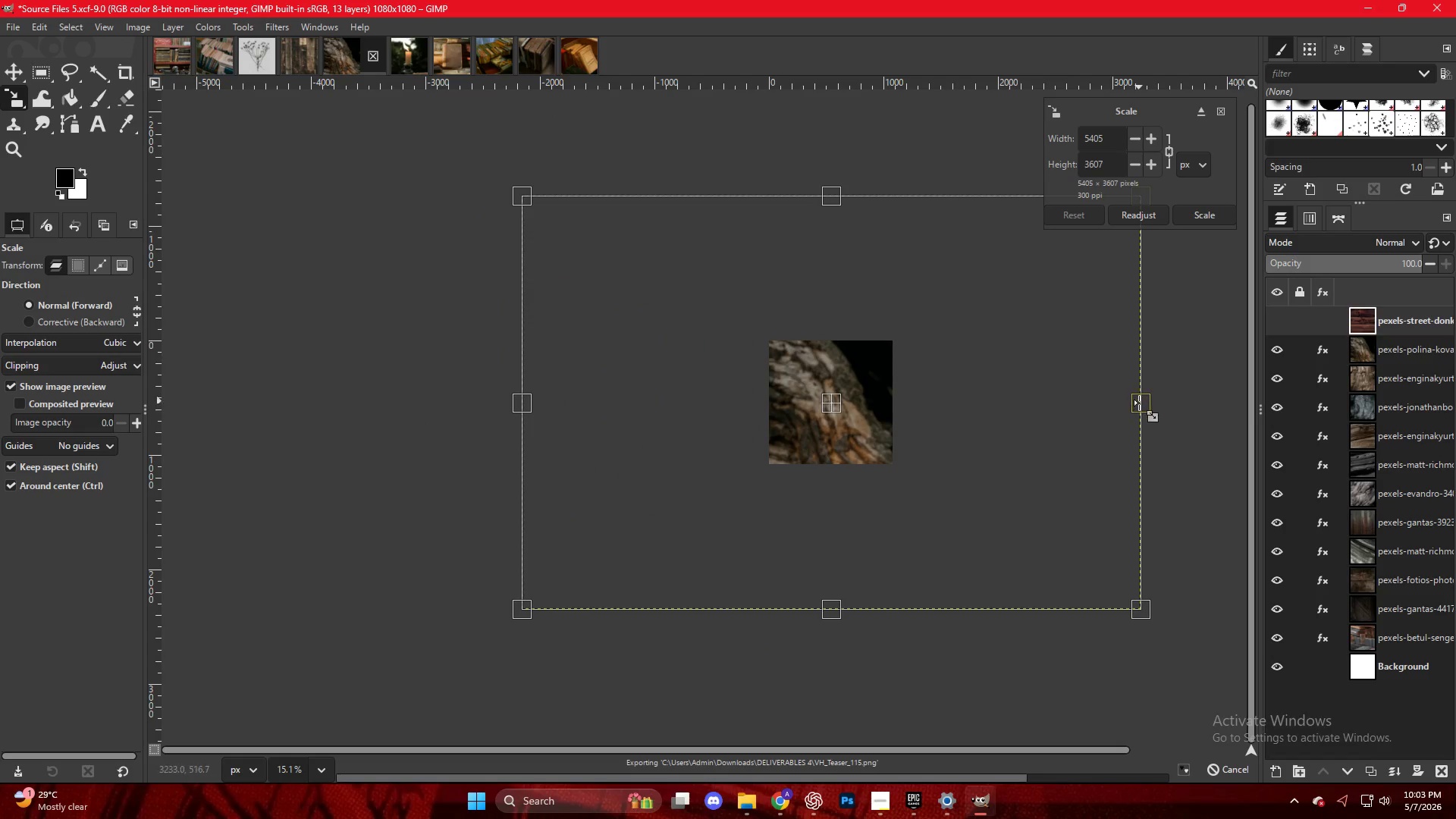 
left_click_drag(start_coordinate=[1139, 404], to_coordinate=[936, 397])
 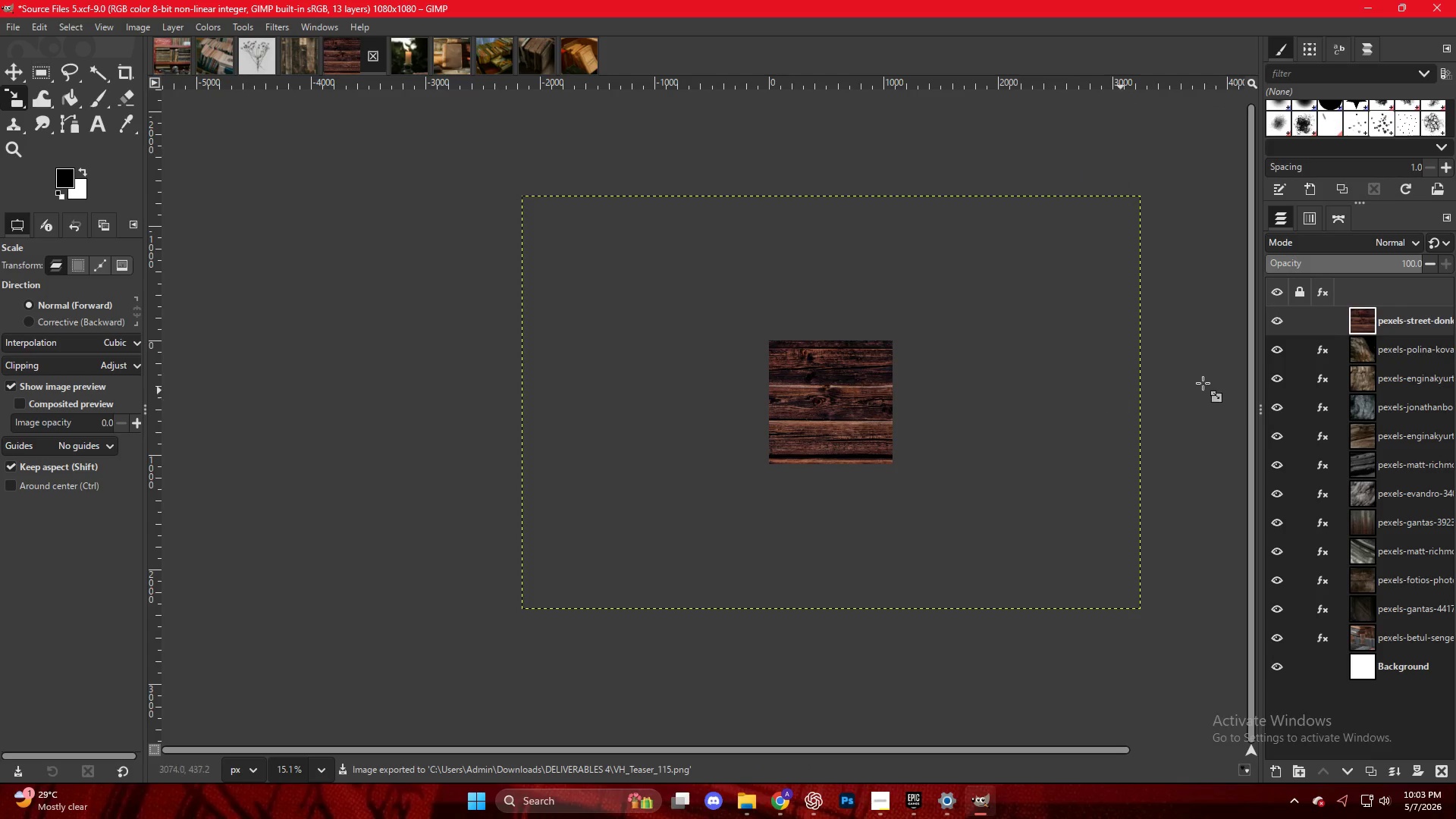 
left_click([1367, 319])
 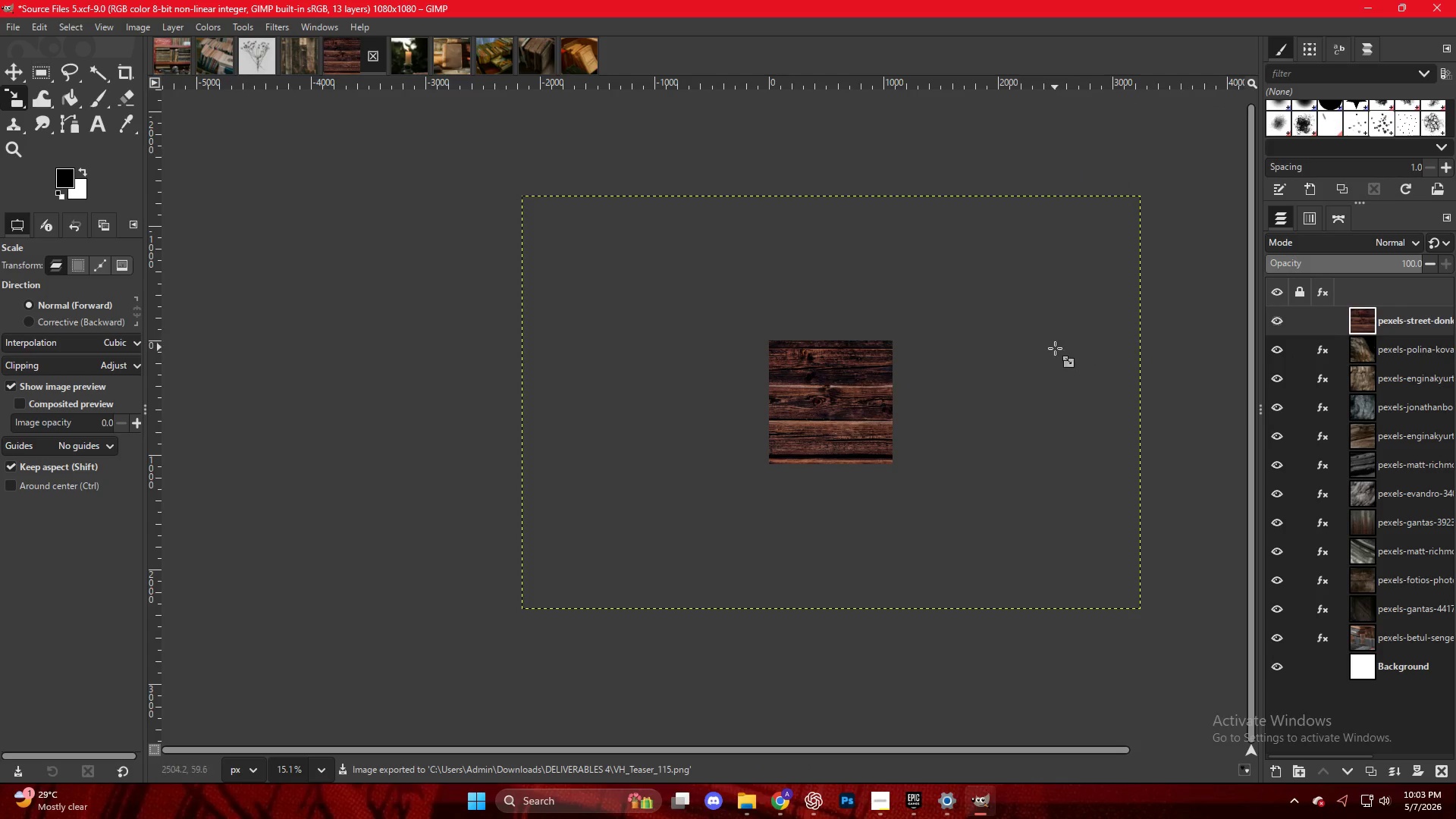 
key(Shift+S)
 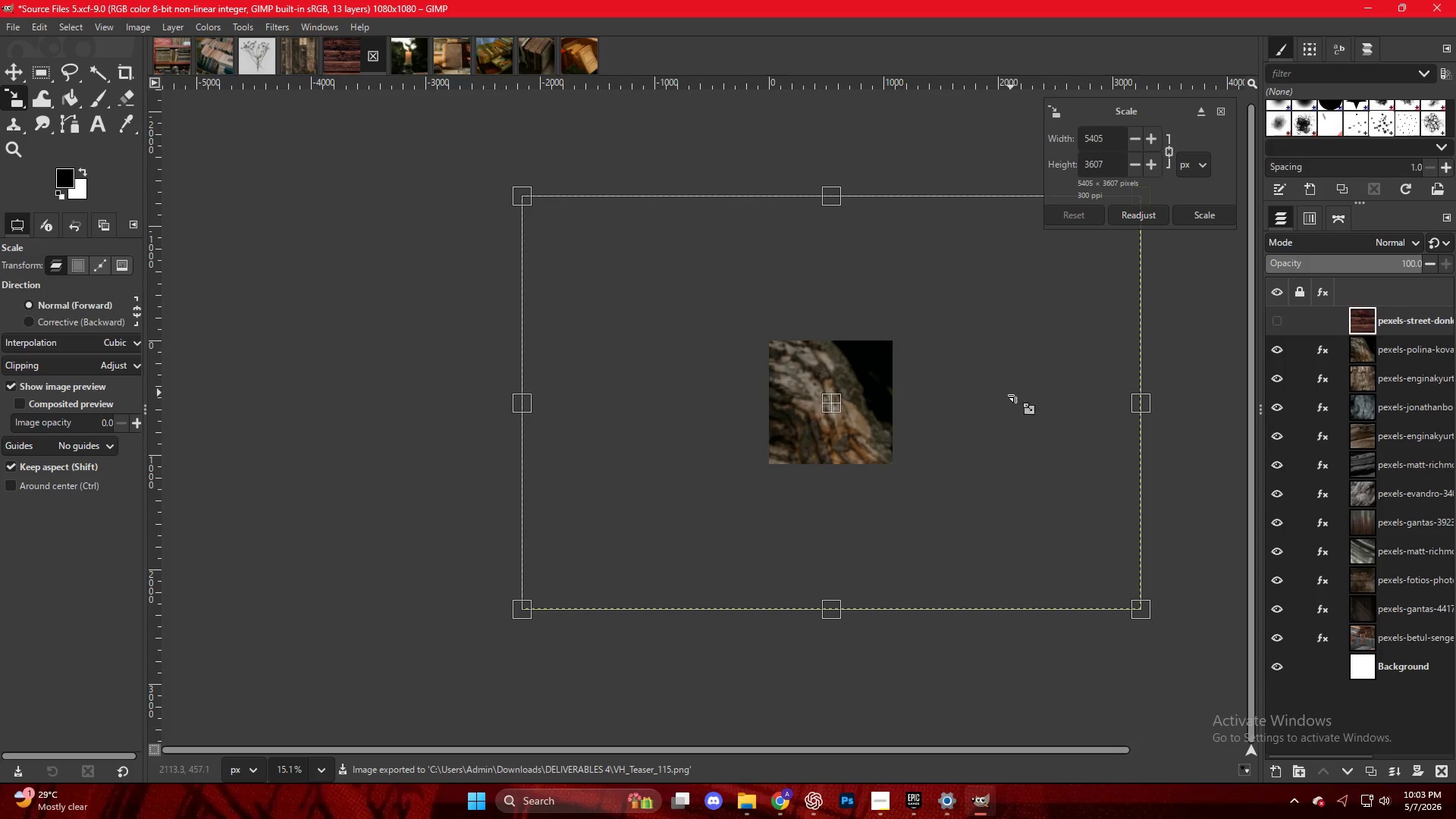 
hold_key(key=ControlLeft, duration=1.81)
left_click_drag(start_coordinate=[1141, 410], to_coordinate=[930, 406])
 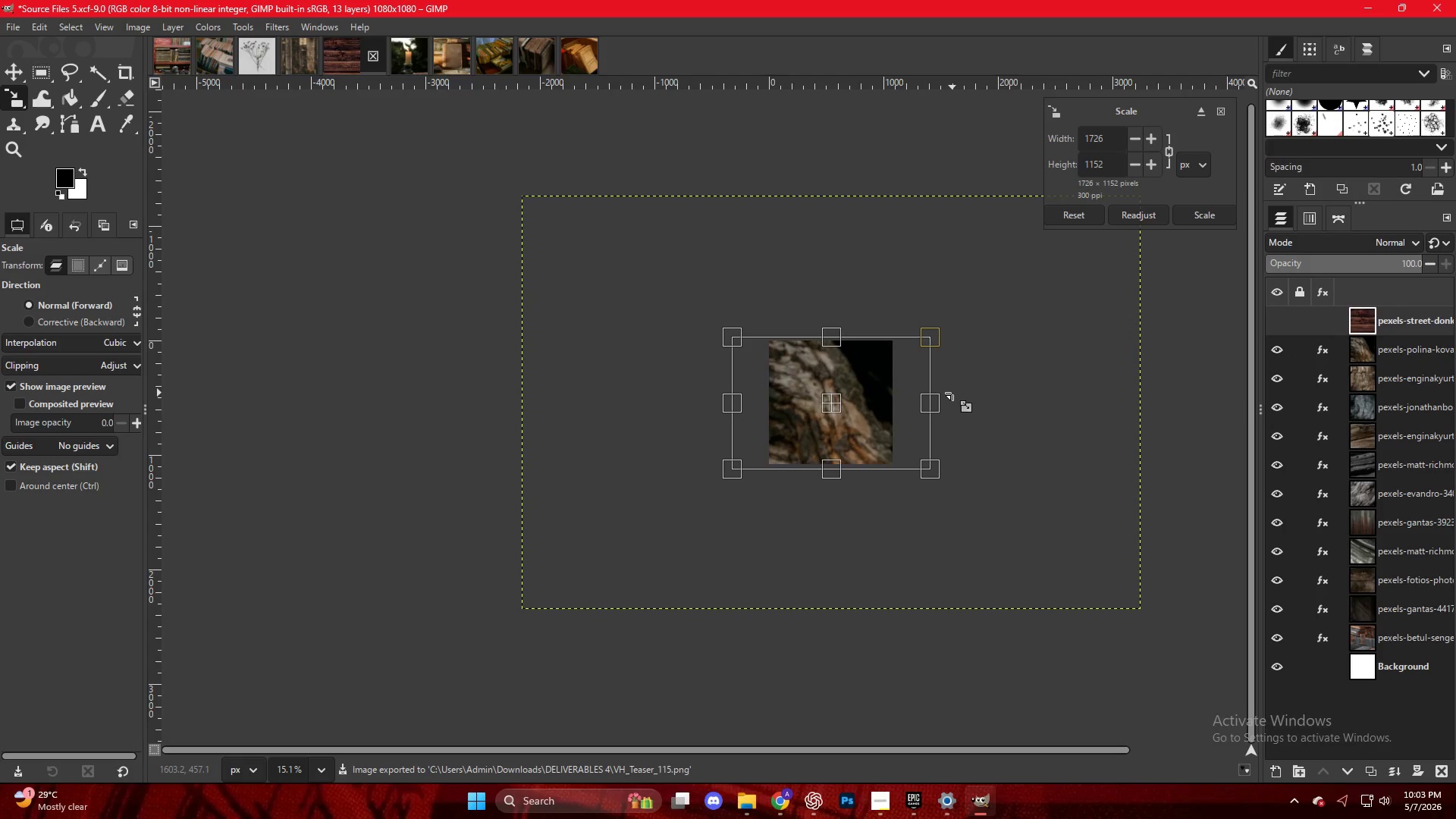 
key(NumpadEnter)
 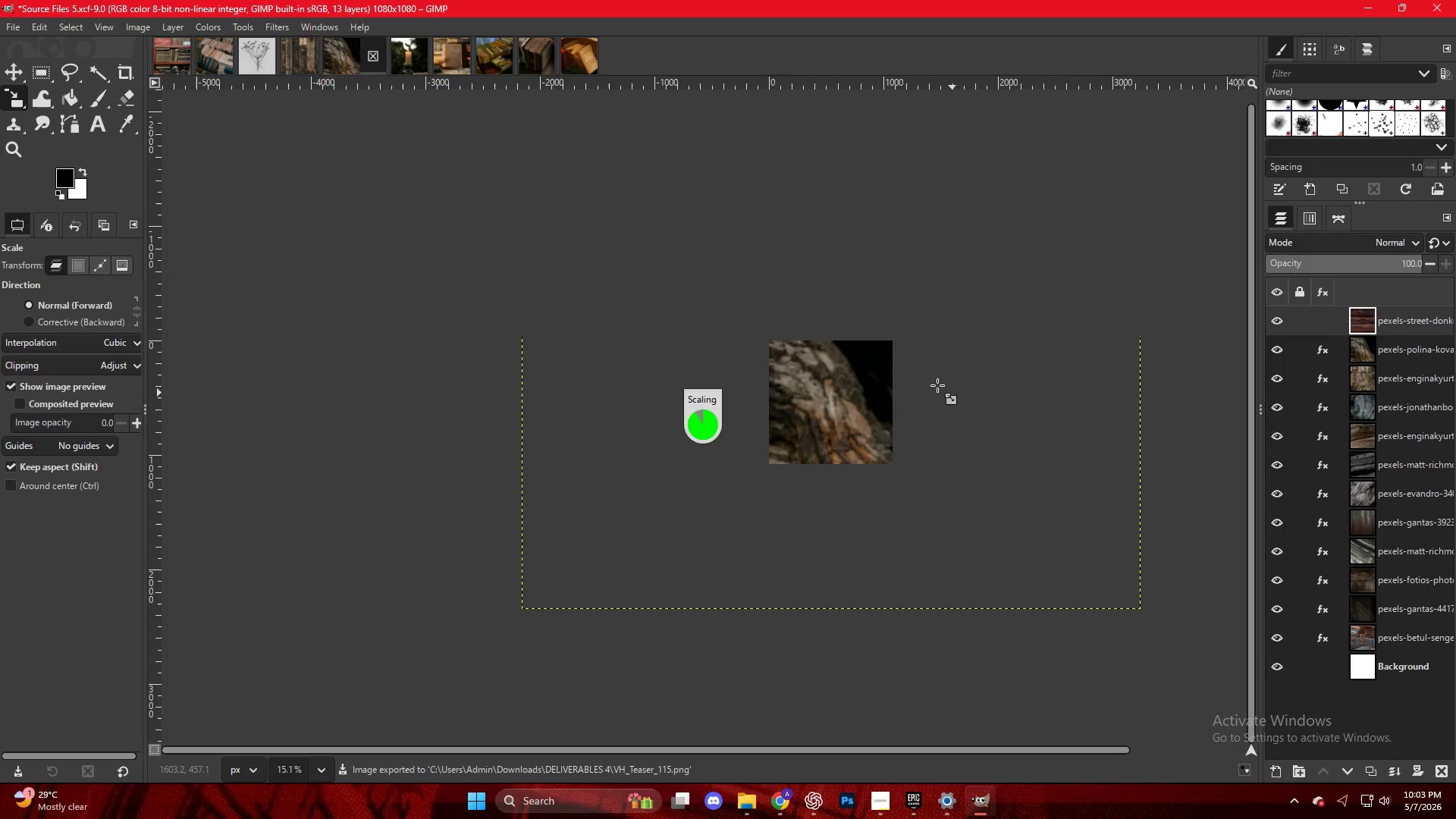 
hold_key(key=ControlLeft, duration=0.48)
 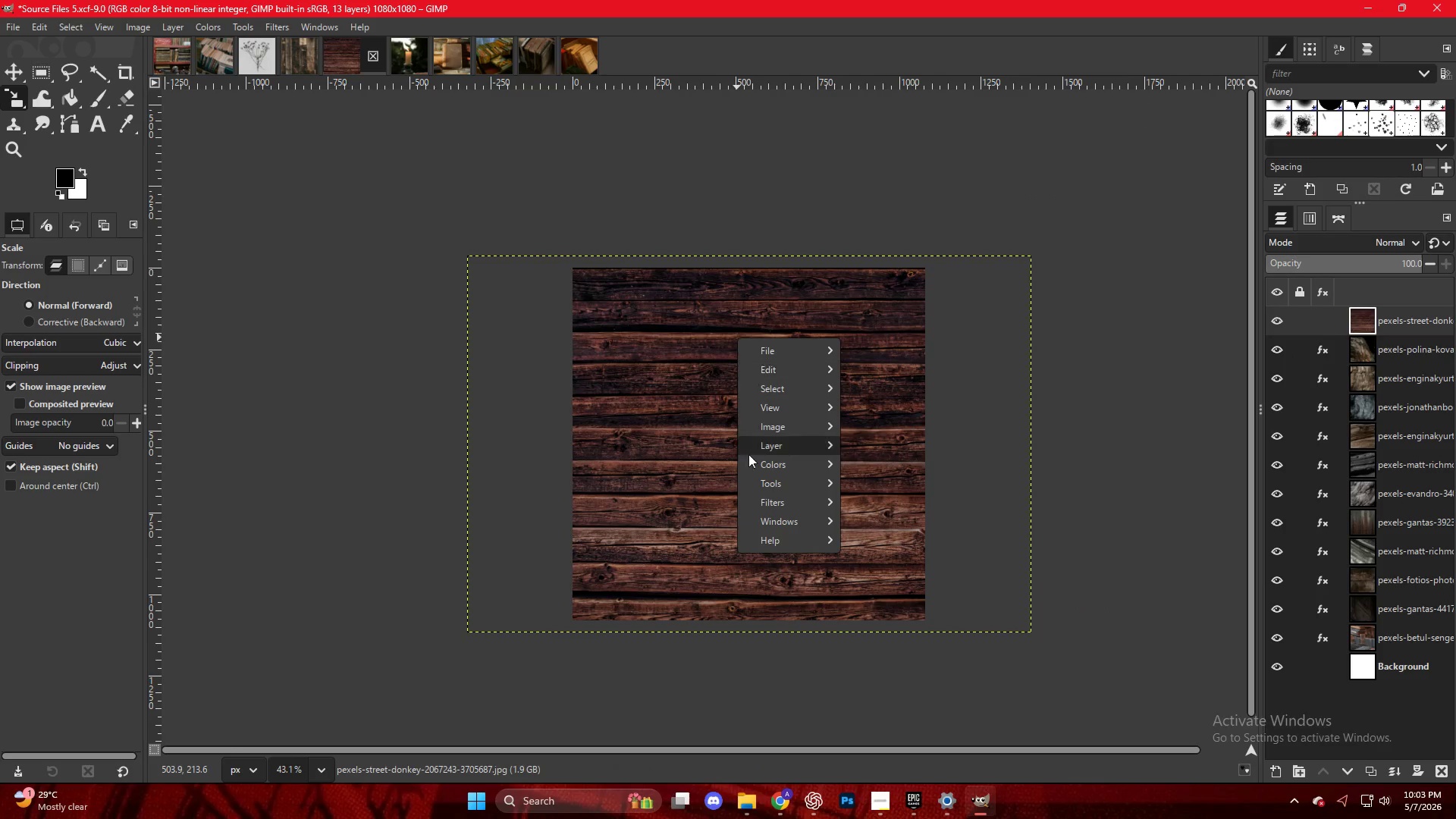 
right_click([737, 337])
 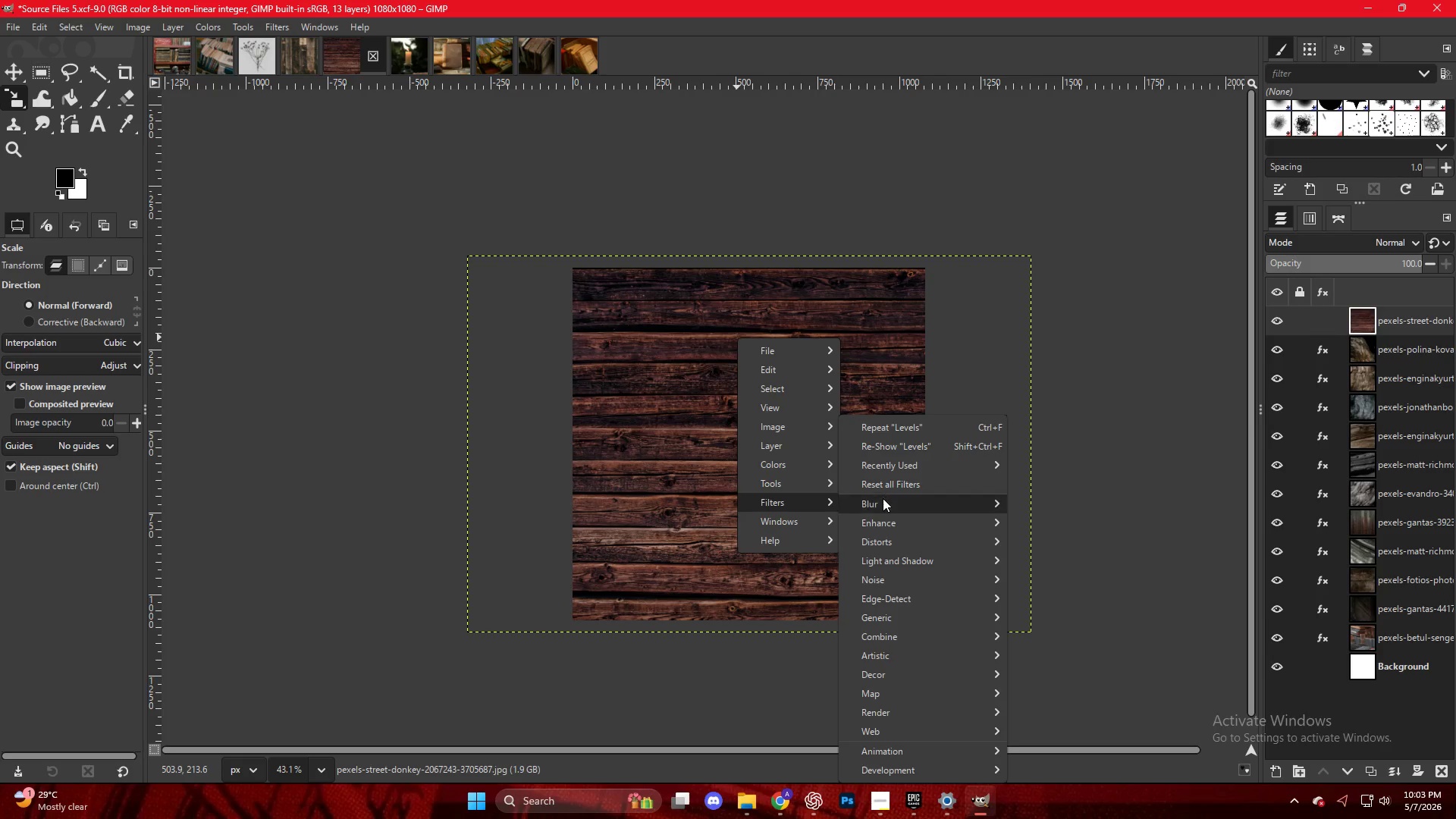 
scroll: coordinate [846, 379], scroll_direction: up, amount: 11.0
 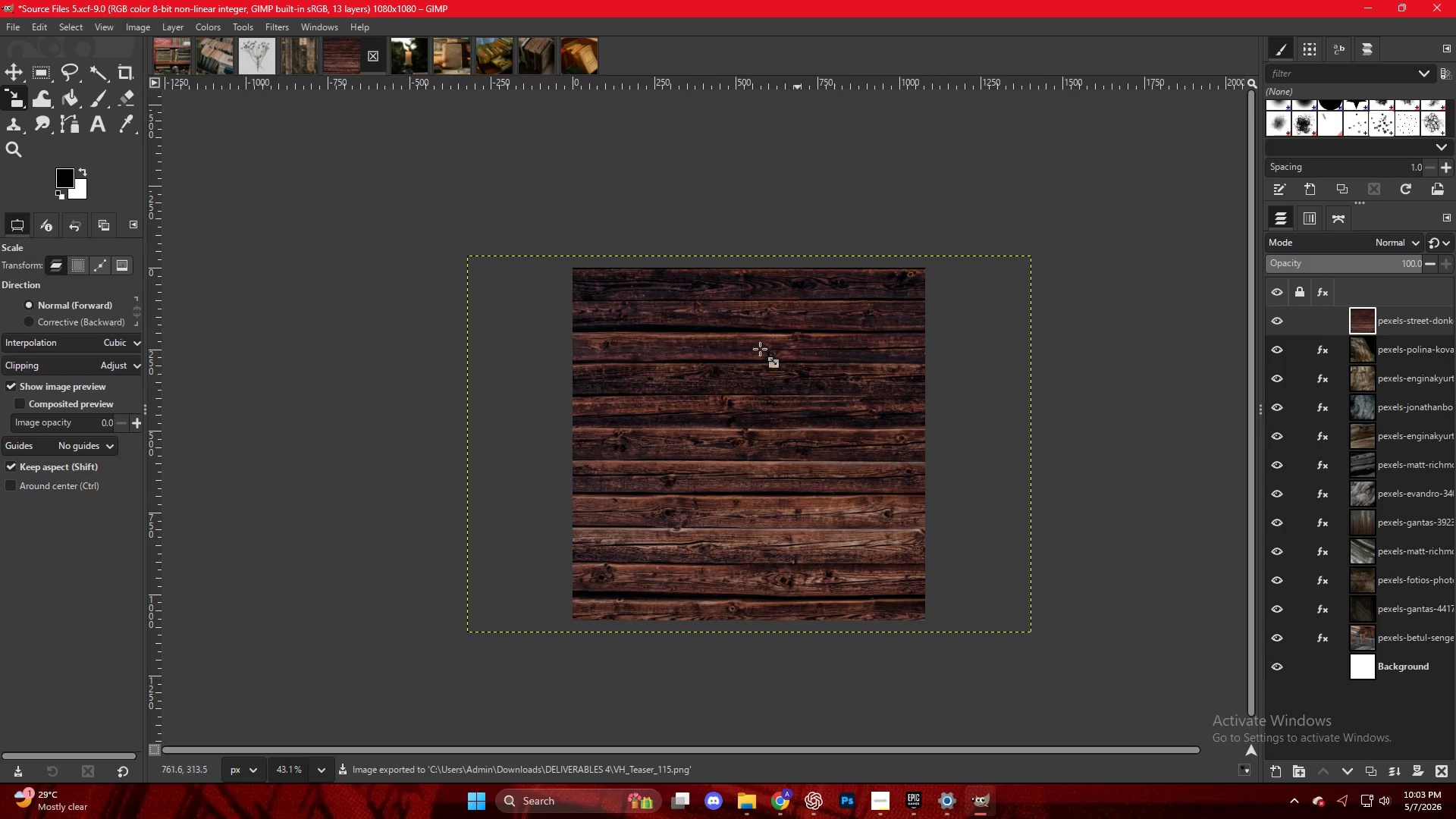 
left_click([1089, 526])
 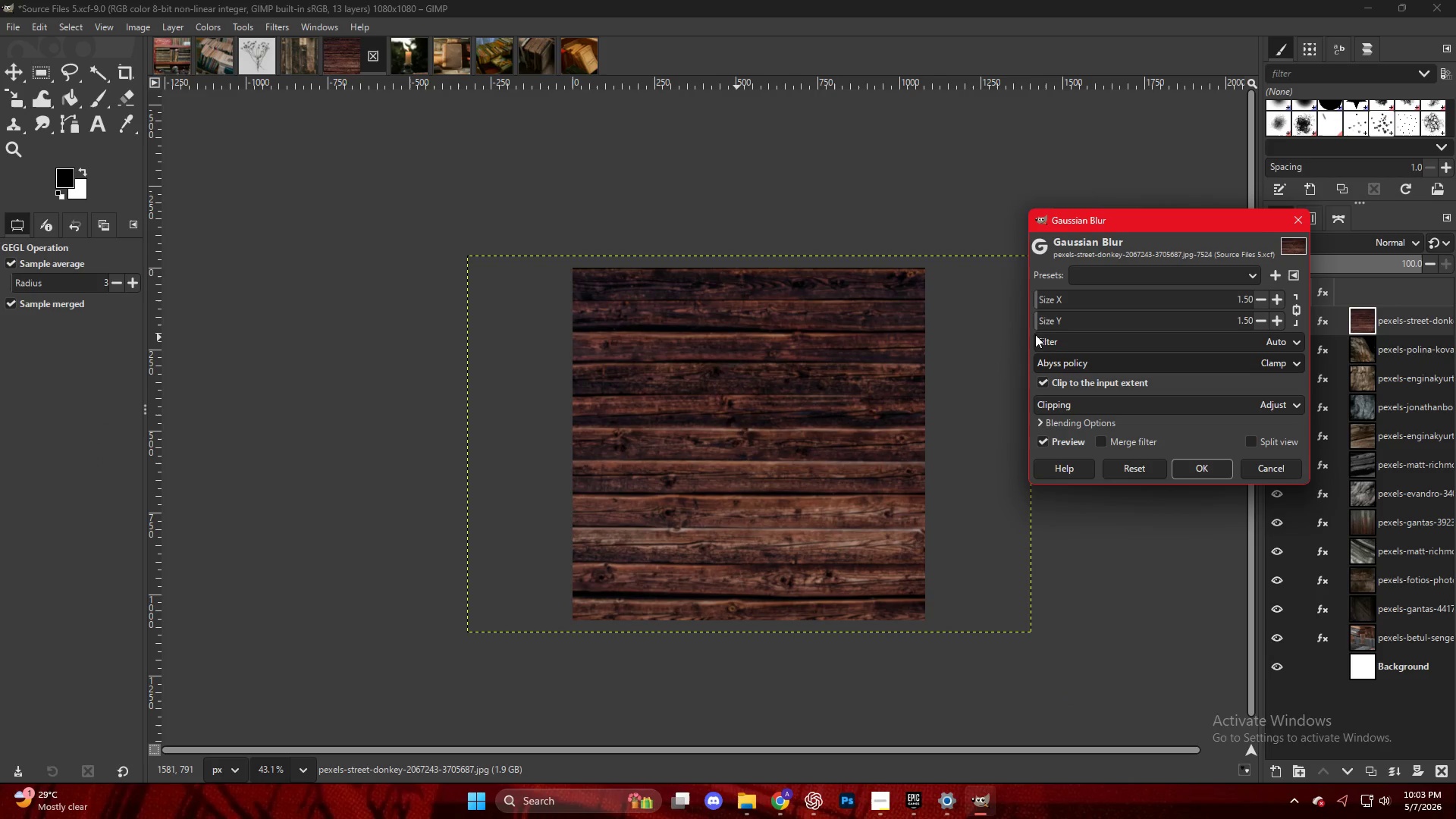 
left_click_drag(start_coordinate=[1038, 294], to_coordinate=[1050, 302])
 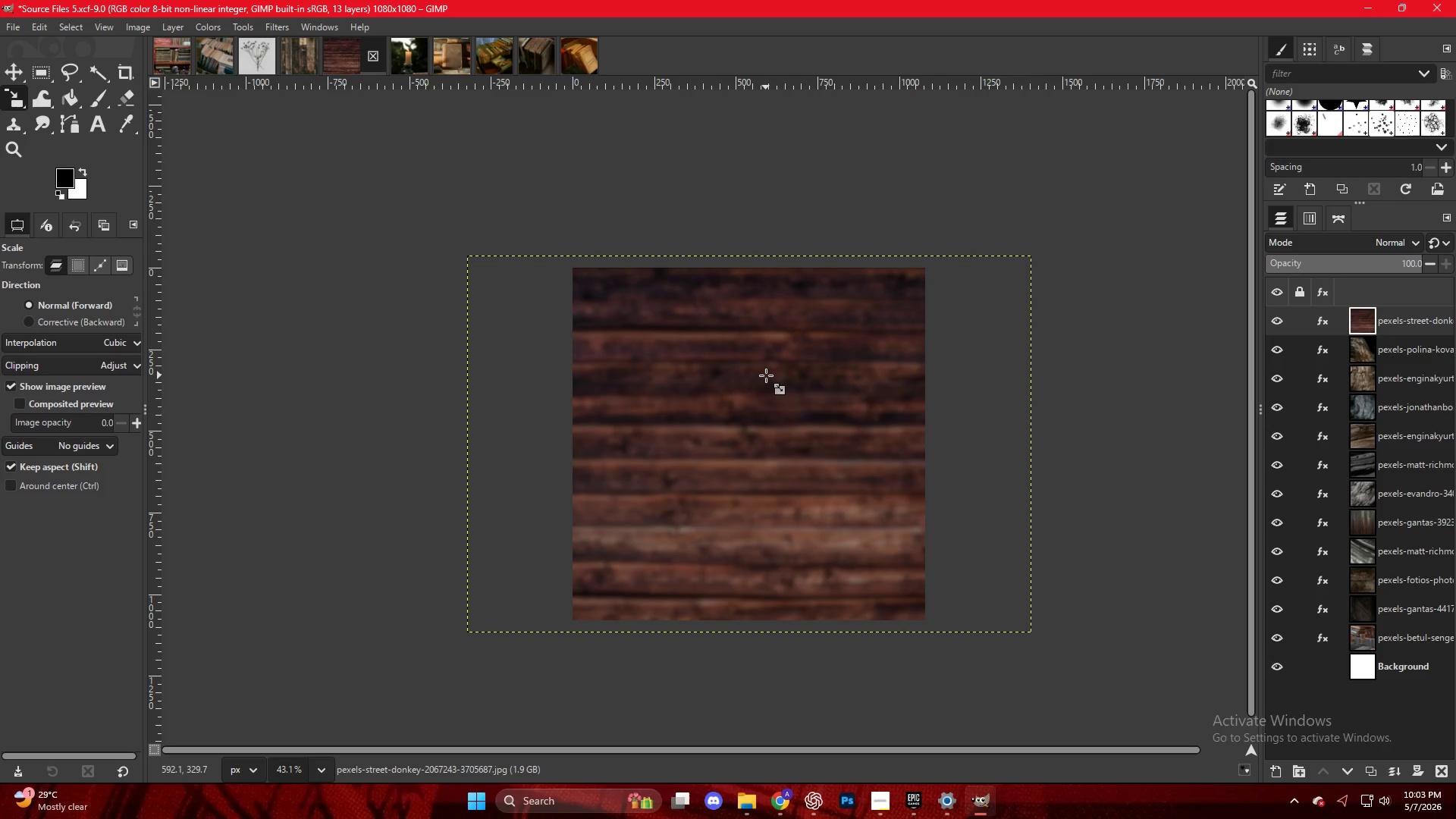 
right_click([766, 375])
 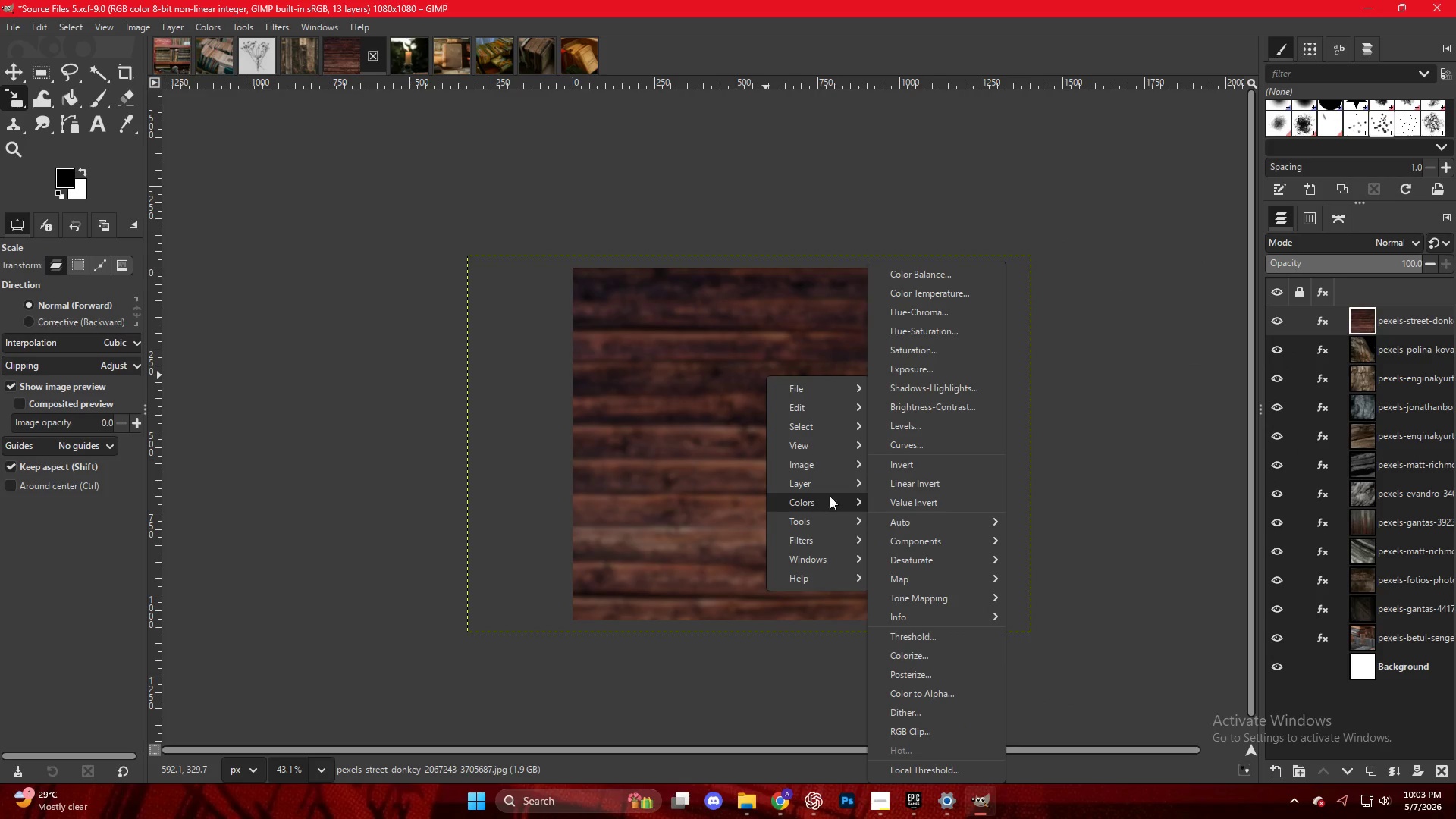 
left_click([915, 425])
 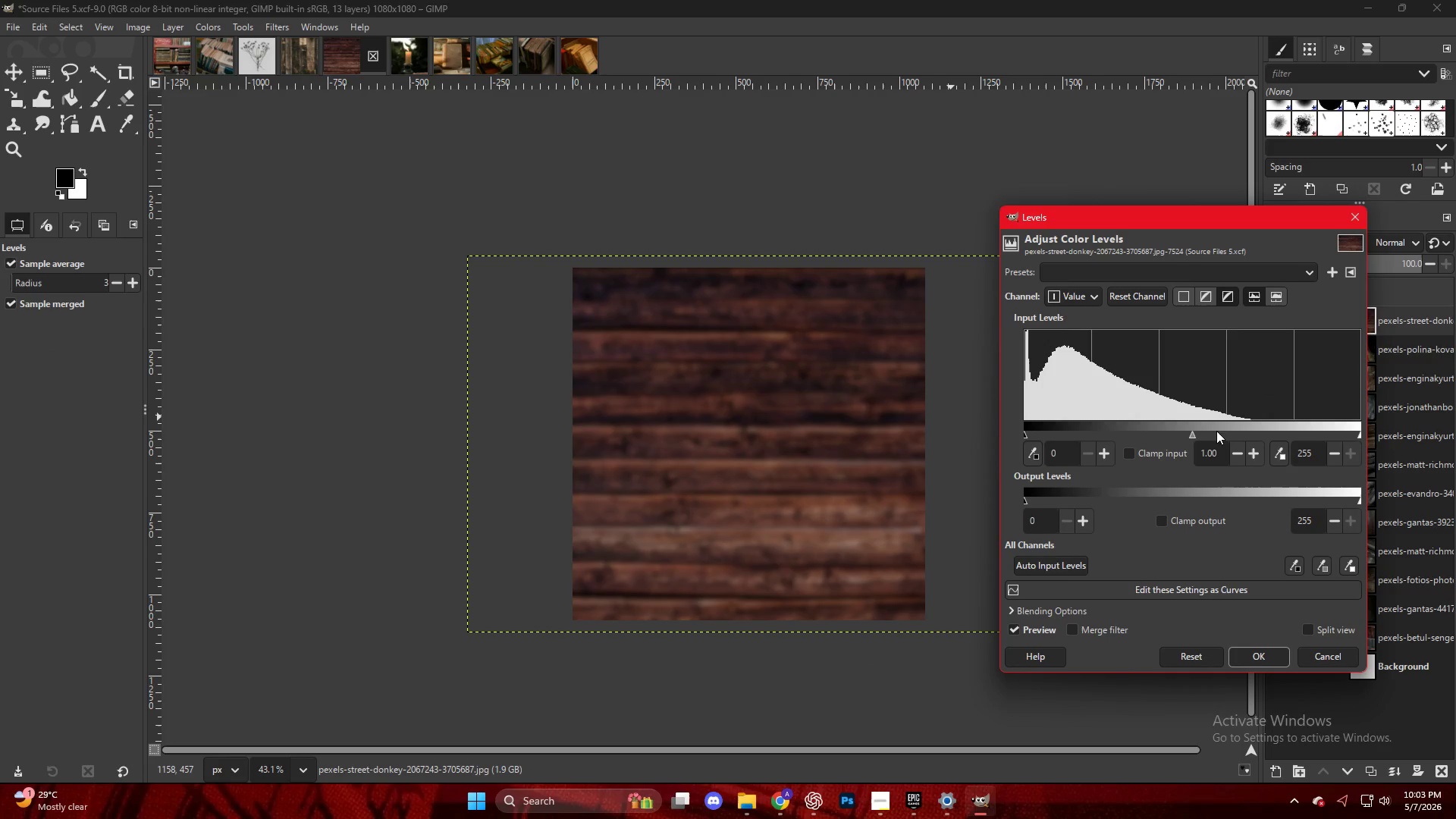 
left_click([1208, 430])
 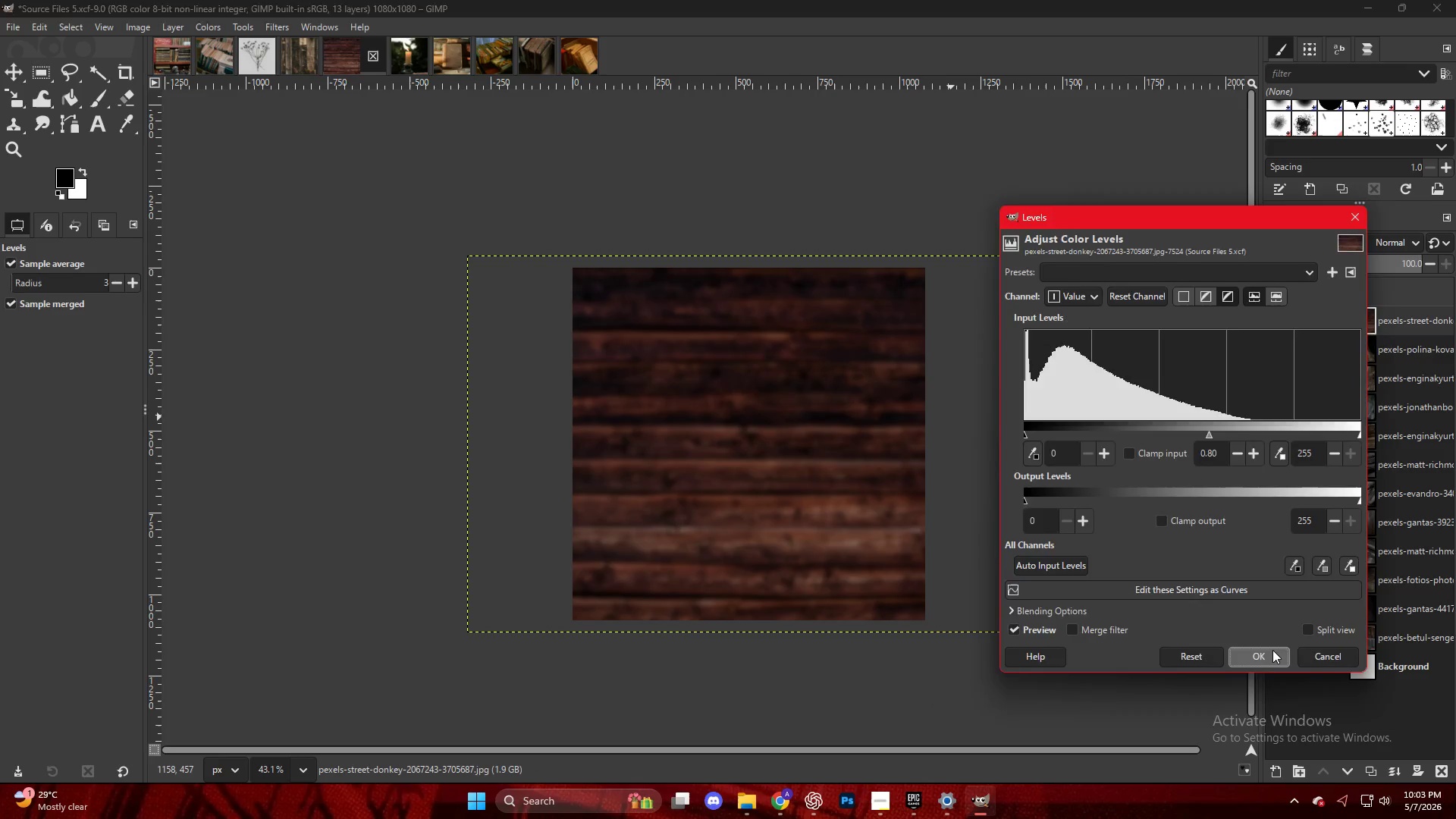 
key(Control+Shift+E)
 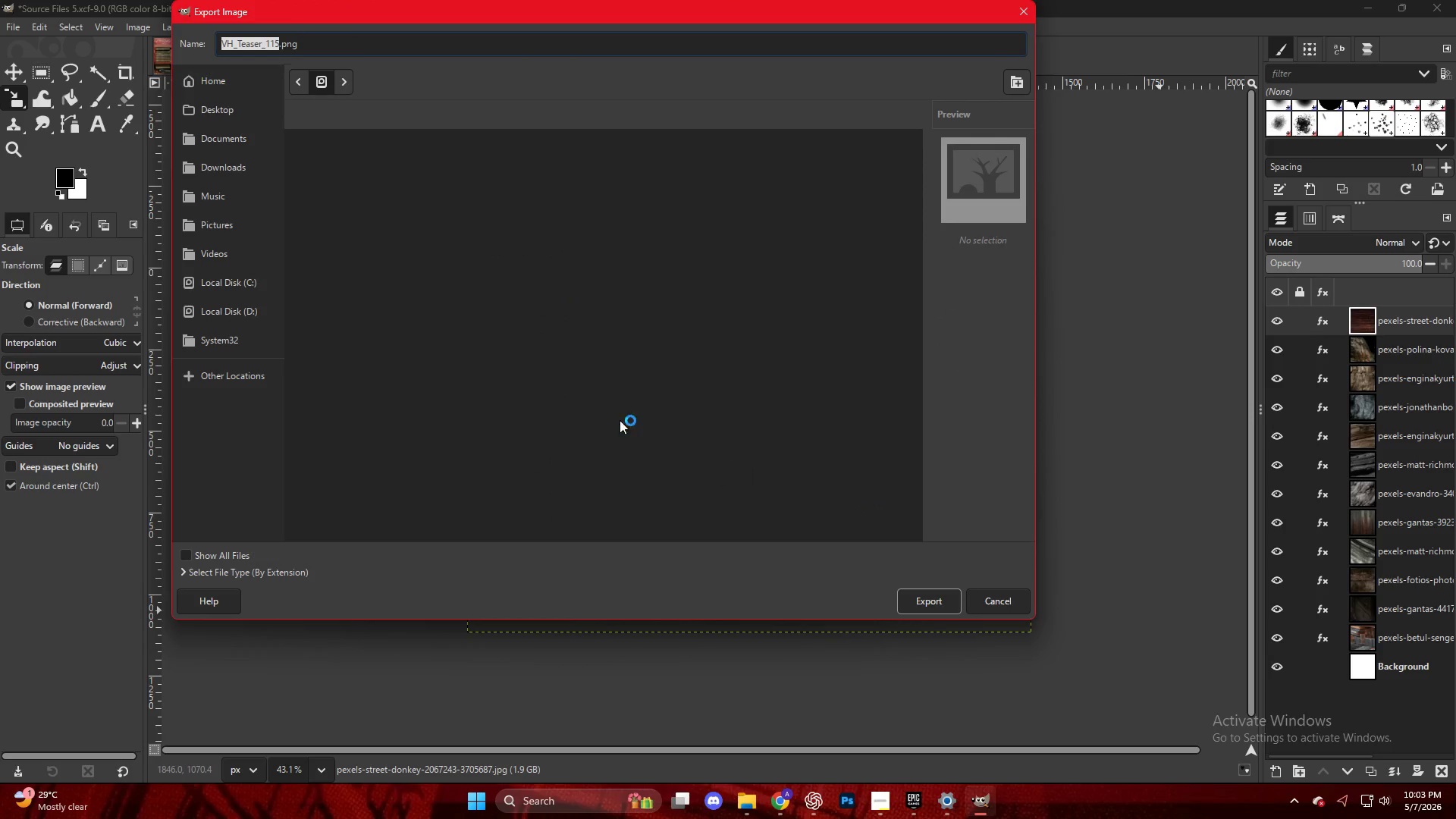 
left_click([380, 535])
 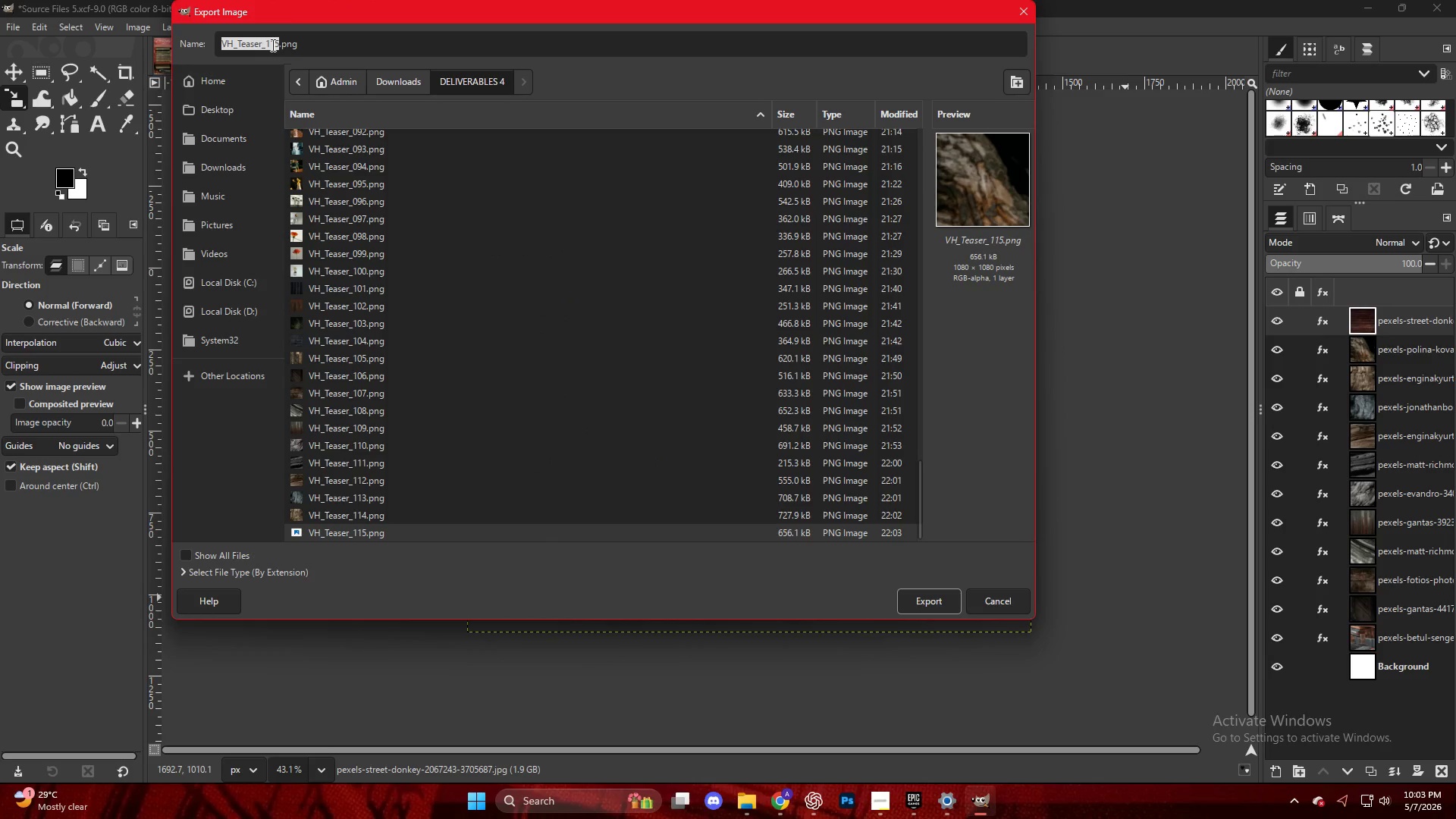 
scroll: coordinate [405, 527], scroll_direction: down, amount: 50.0
 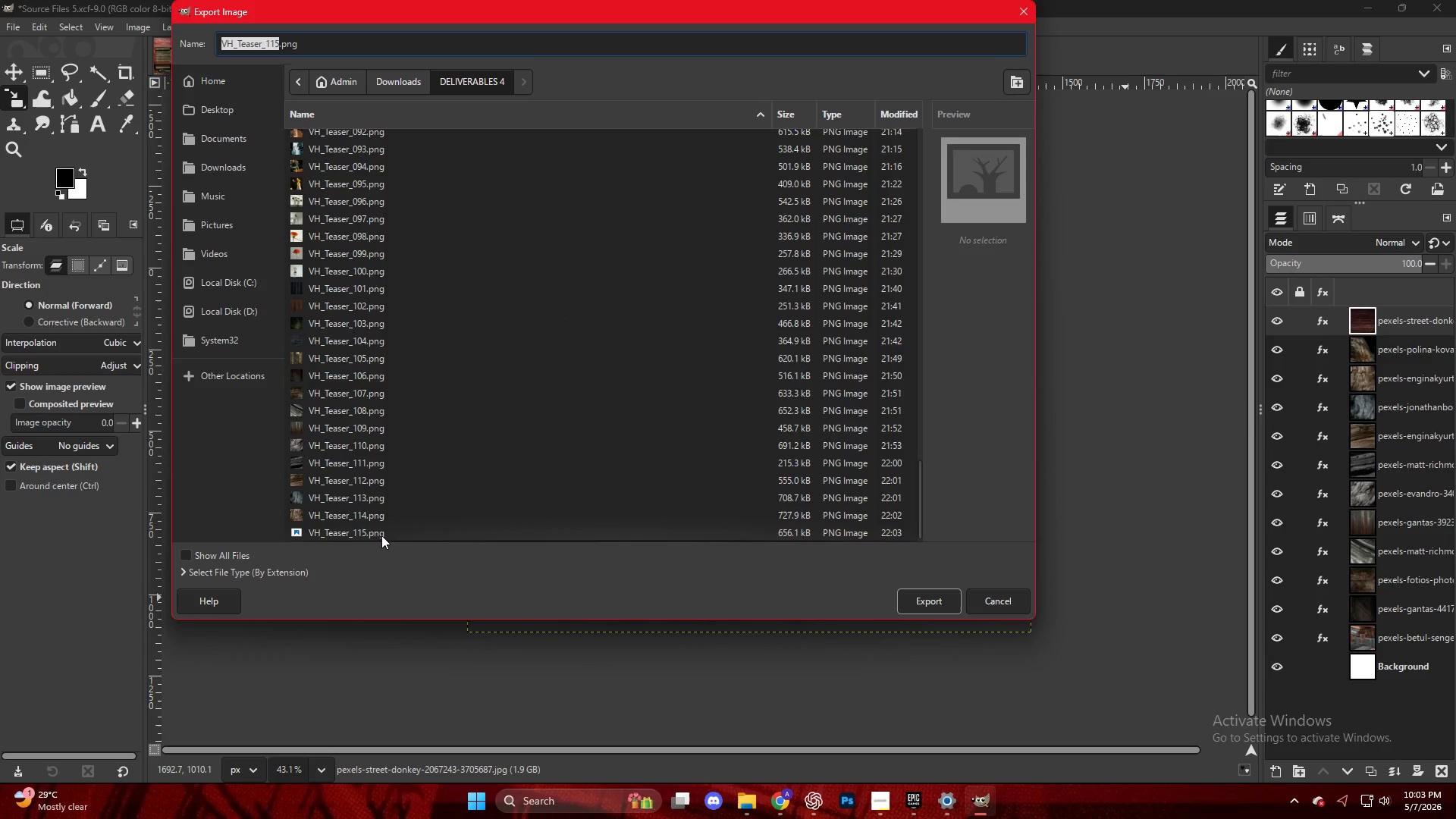 
left_click([278, 48])
 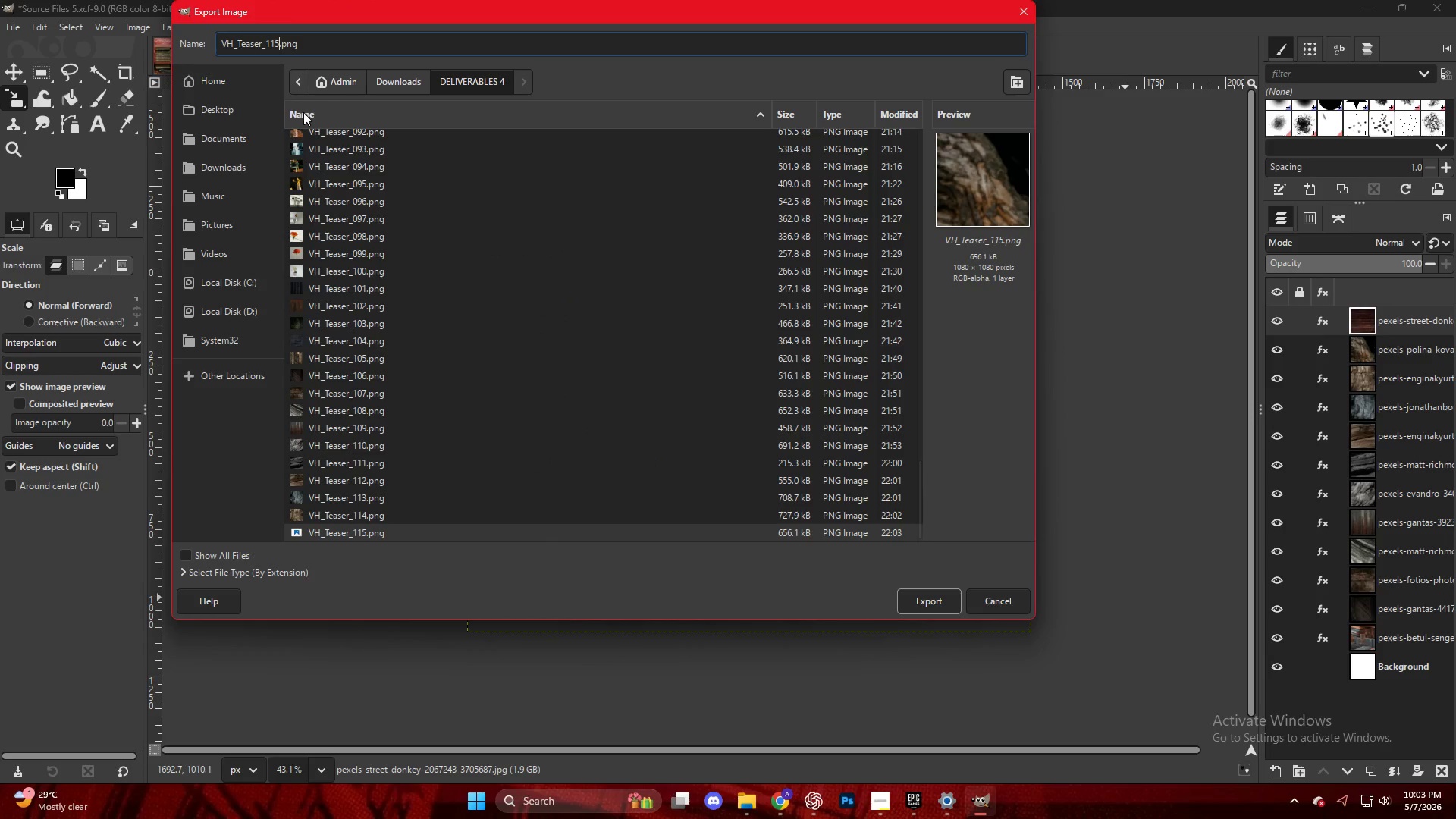 
key(Backspace)
 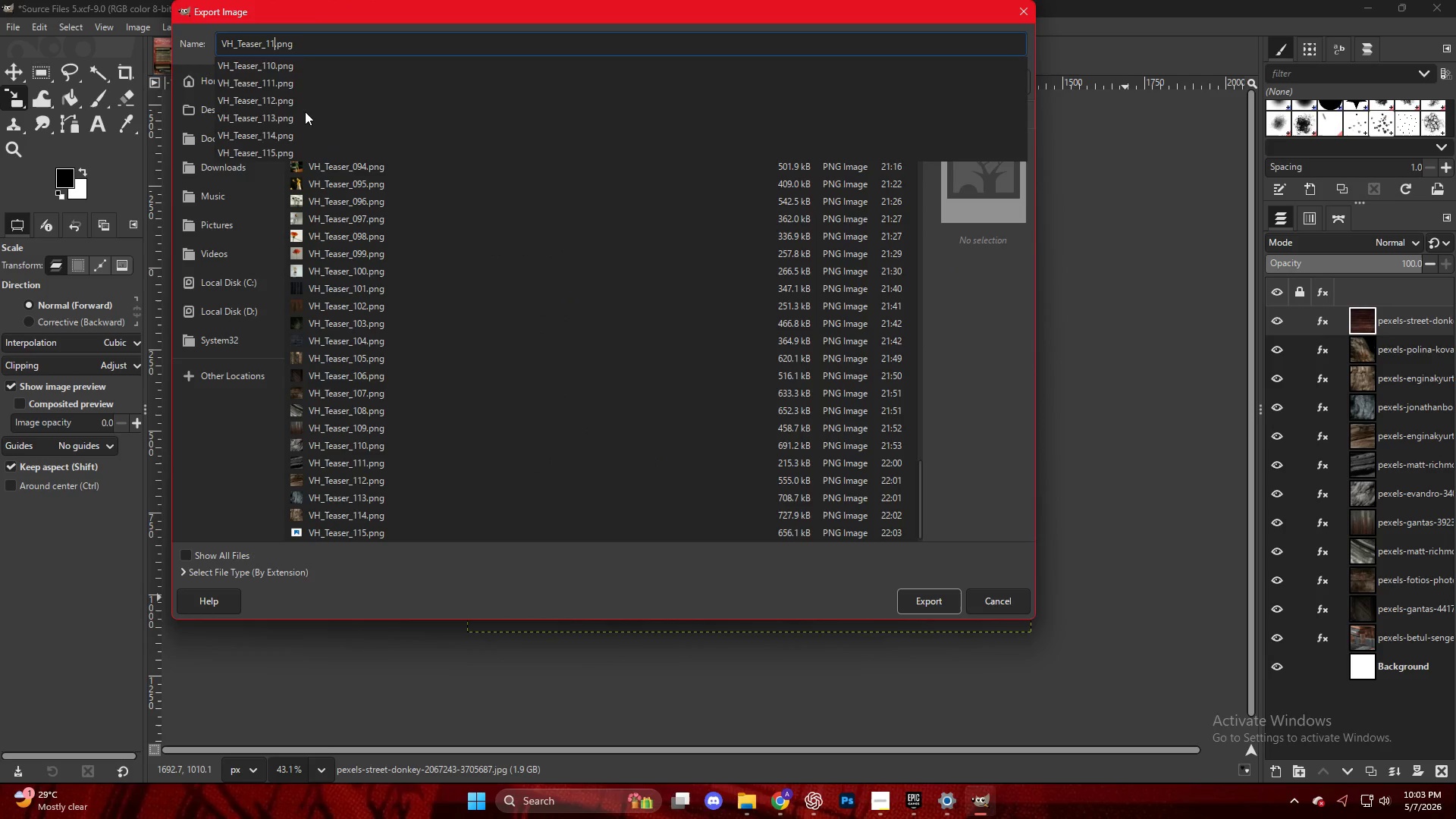 
key(Numpad6)
 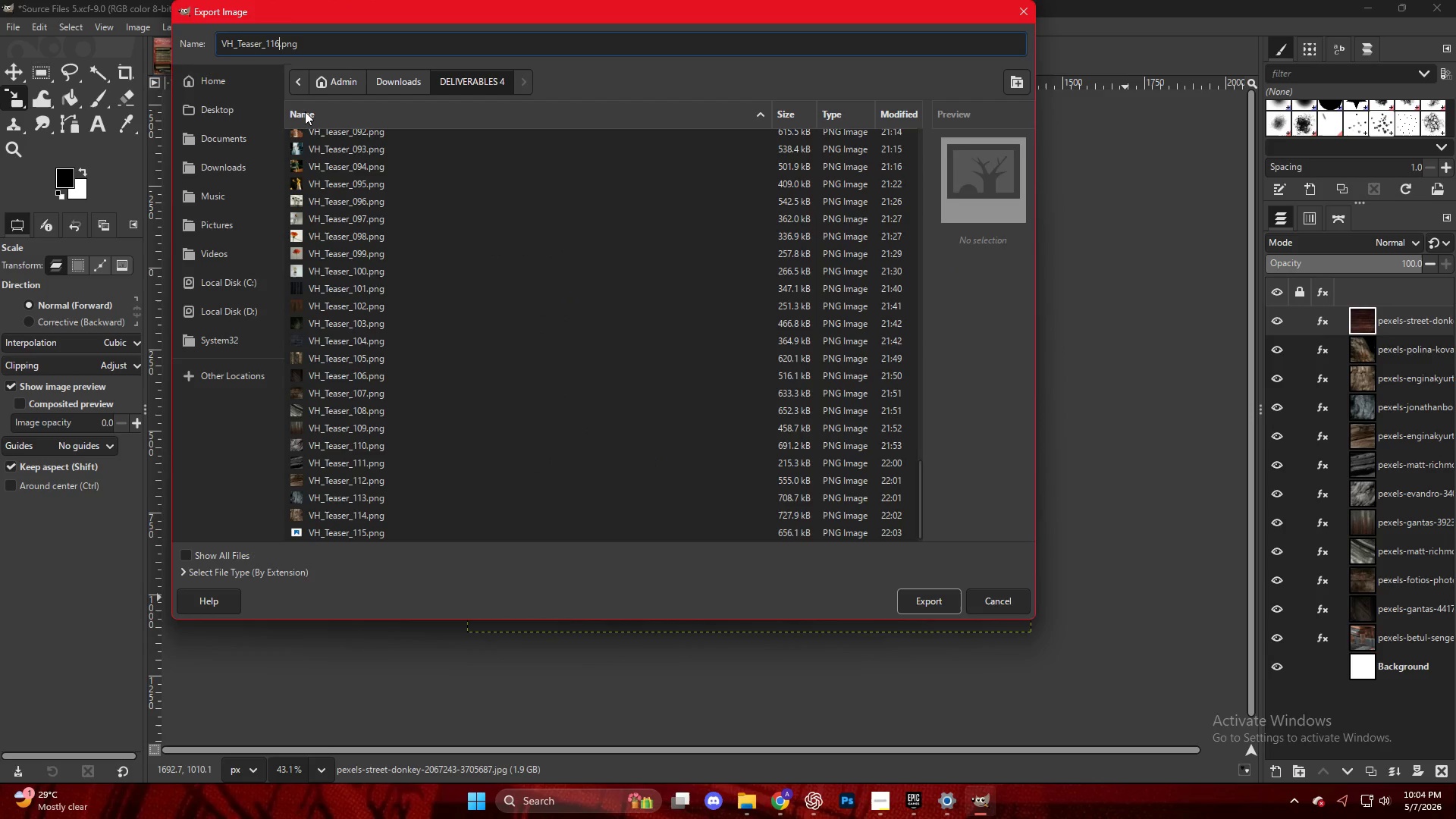 
key(NumpadEnter)
 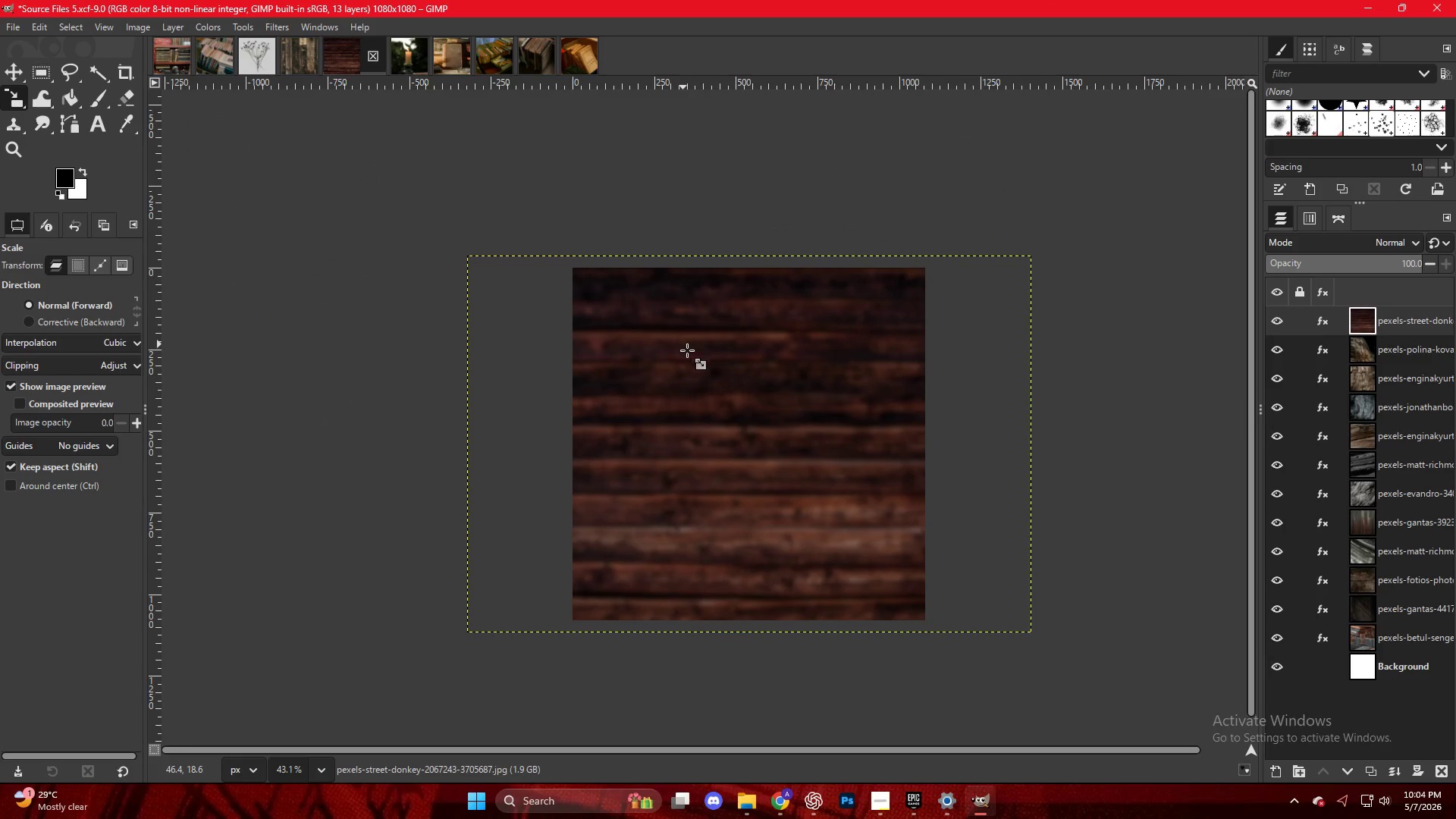 
mouse_move([808, 773])
 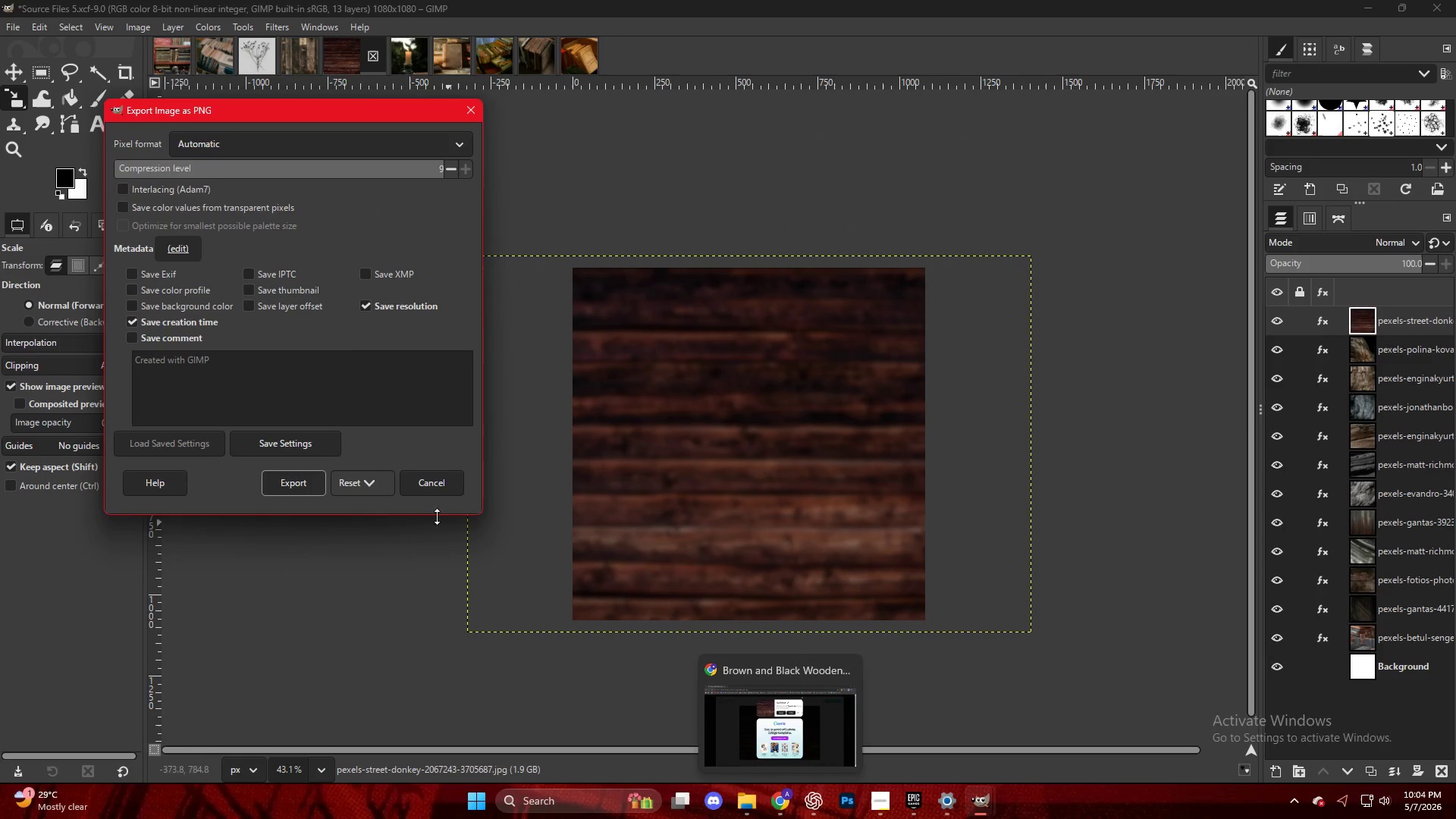 
left_click([275, 481])
 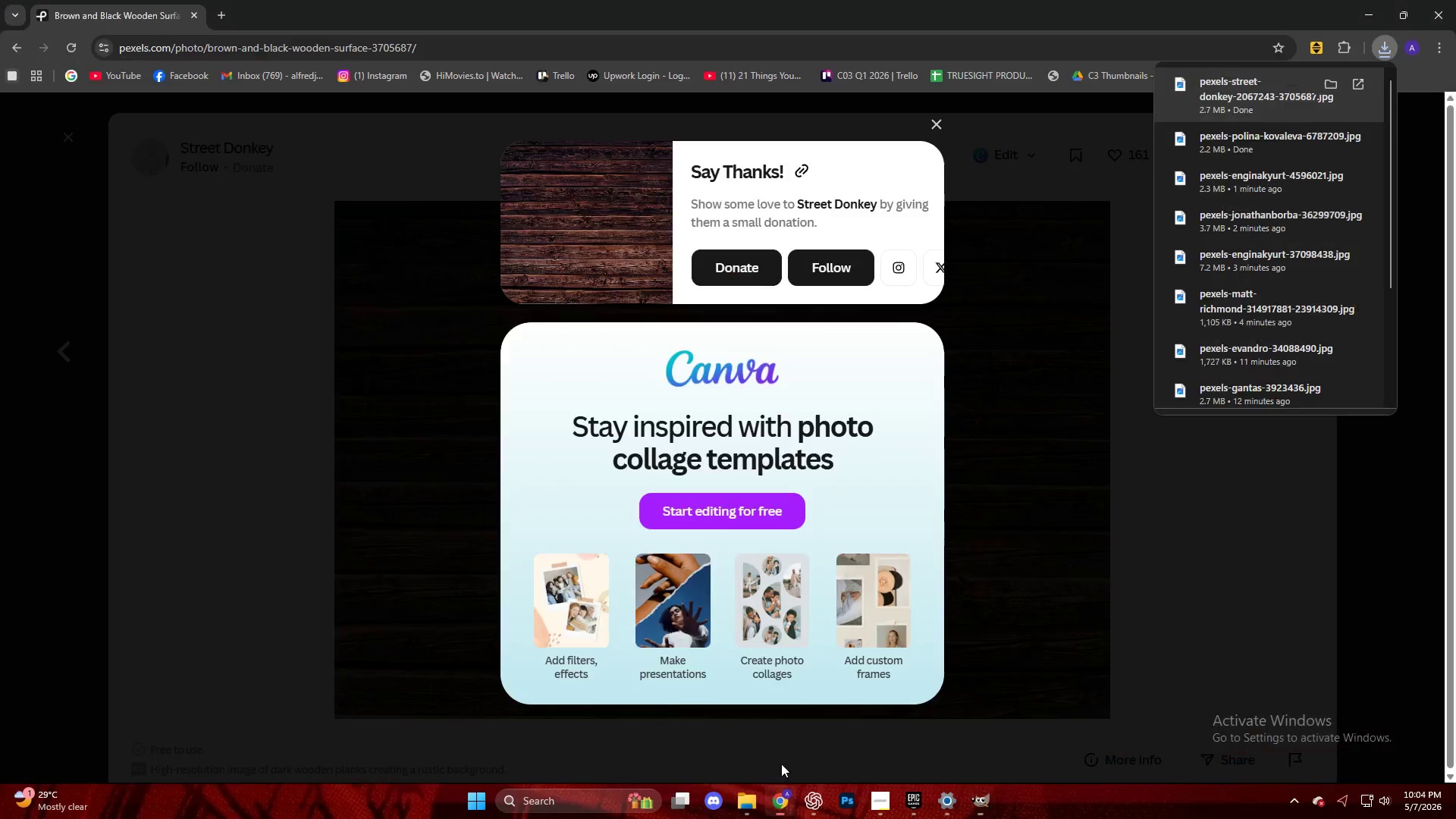 
double_click([1045, 481])
 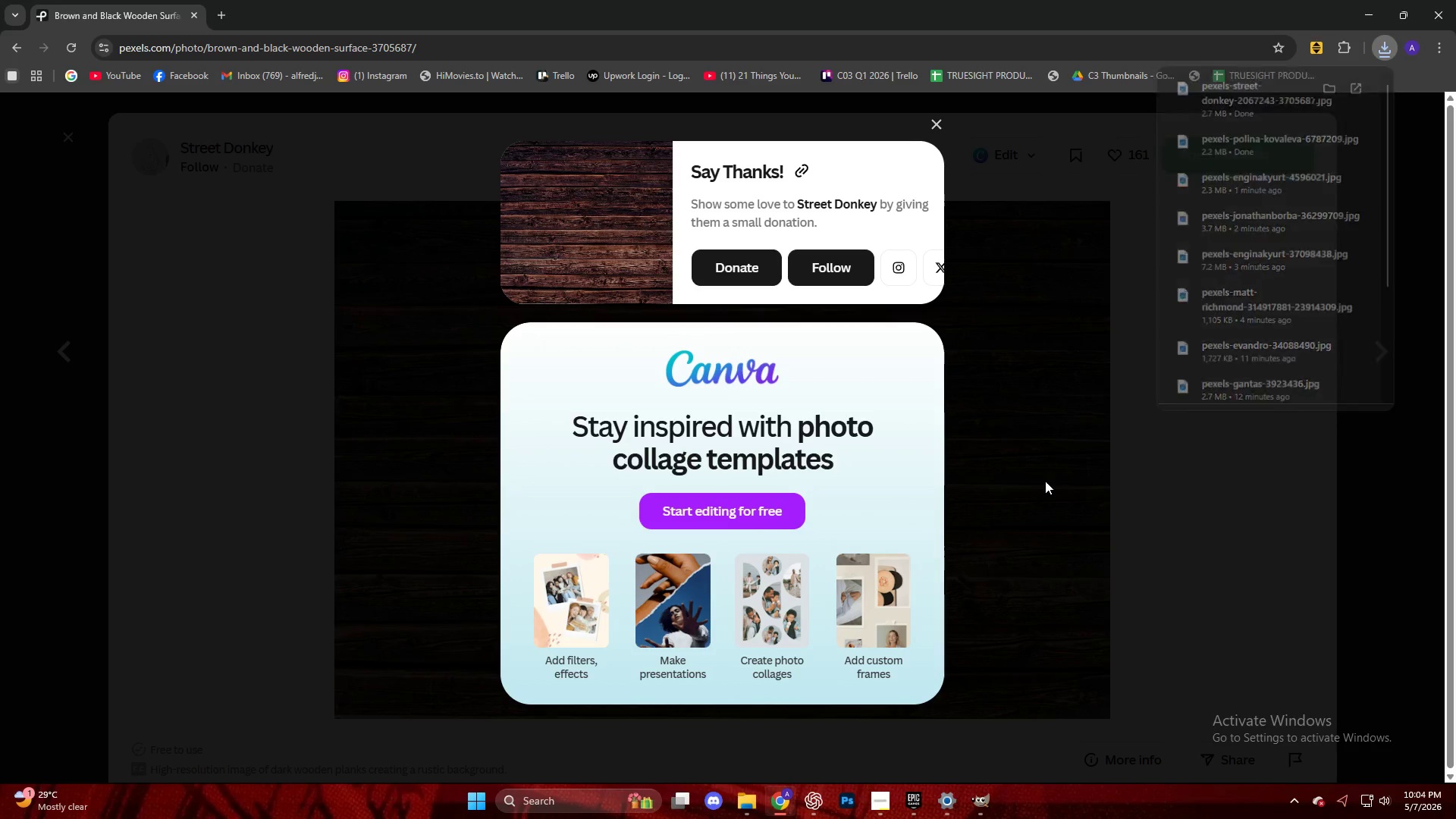 
key(Escape)
 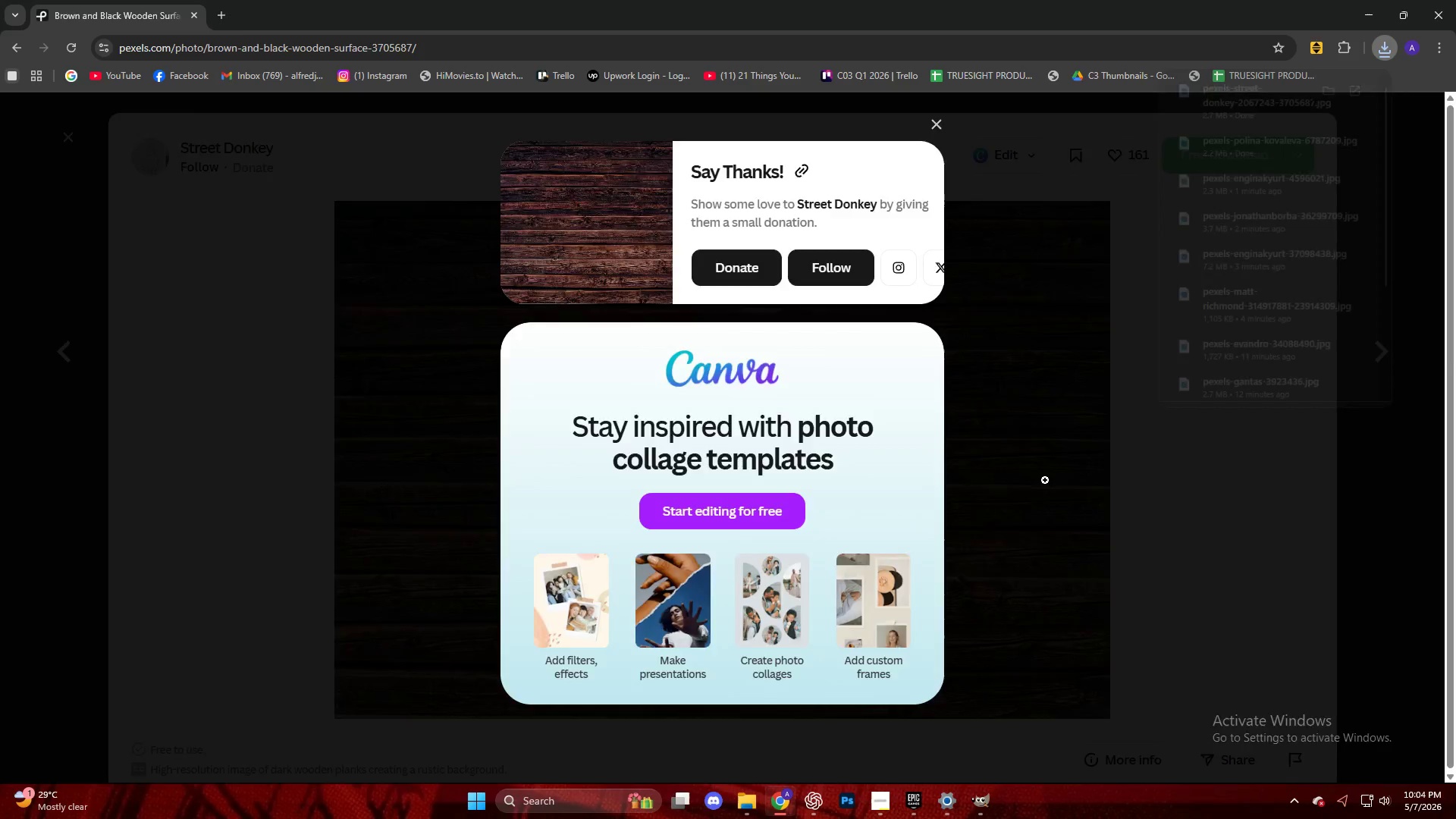 
key(1)
 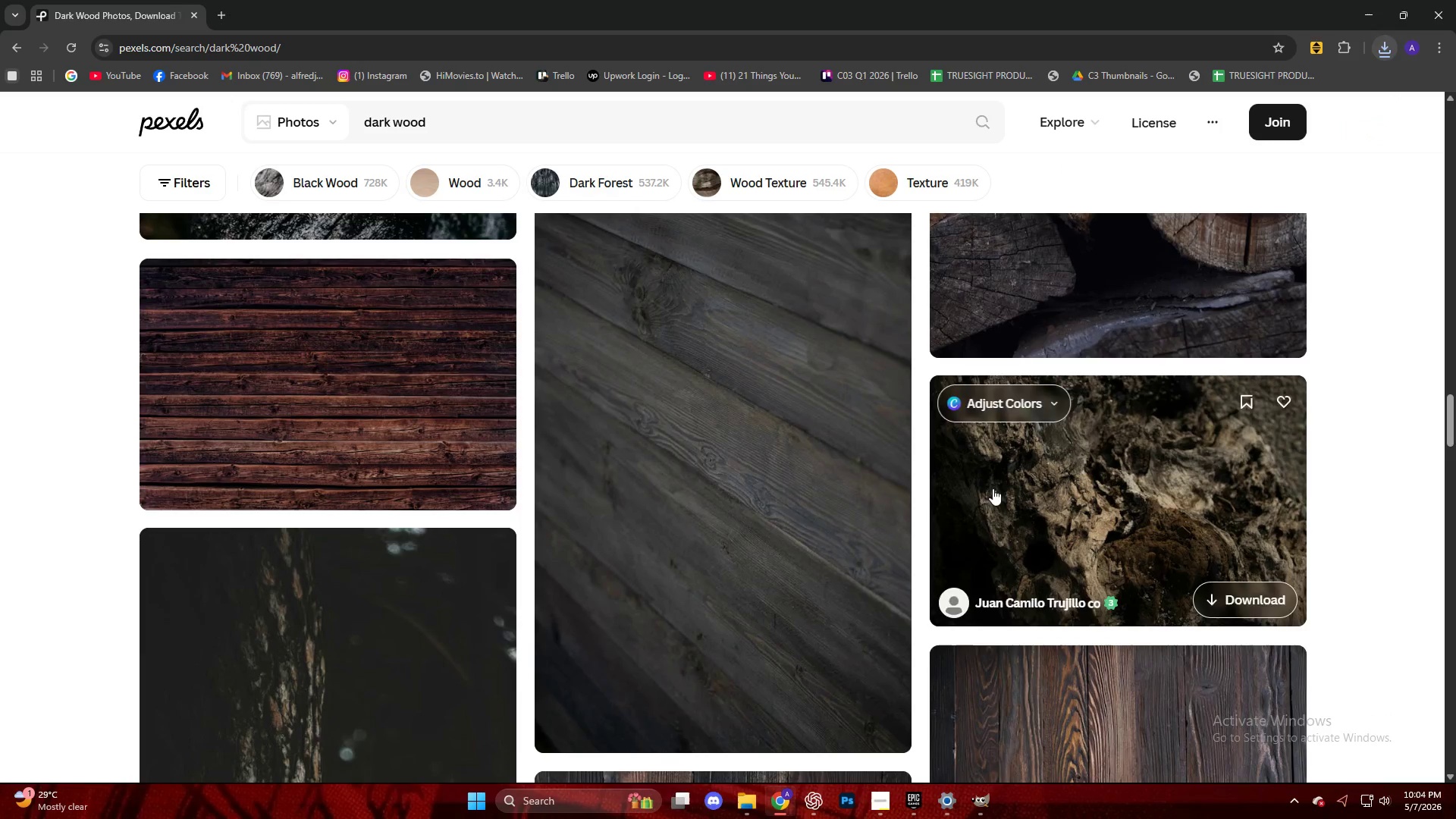 
scroll: coordinate [666, 446], scroll_direction: down, amount: 2.0
 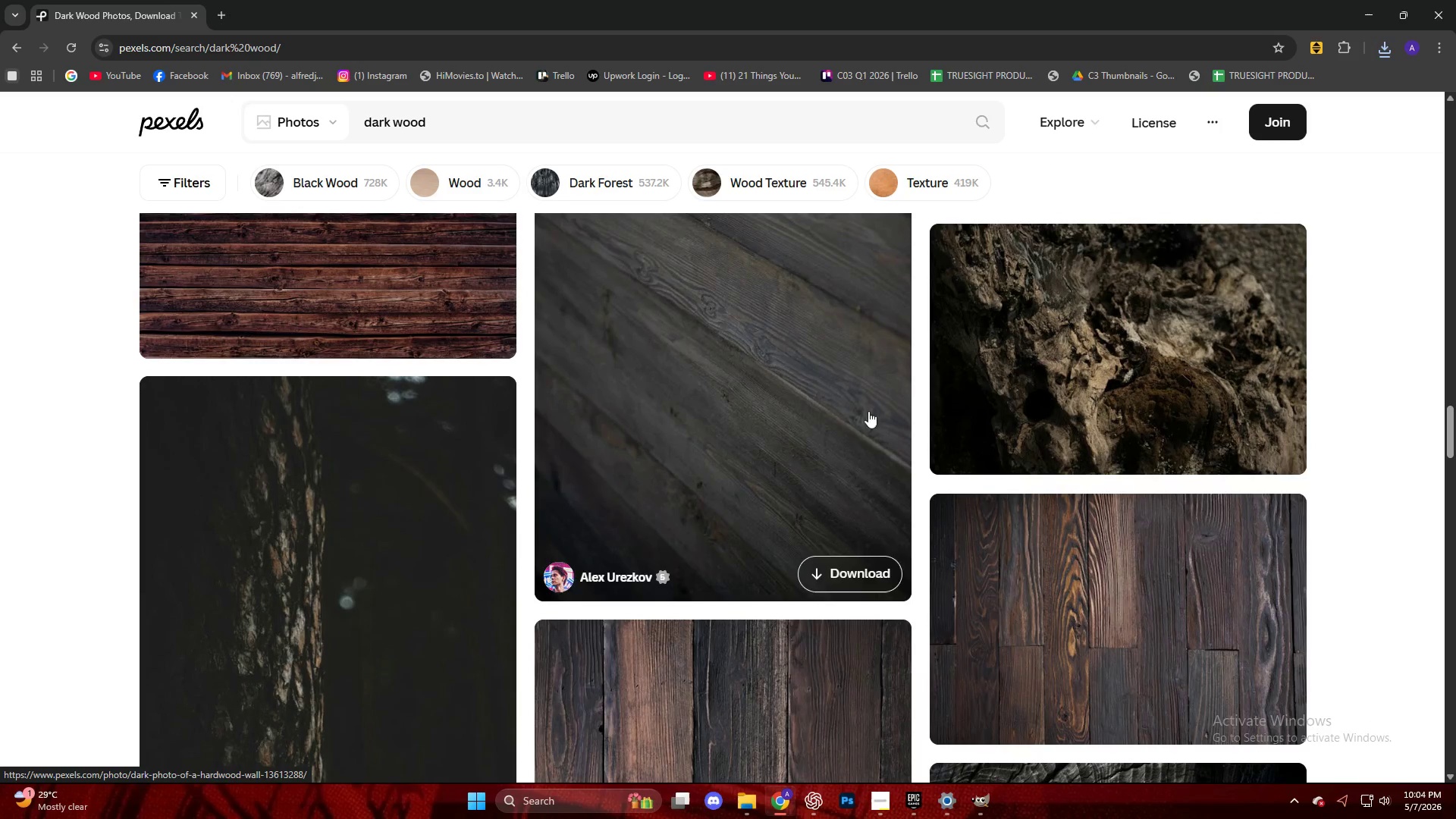 
left_click([1003, 343])
 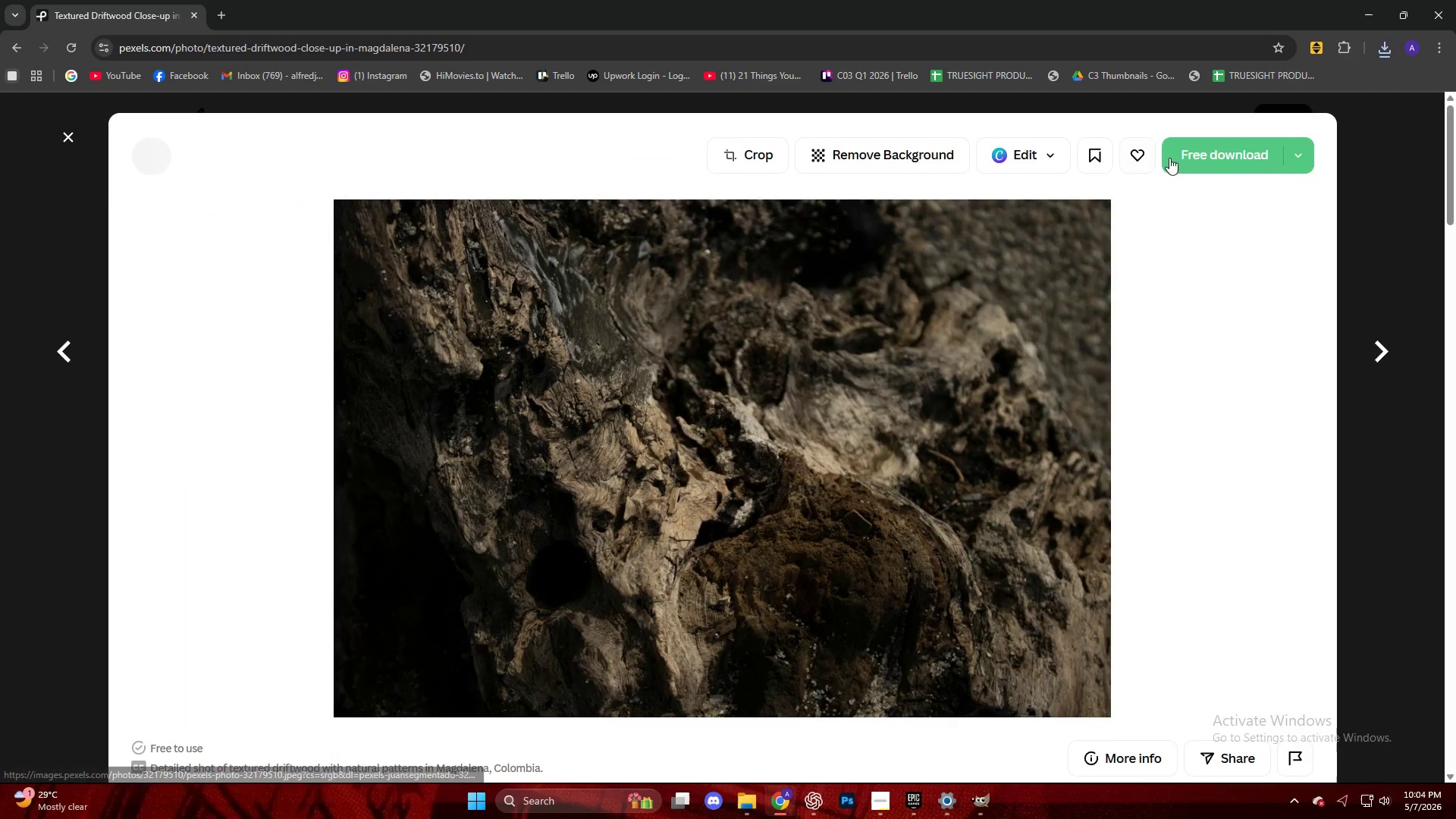 
left_click([1207, 140])
 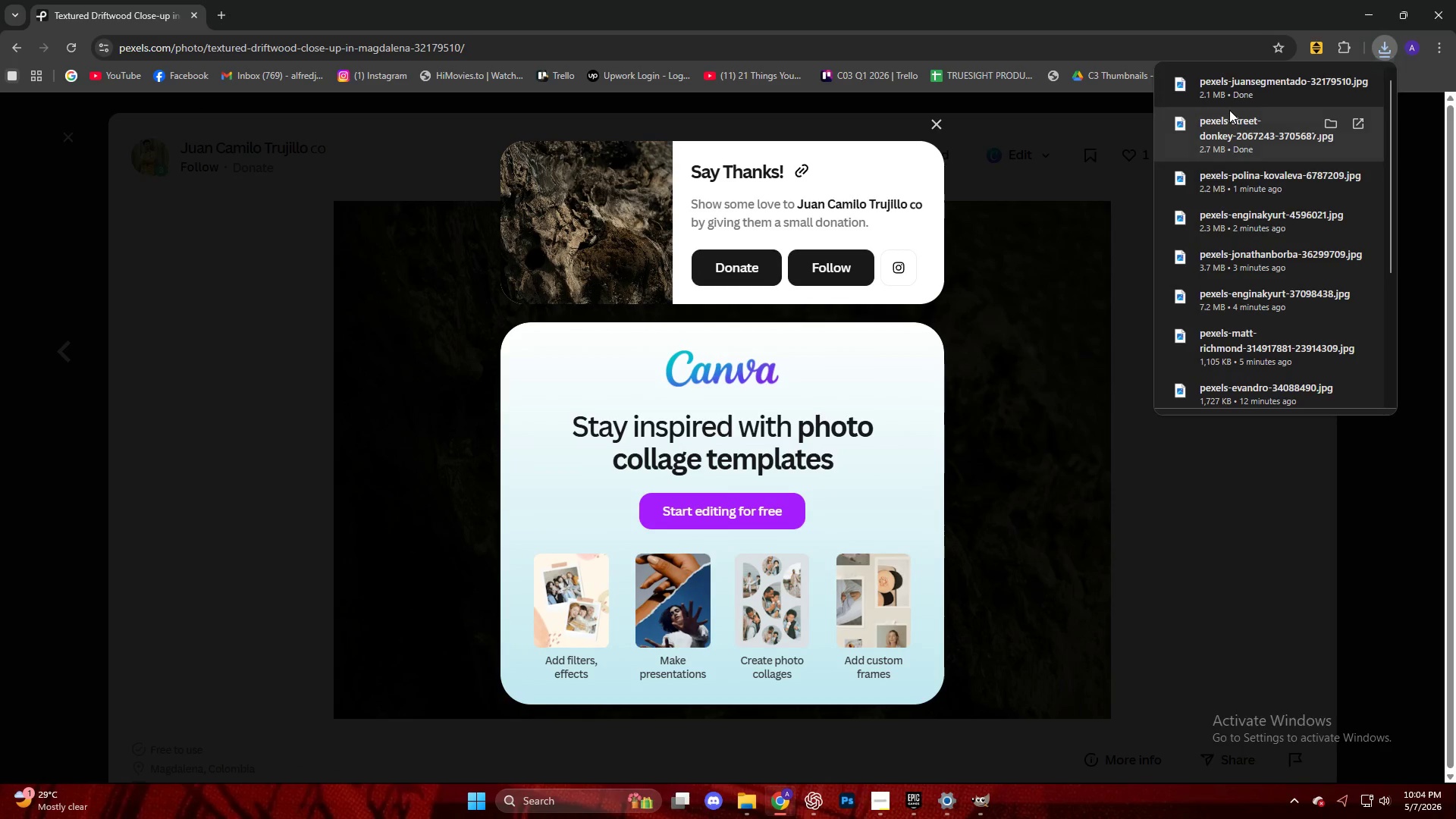 
left_click_drag(start_coordinate=[1238, 91], to_coordinate=[551, 407])
 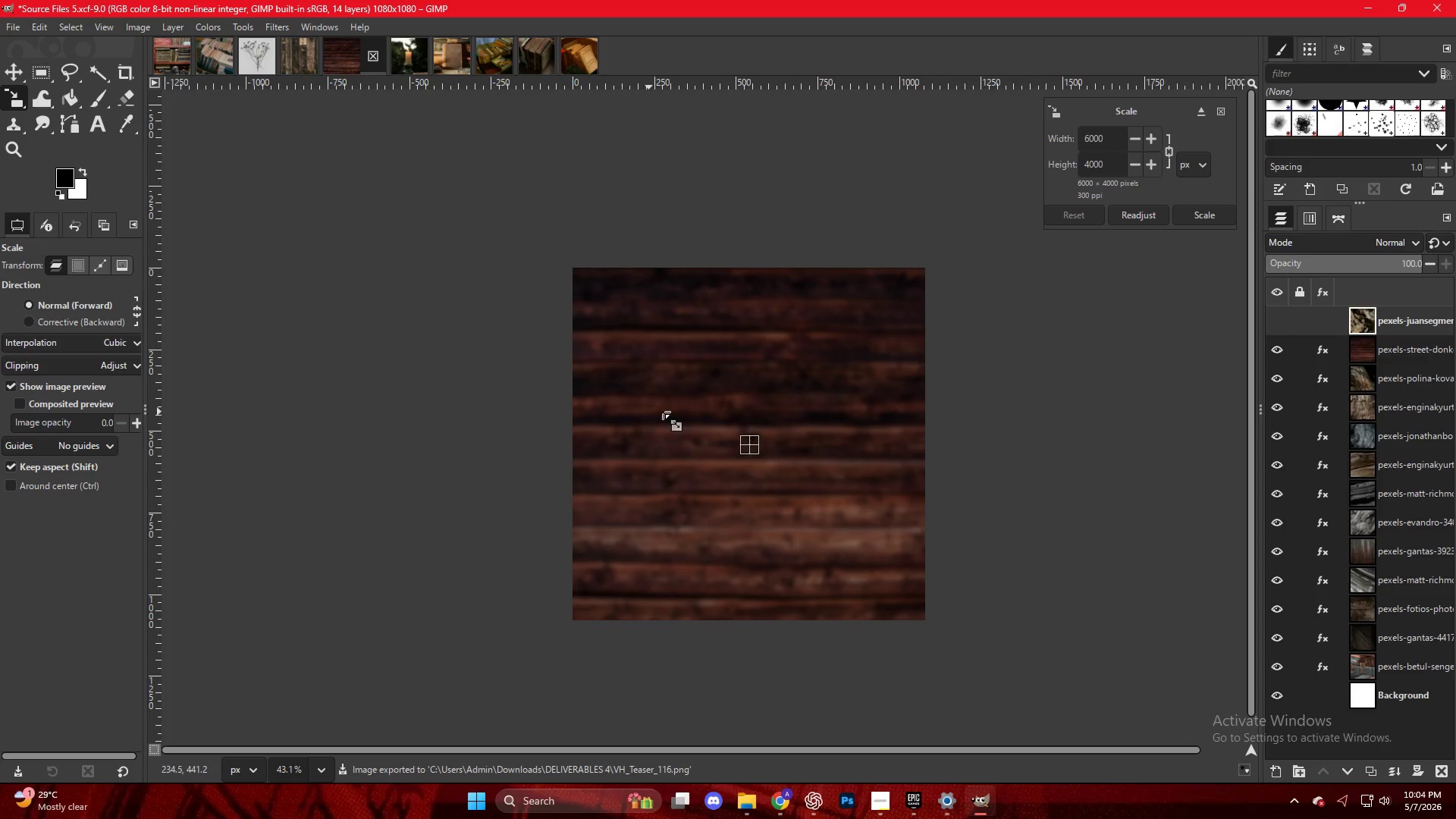 
hold_key(key=ControlLeft, duration=0.42)
 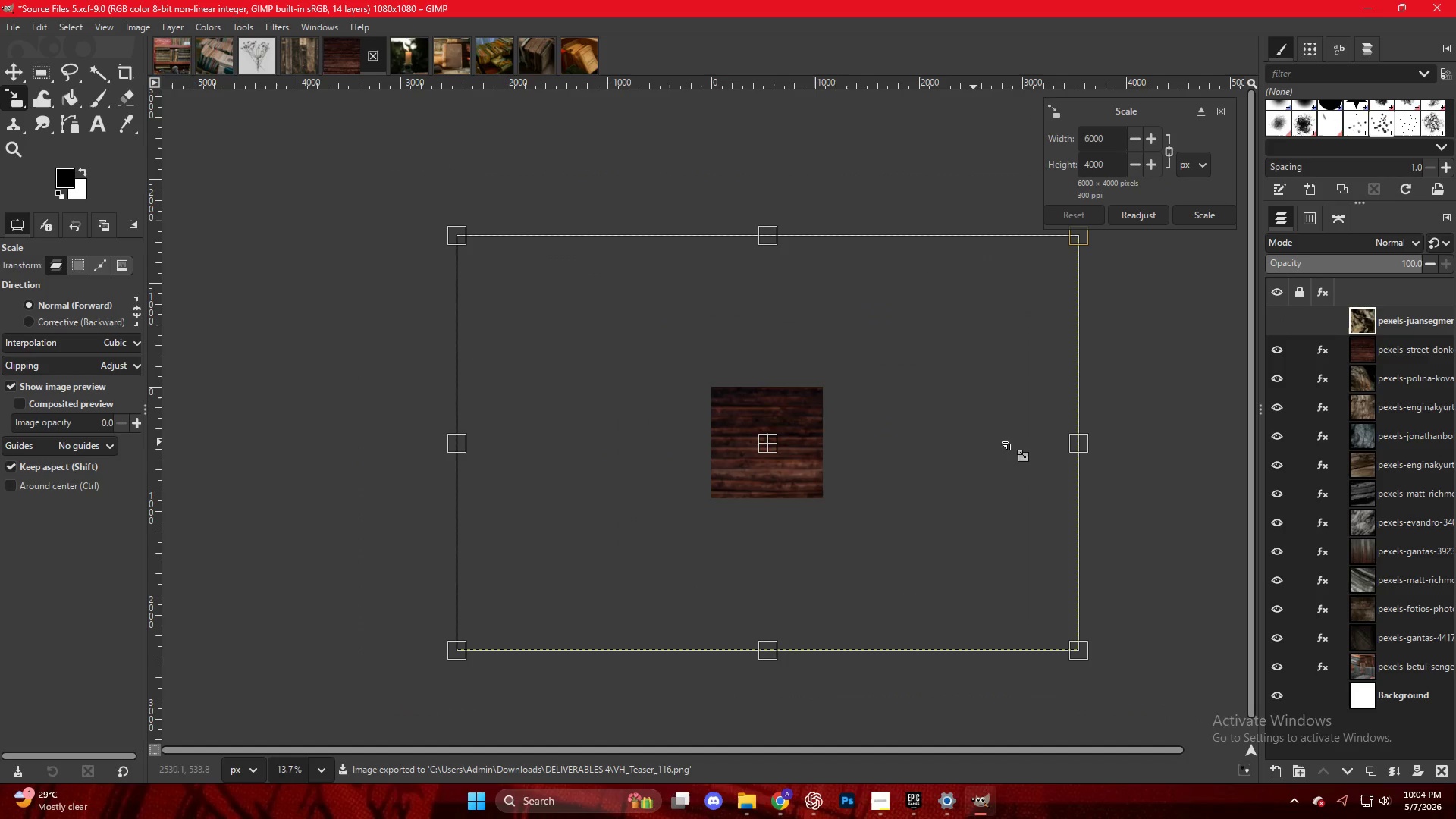 
left_click([826, 431])
 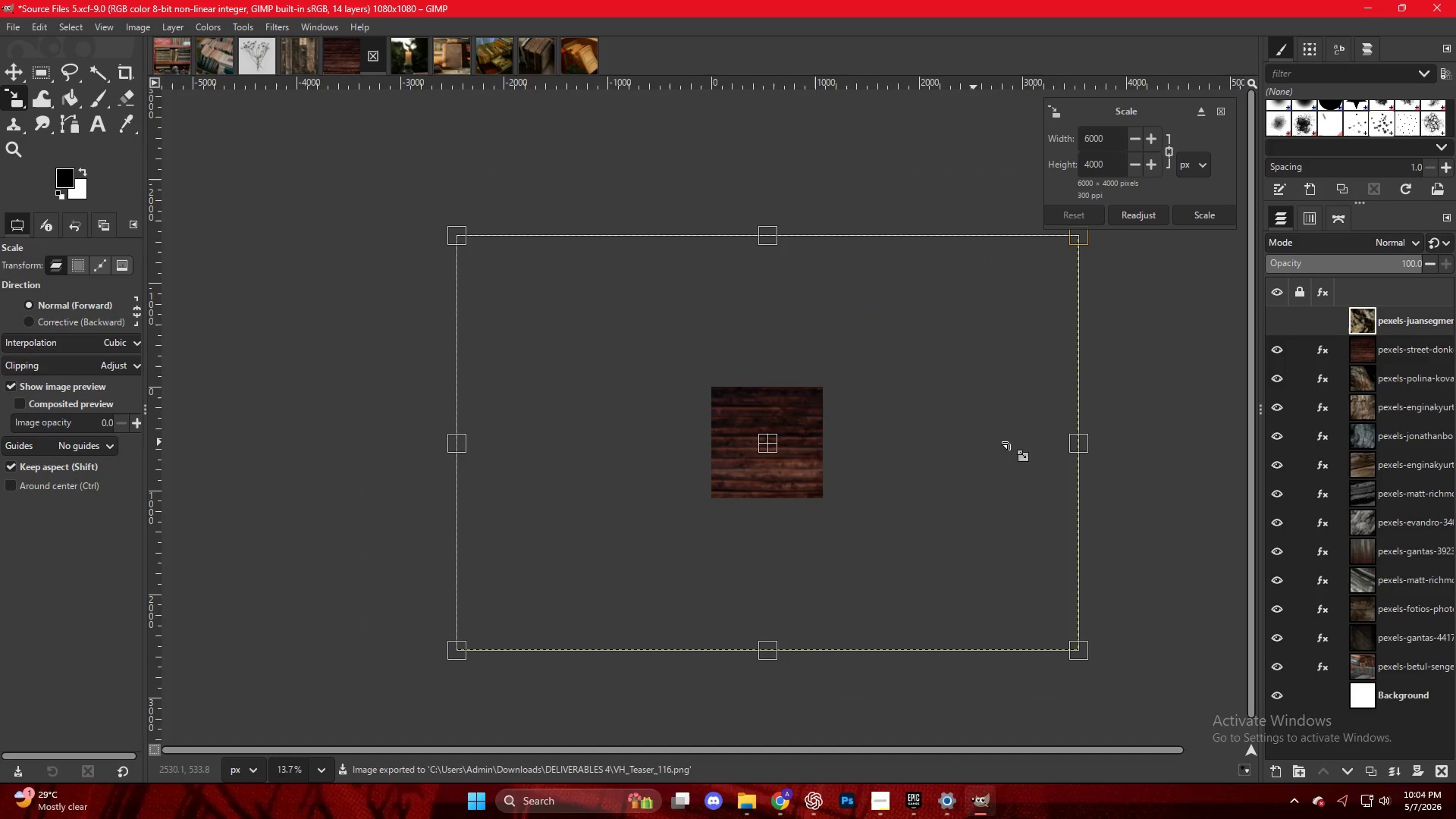 
scroll: coordinate [775, 443], scroll_direction: down, amount: 13.0
 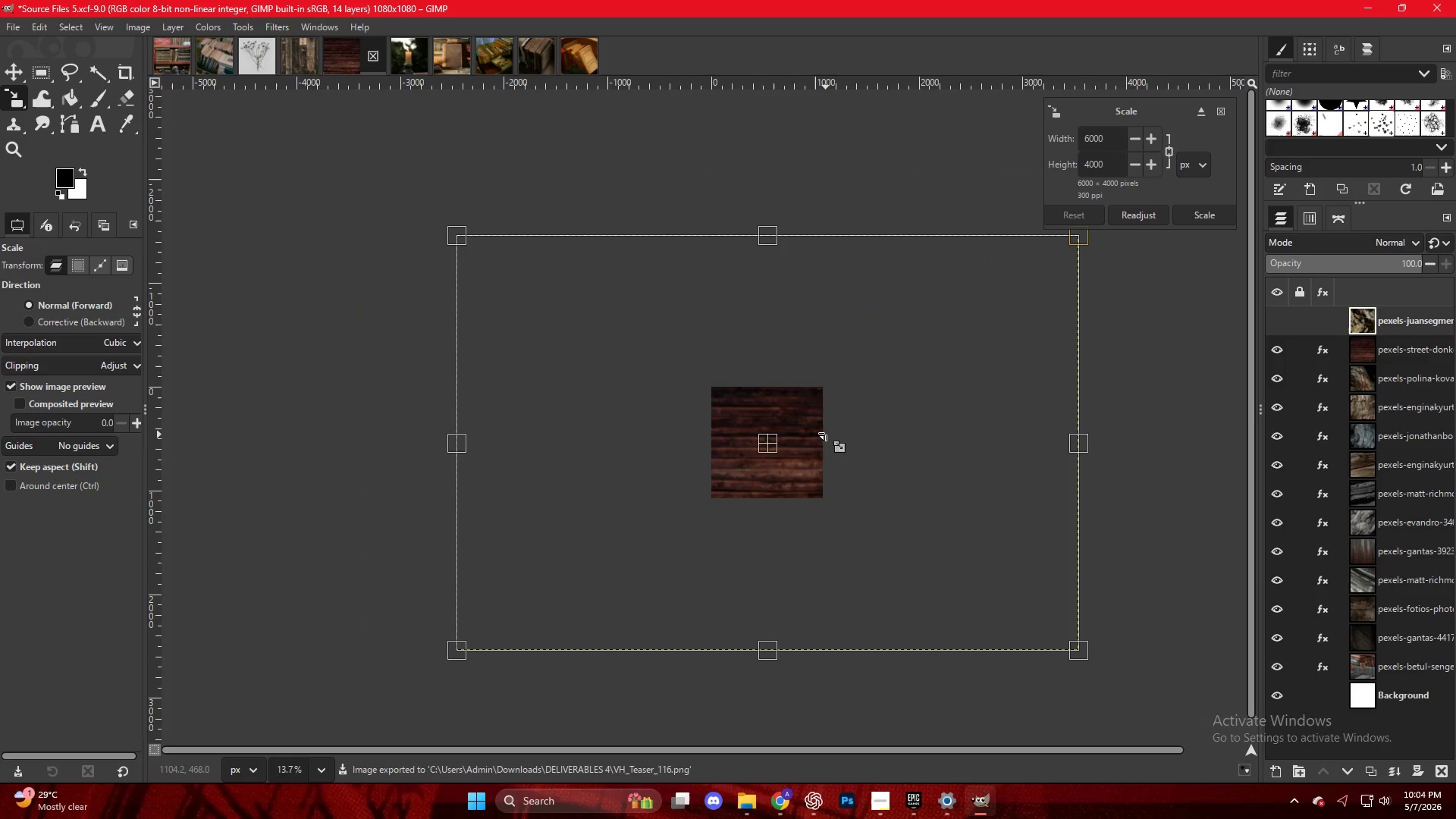 
hold_key(key=ControlLeft, duration=2.58)
left_click_drag(start_coordinate=[1078, 446], to_coordinate=[855, 450])
 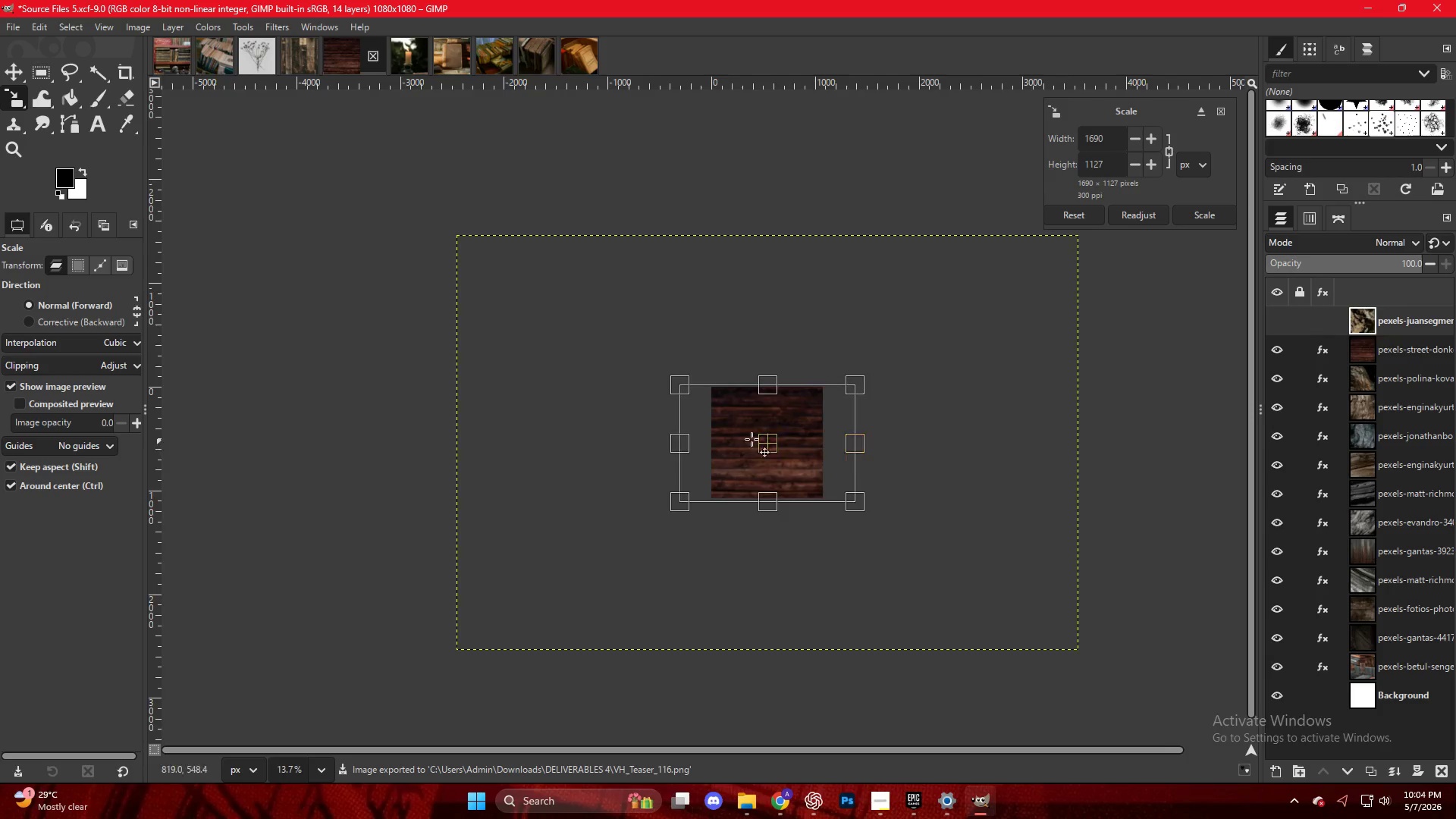 
scroll: coordinate [819, 469], scroll_direction: up, amount: 10.0
 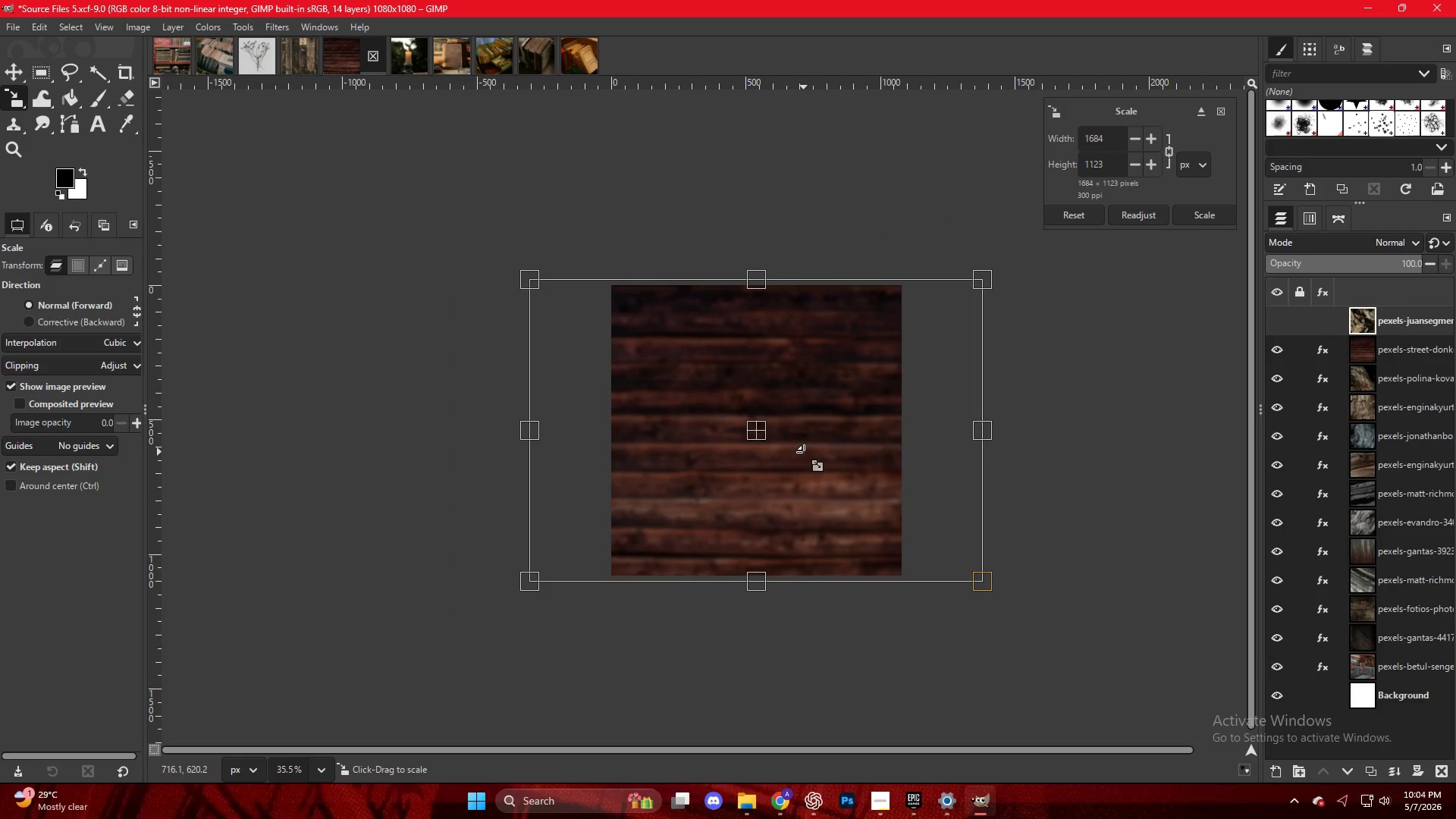 
key(NumpadEnter)
 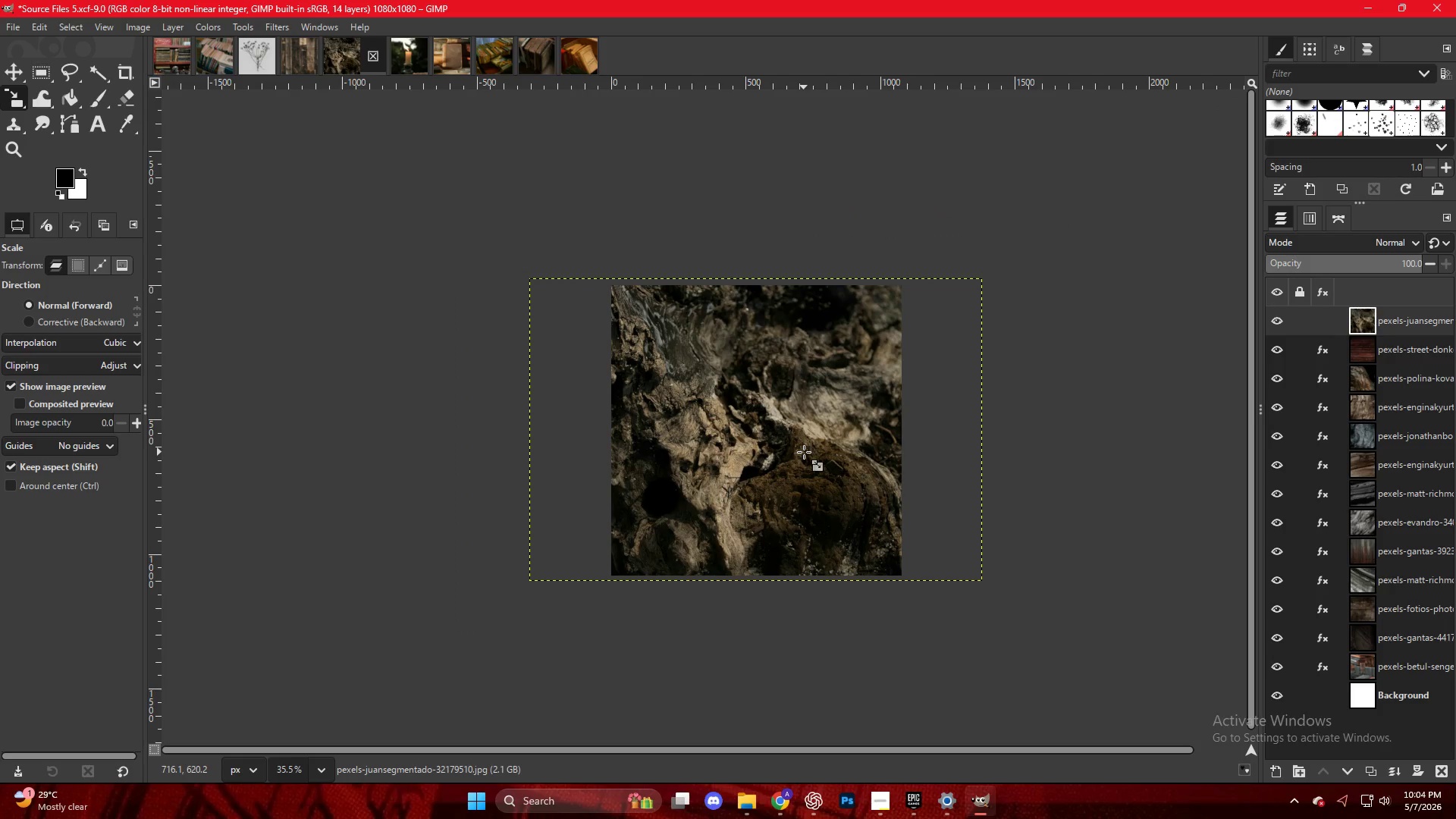 
right_click([806, 453])
 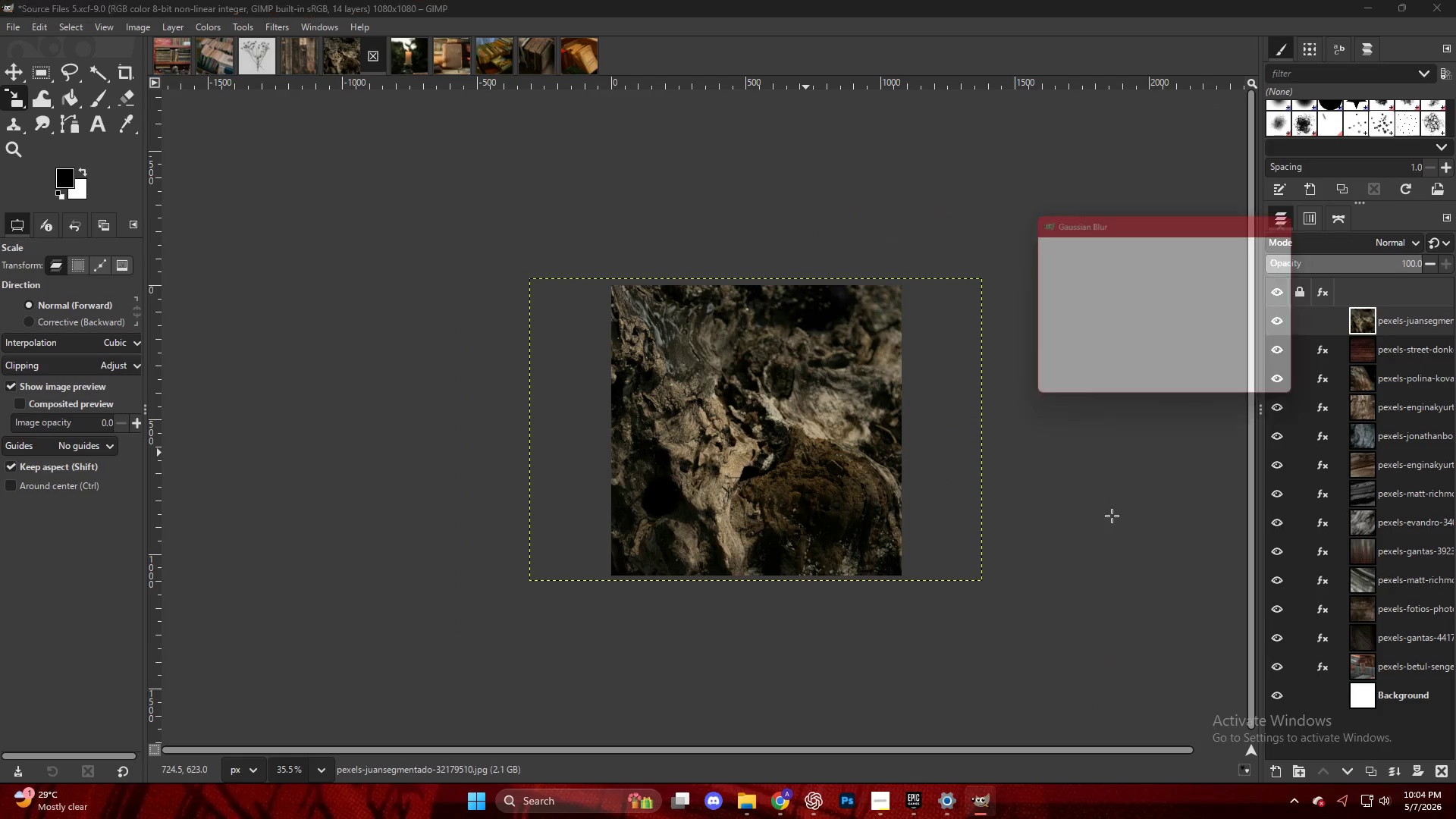 
left_click_drag(start_coordinate=[1044, 300], to_coordinate=[1050, 303])
 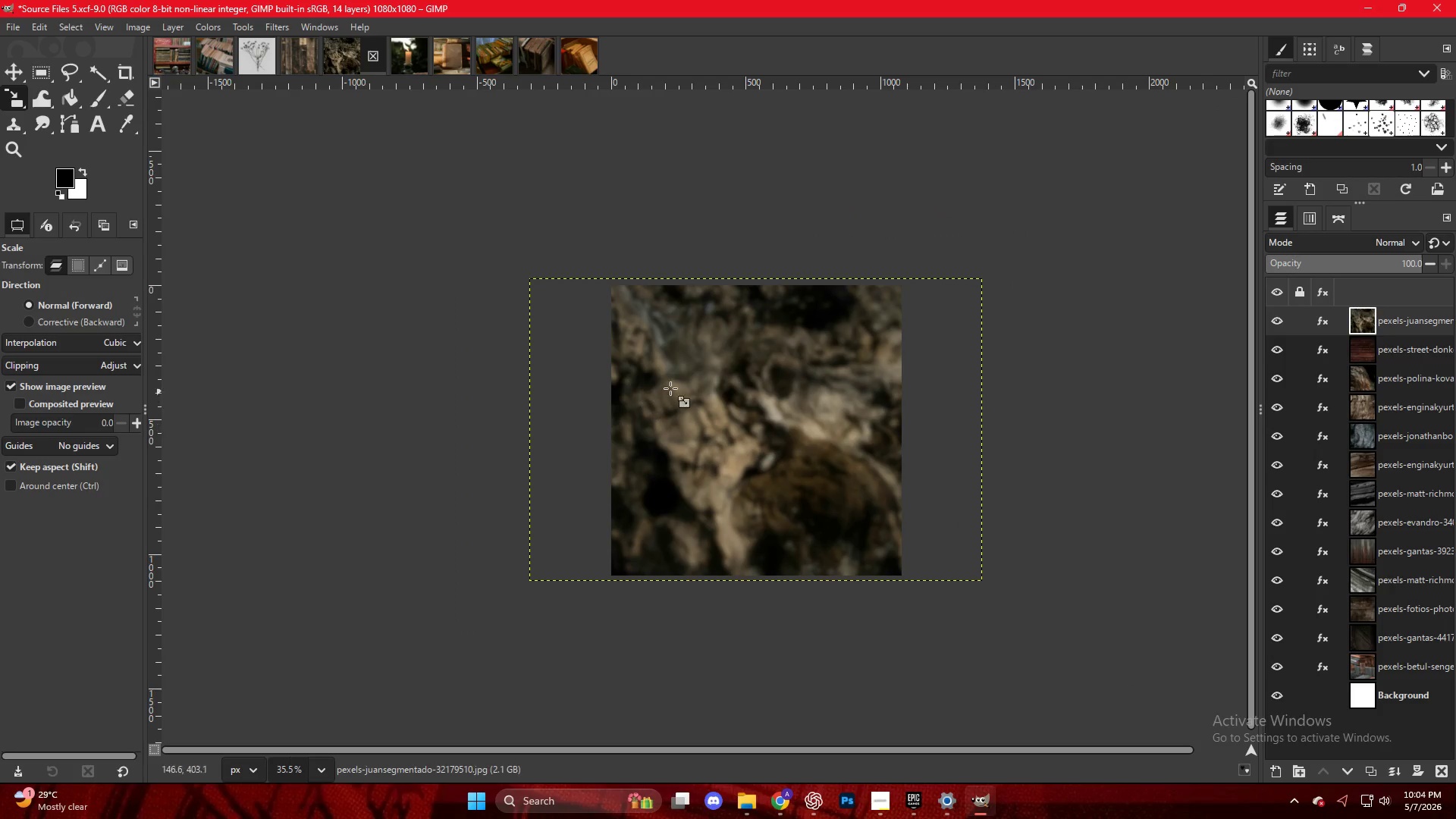 
right_click([791, 382])
 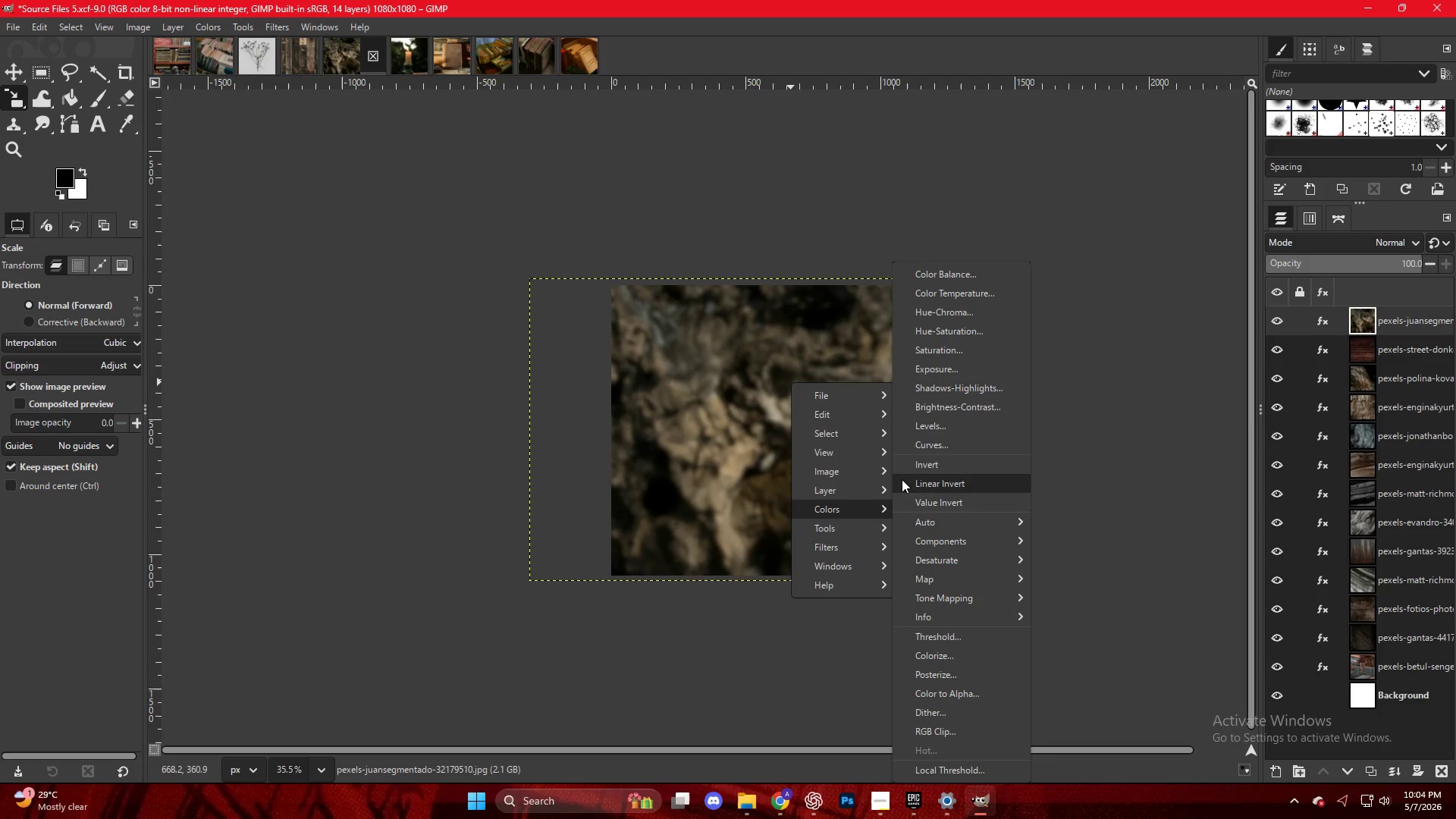 
left_click([934, 428])
 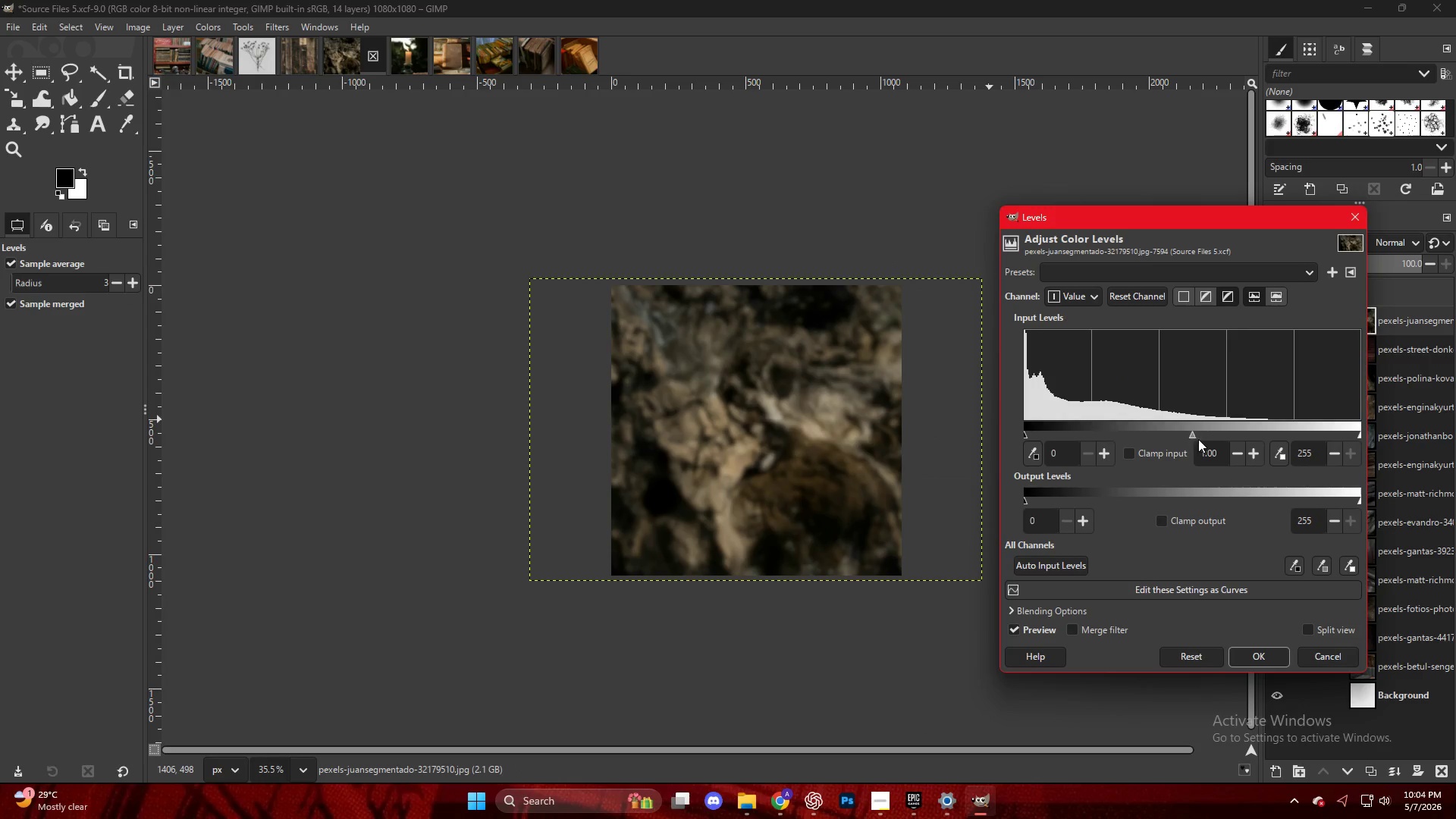 
left_click([1210, 433])
 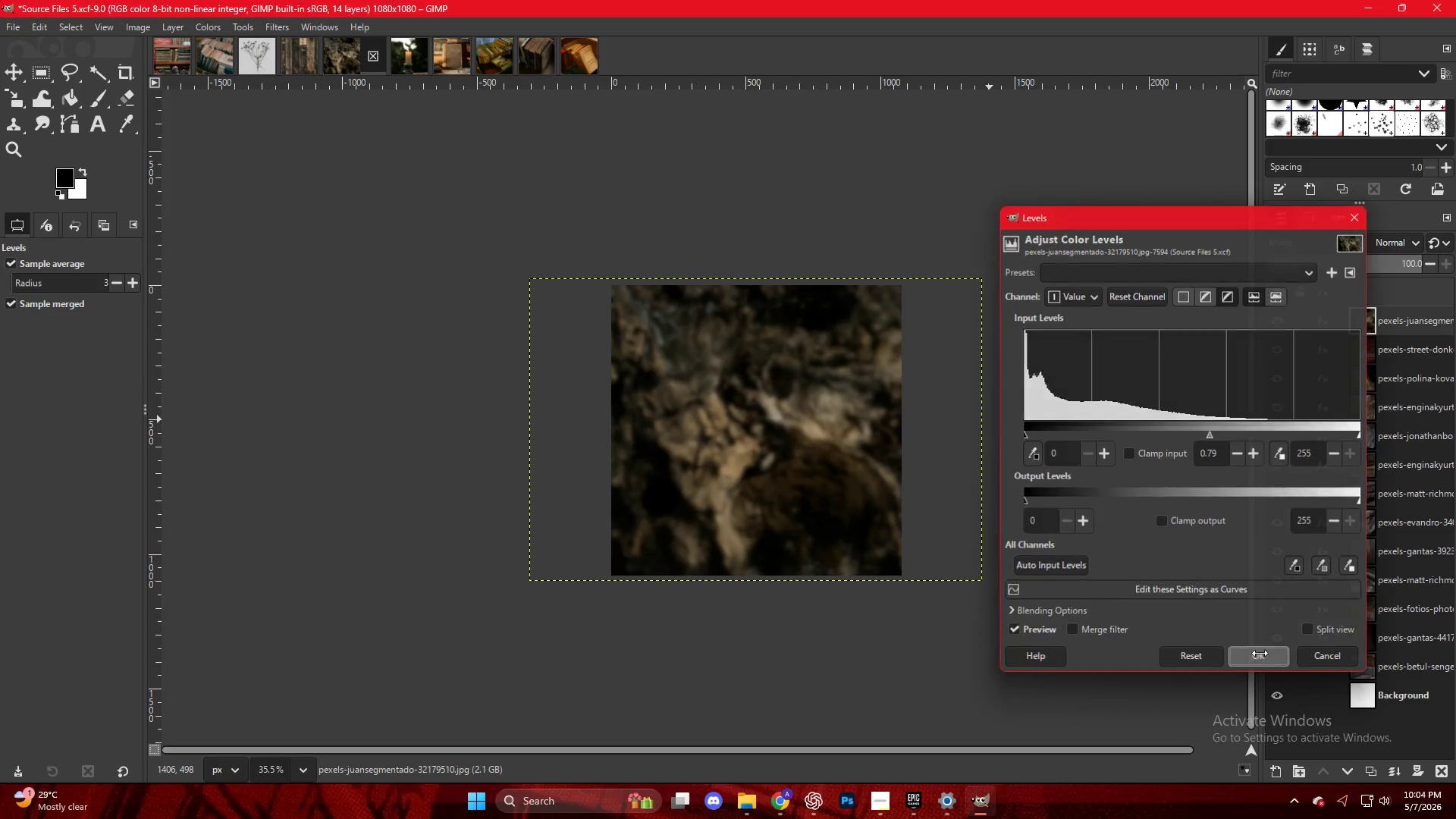 
key(Control+Shift+E)
 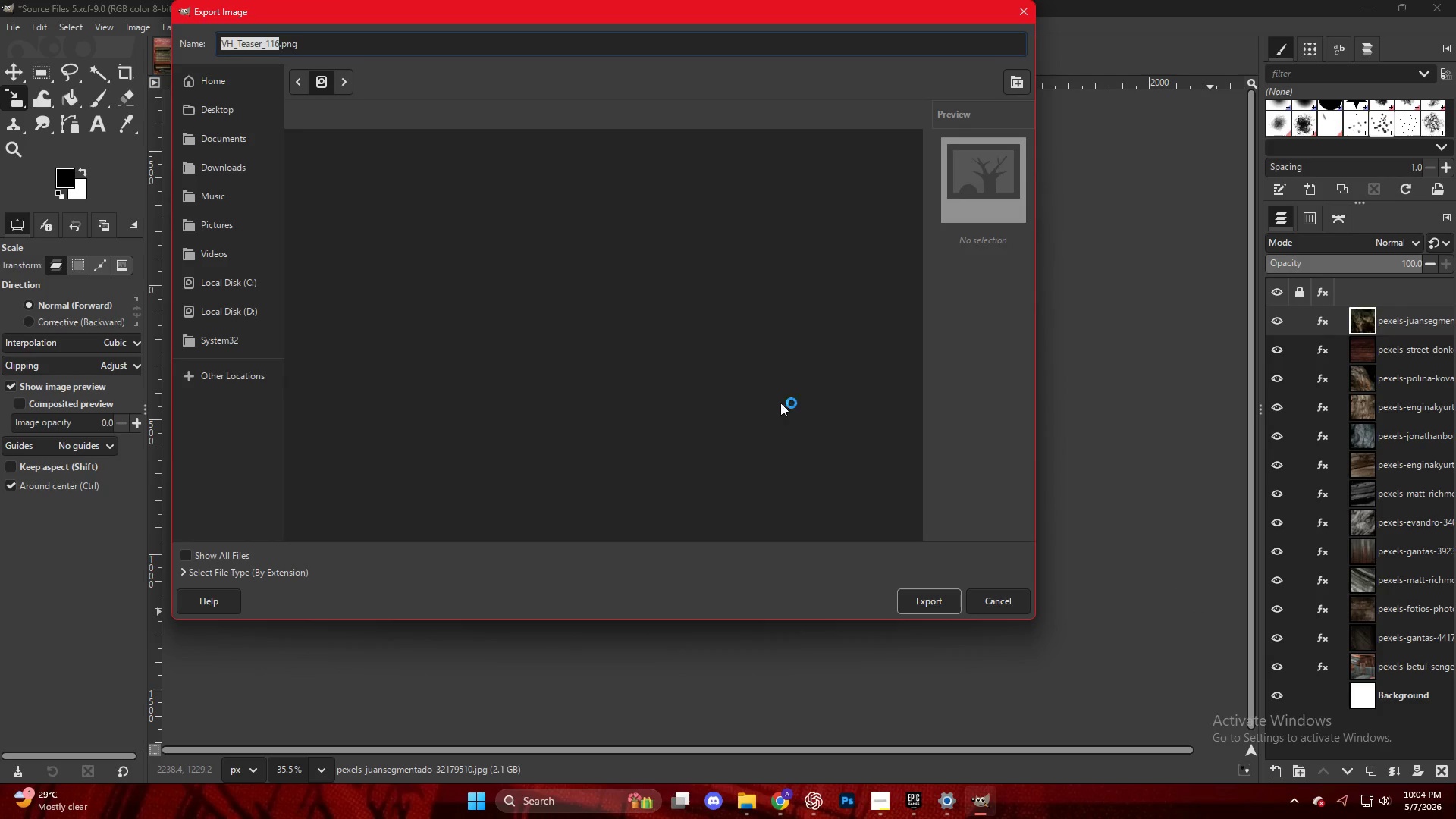 
scroll: coordinate [459, 430], scroll_direction: down, amount: 39.0
 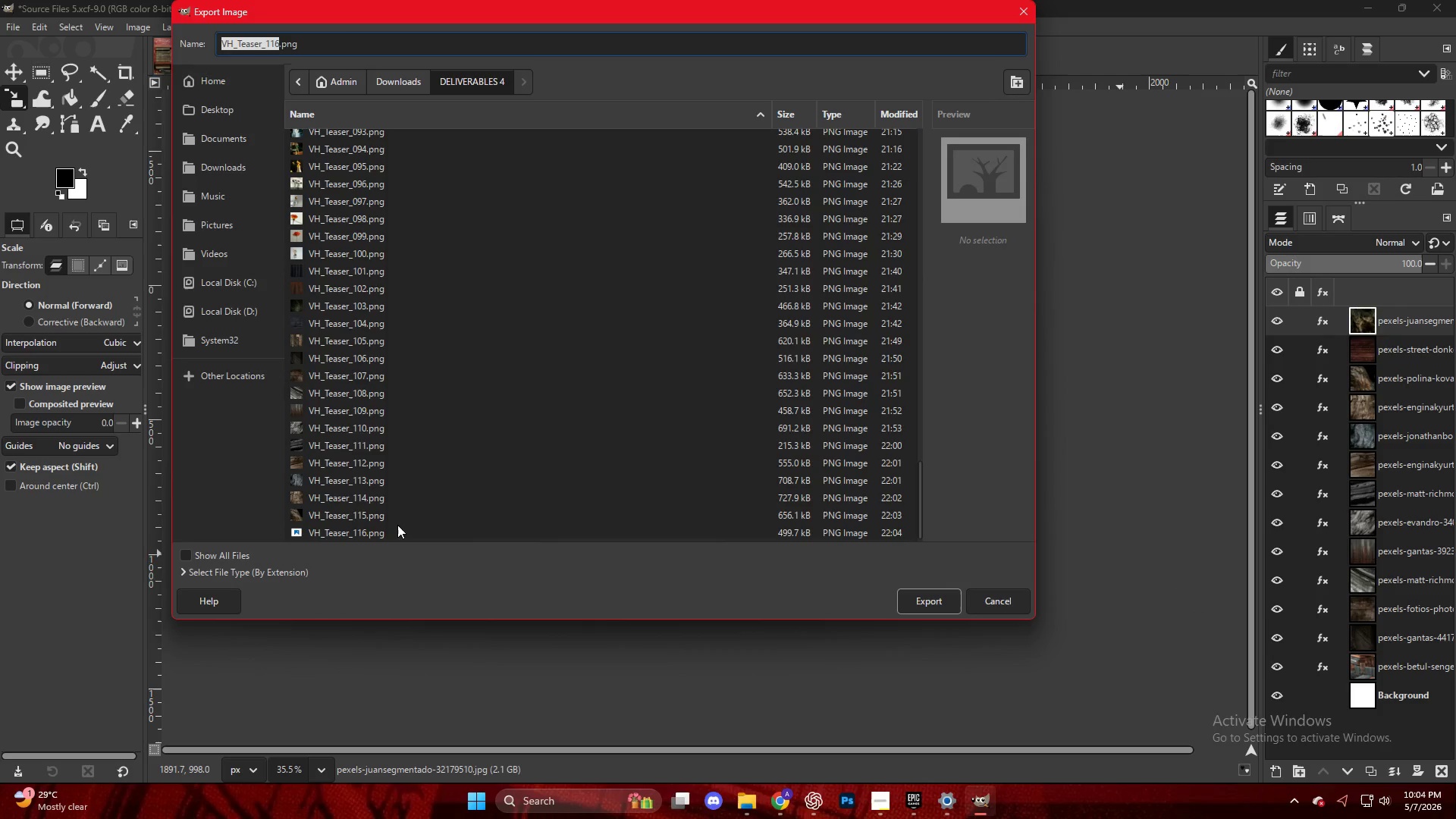 
left_click([397, 535])
 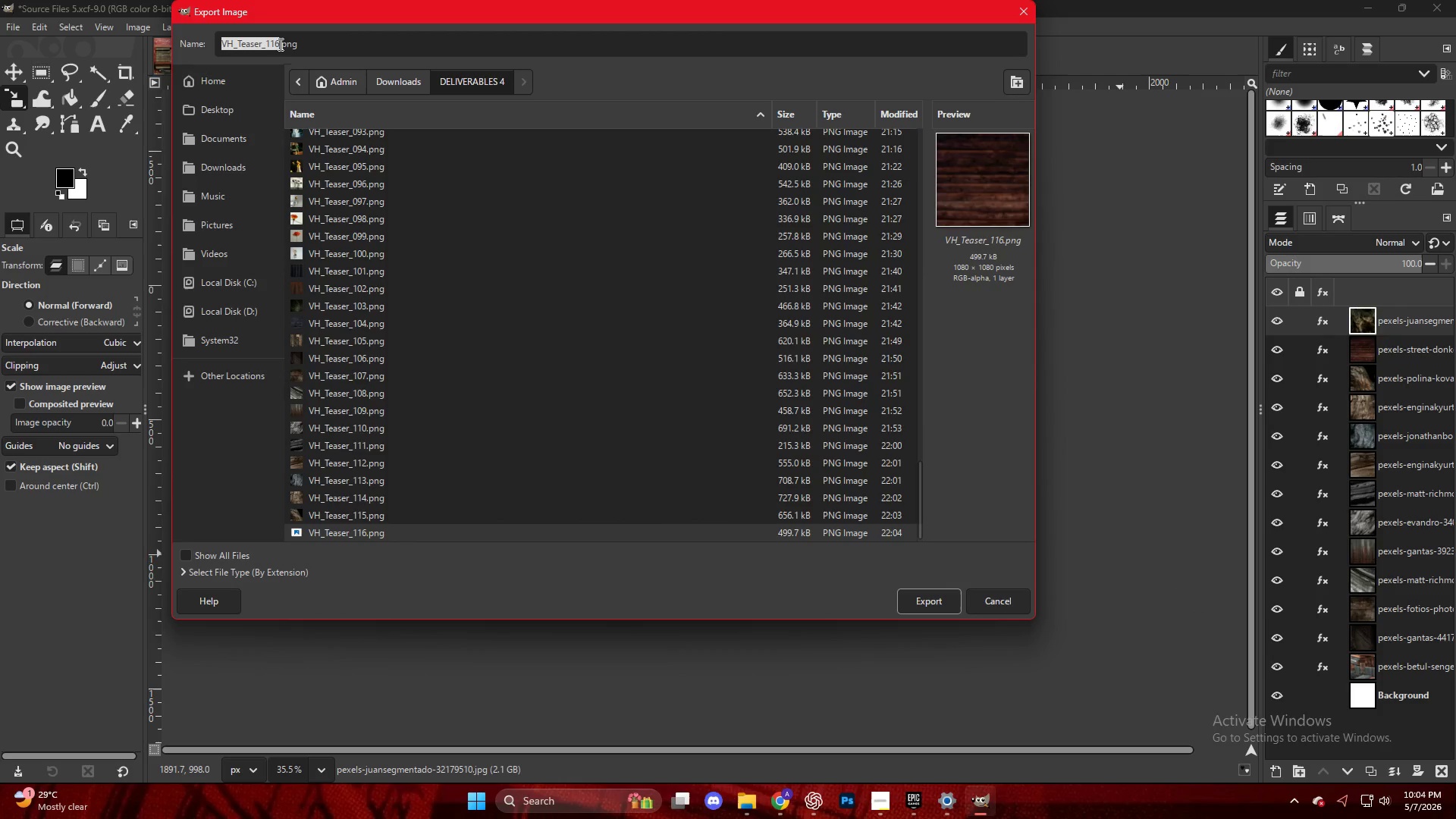 
left_click([276, 42])
 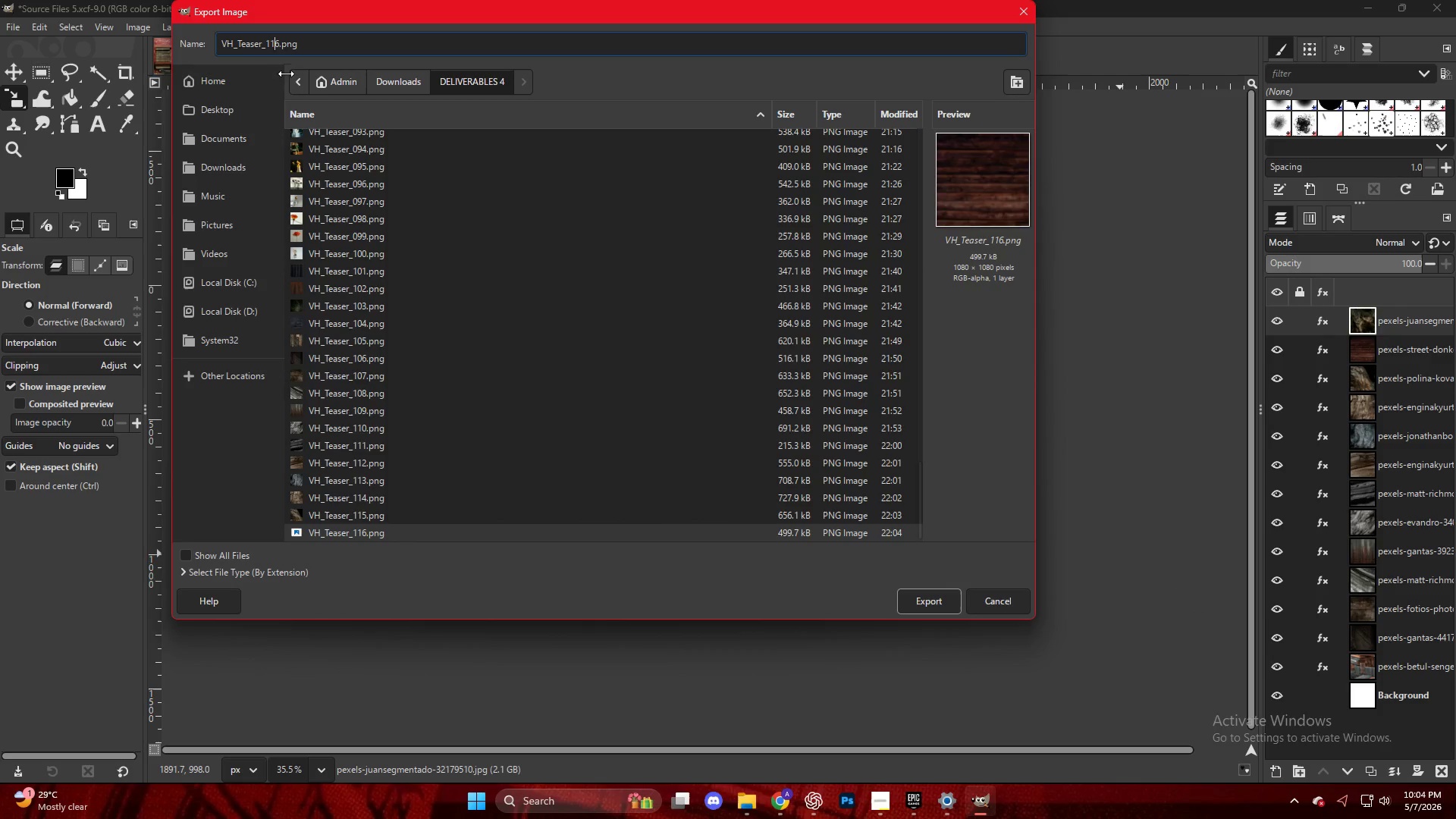 
key(ArrowRight)
 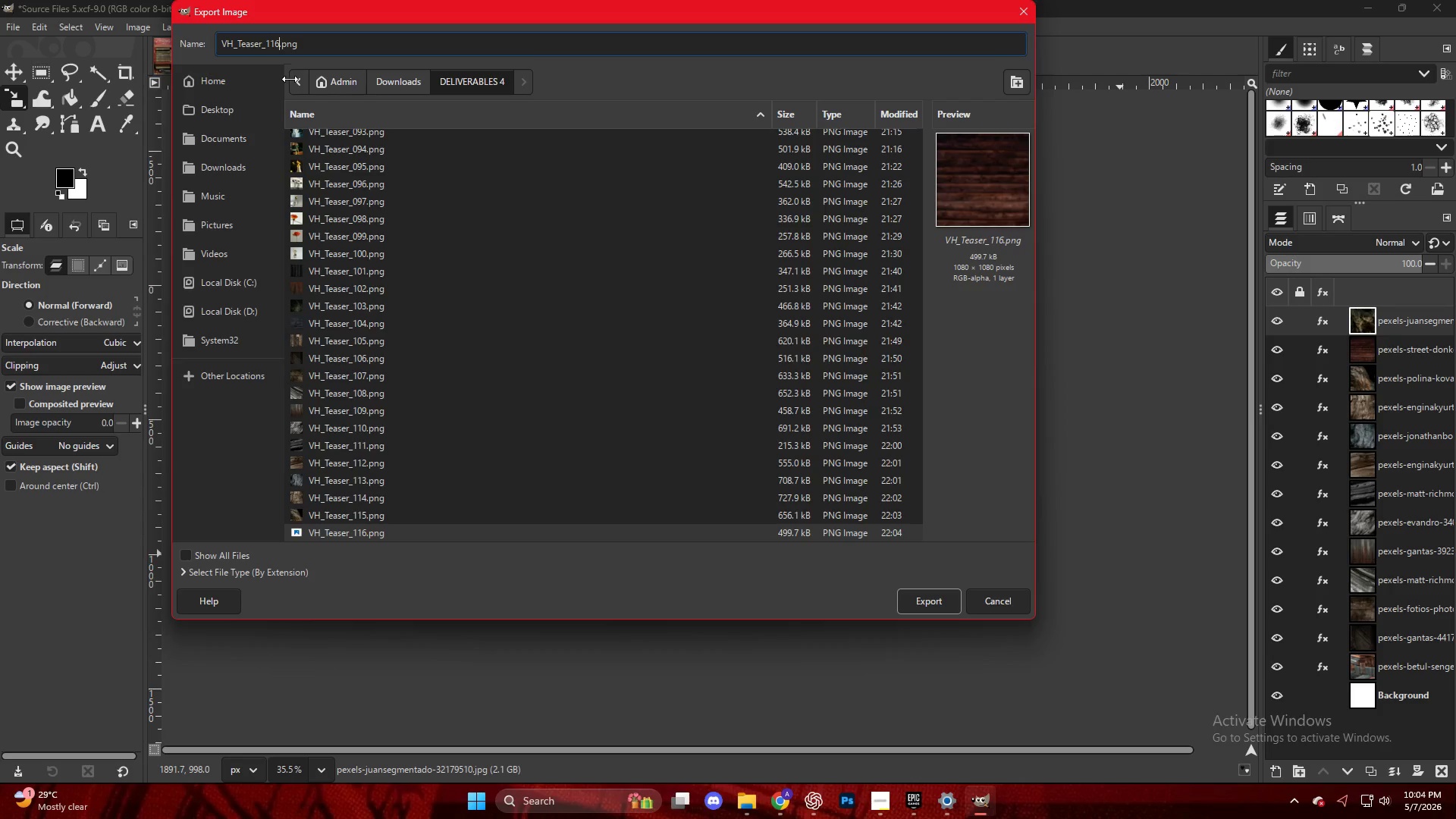 
key(Backspace)
 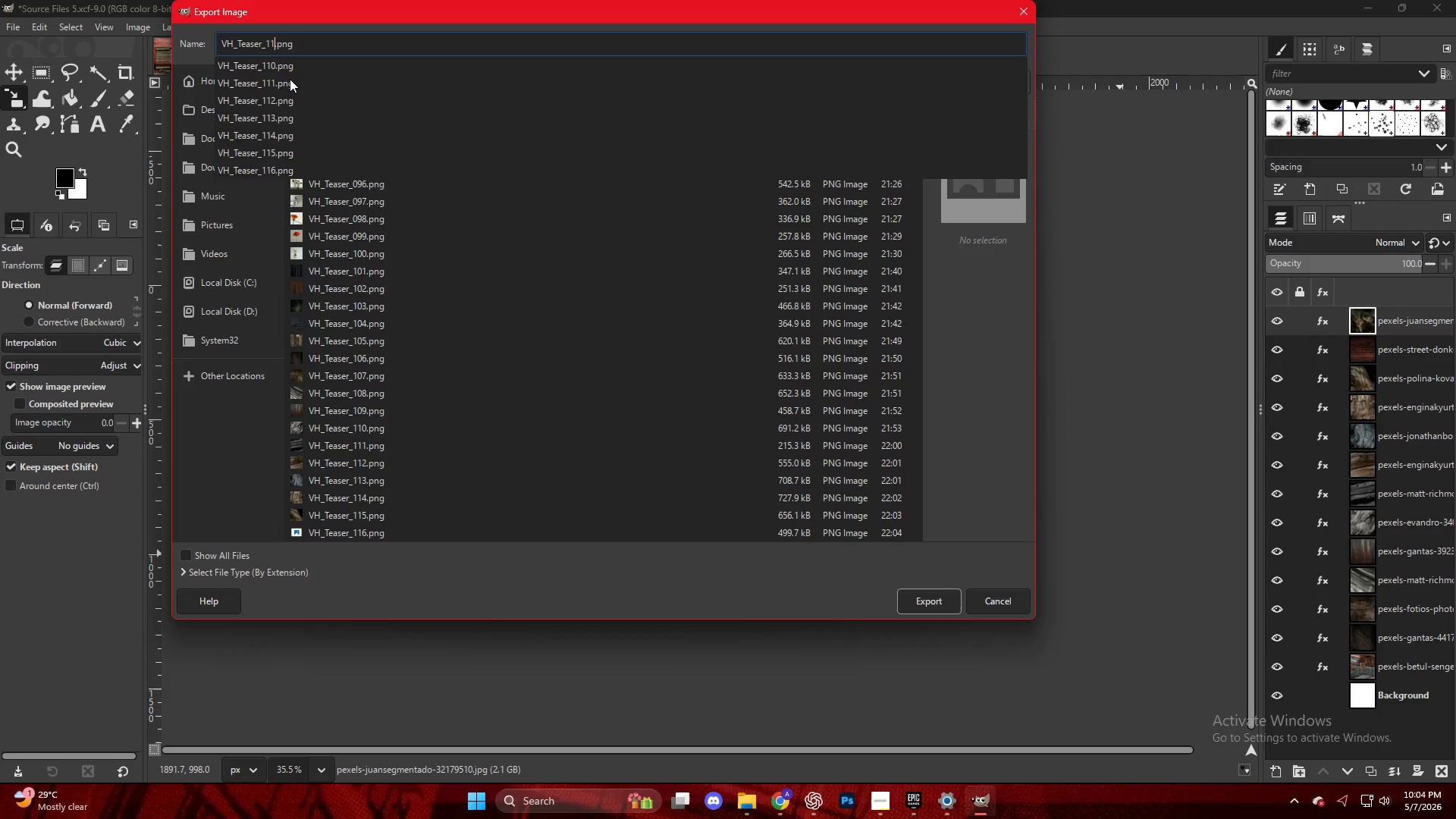 
key(Numpad7)
 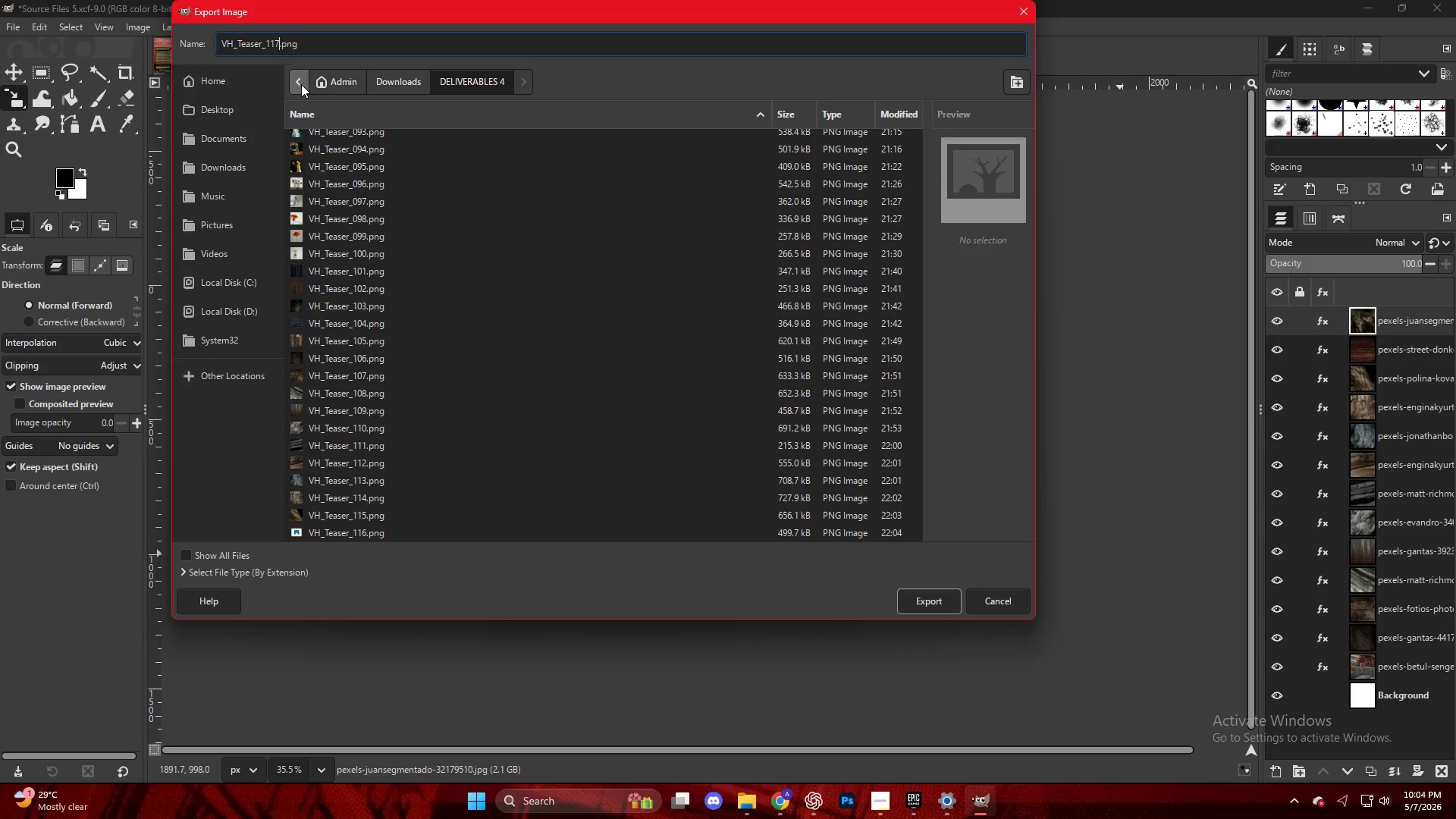 
key(NumpadEnter)
 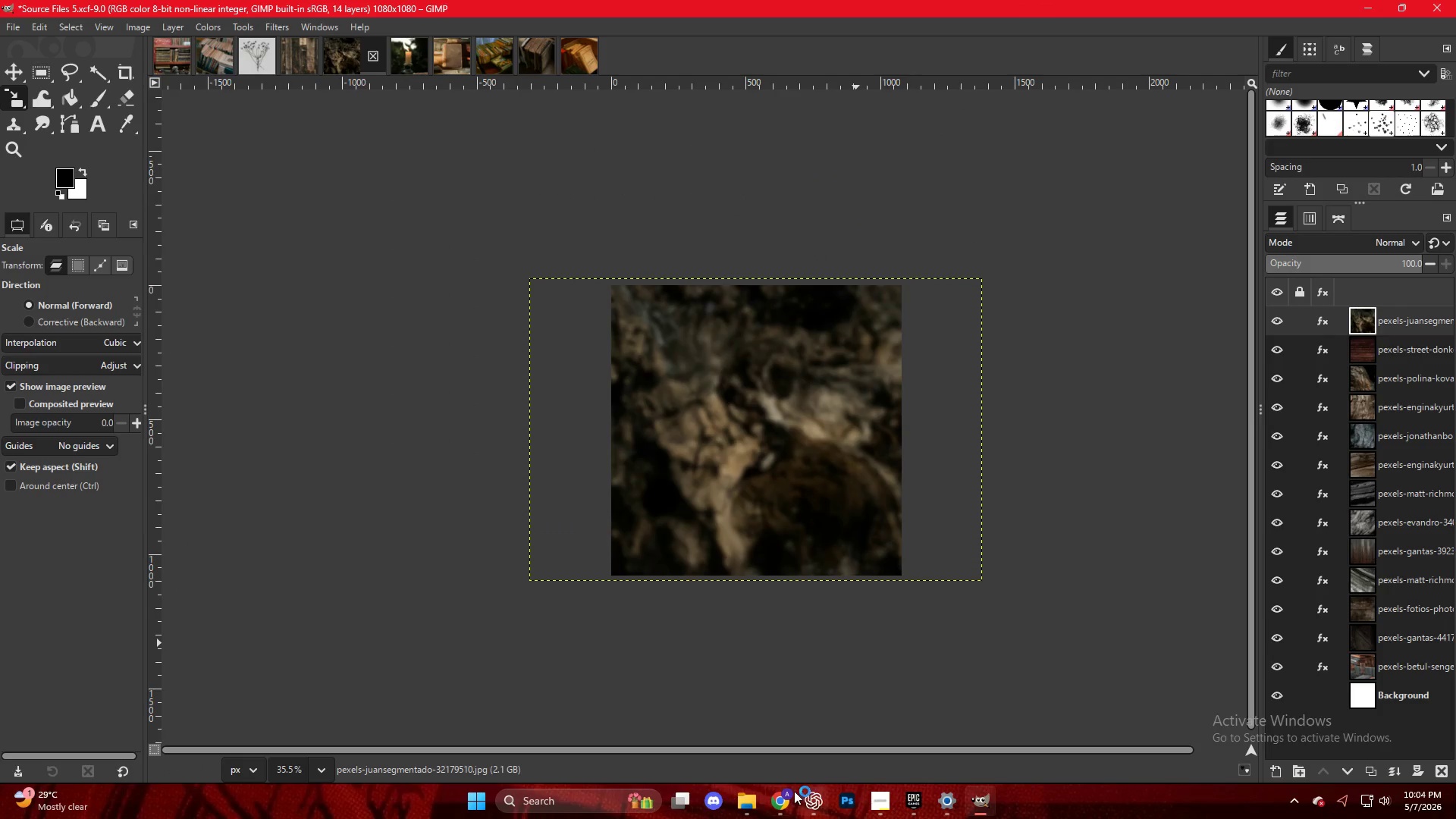 
double_click([1119, 488])
 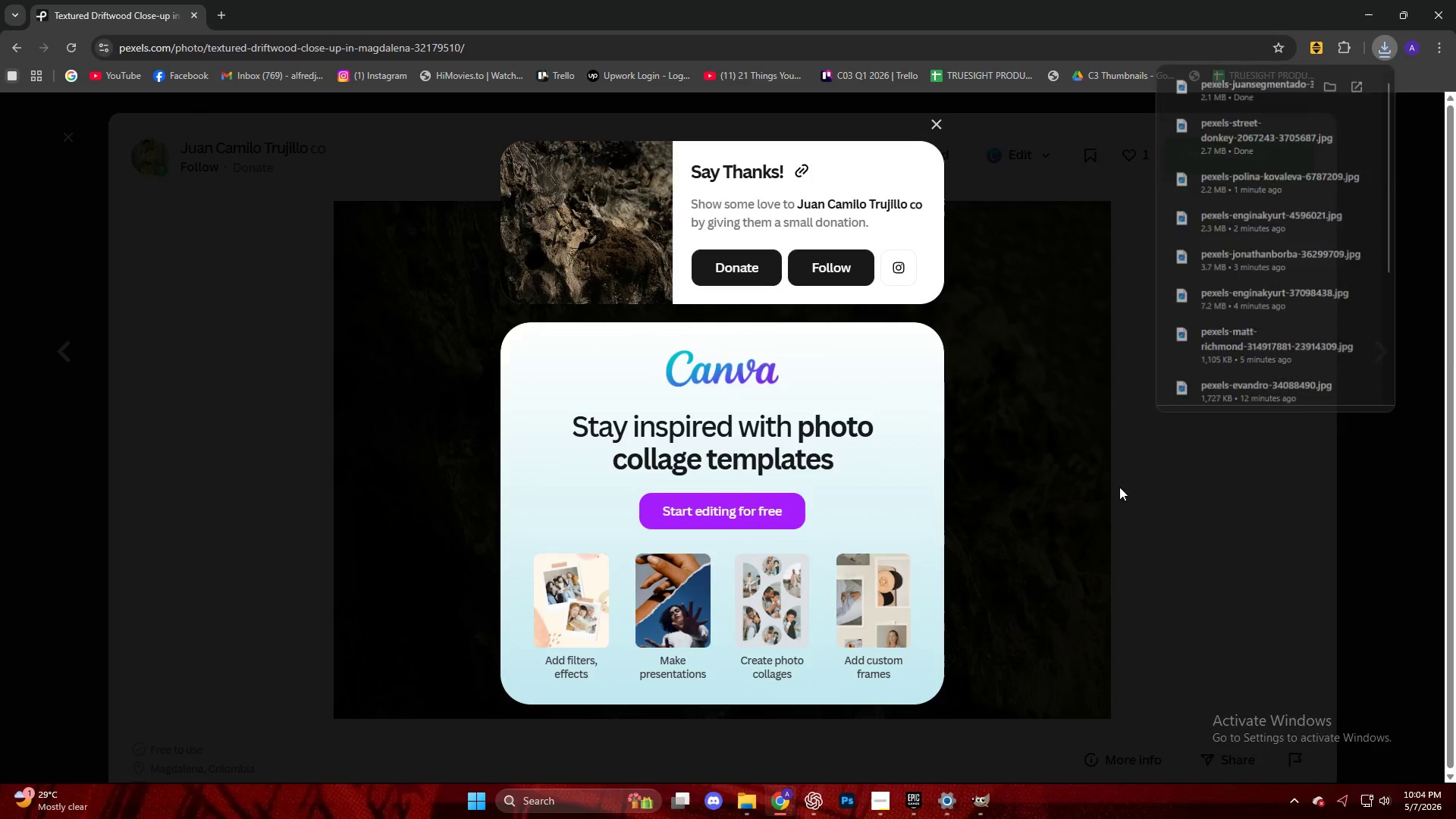 
key(Escape)
 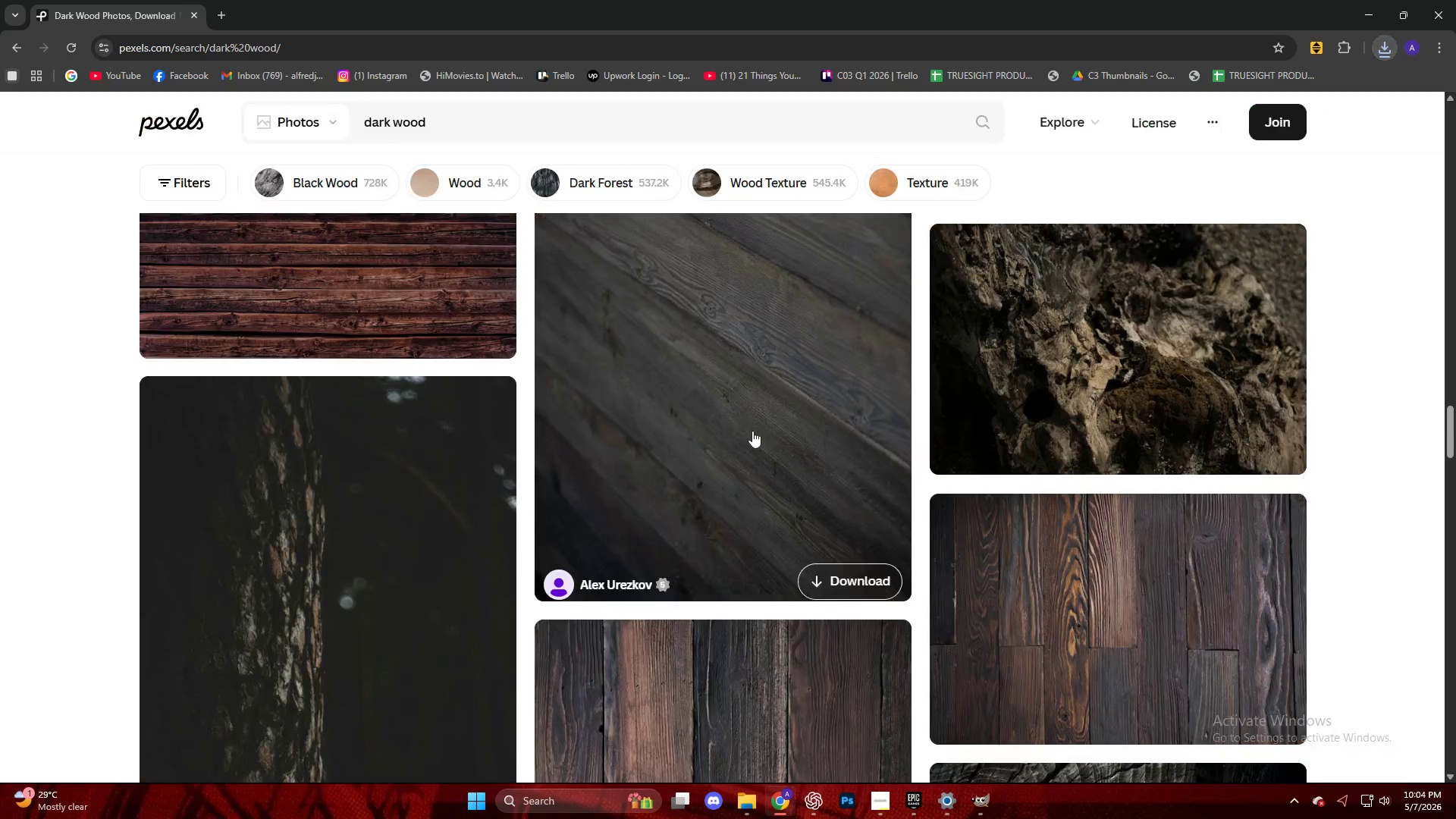 
left_click([704, 417])
 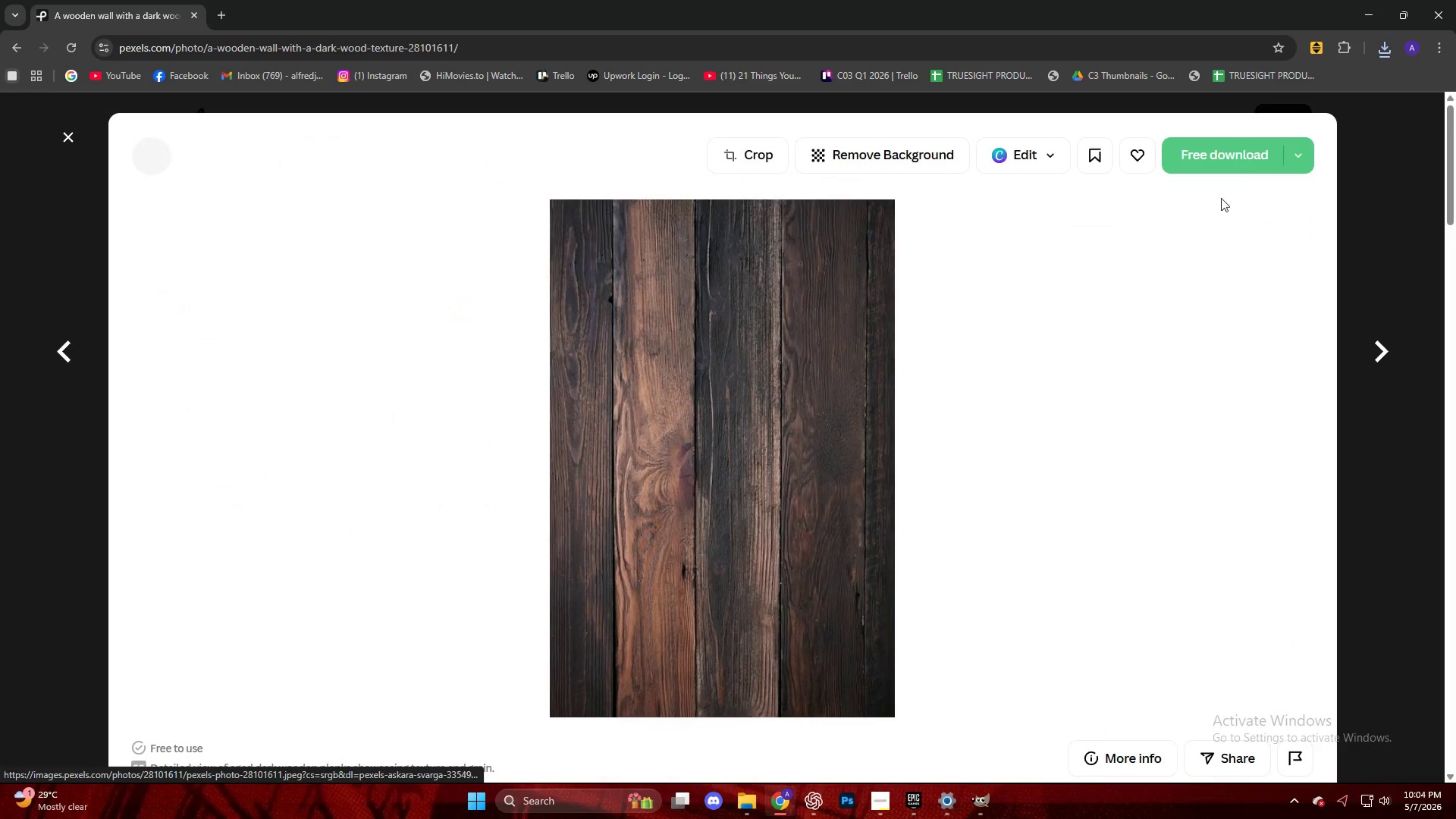 
scroll: coordinate [708, 421], scroll_direction: down, amount: 7.0
 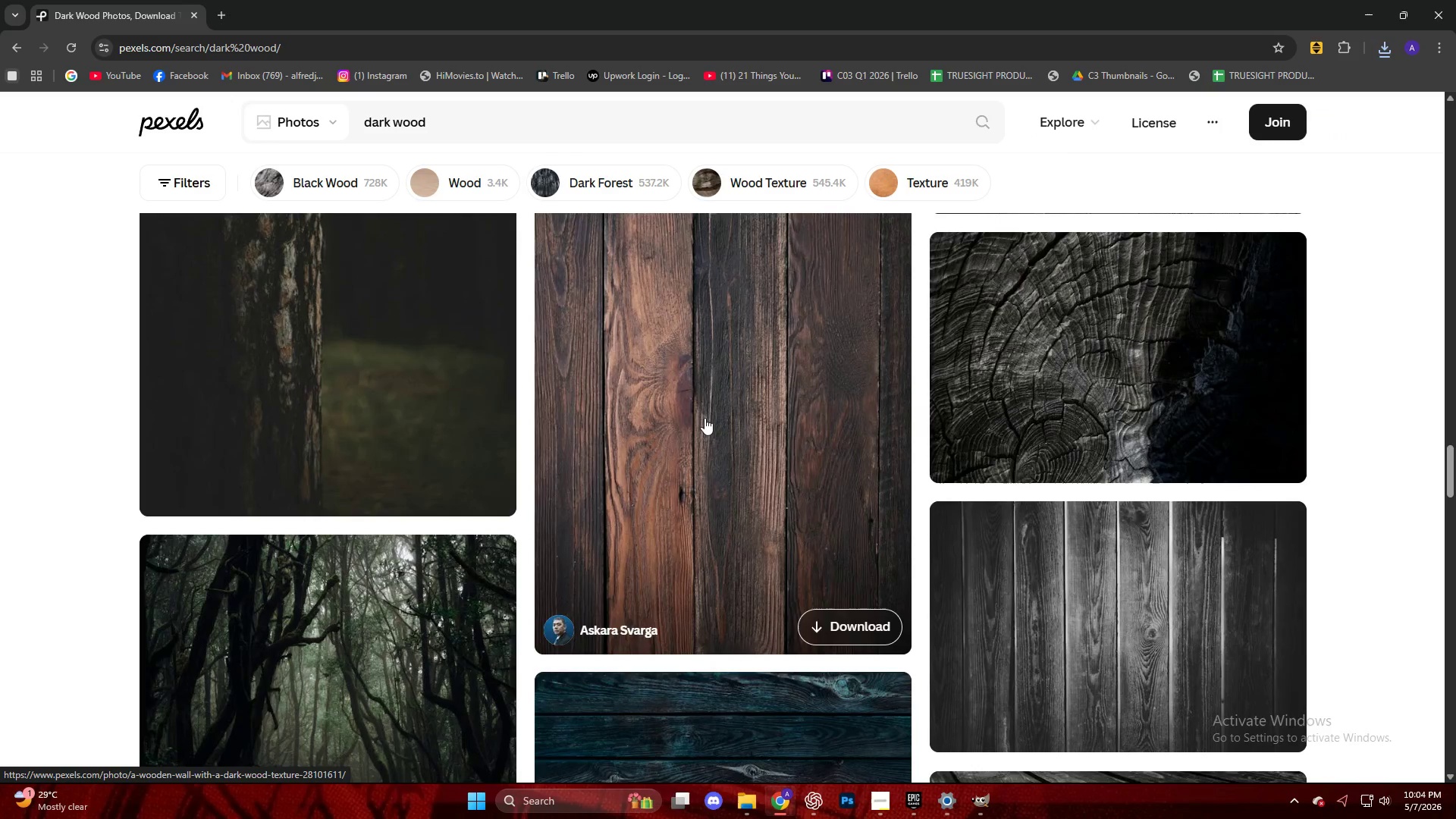 
left_click([1227, 161])
 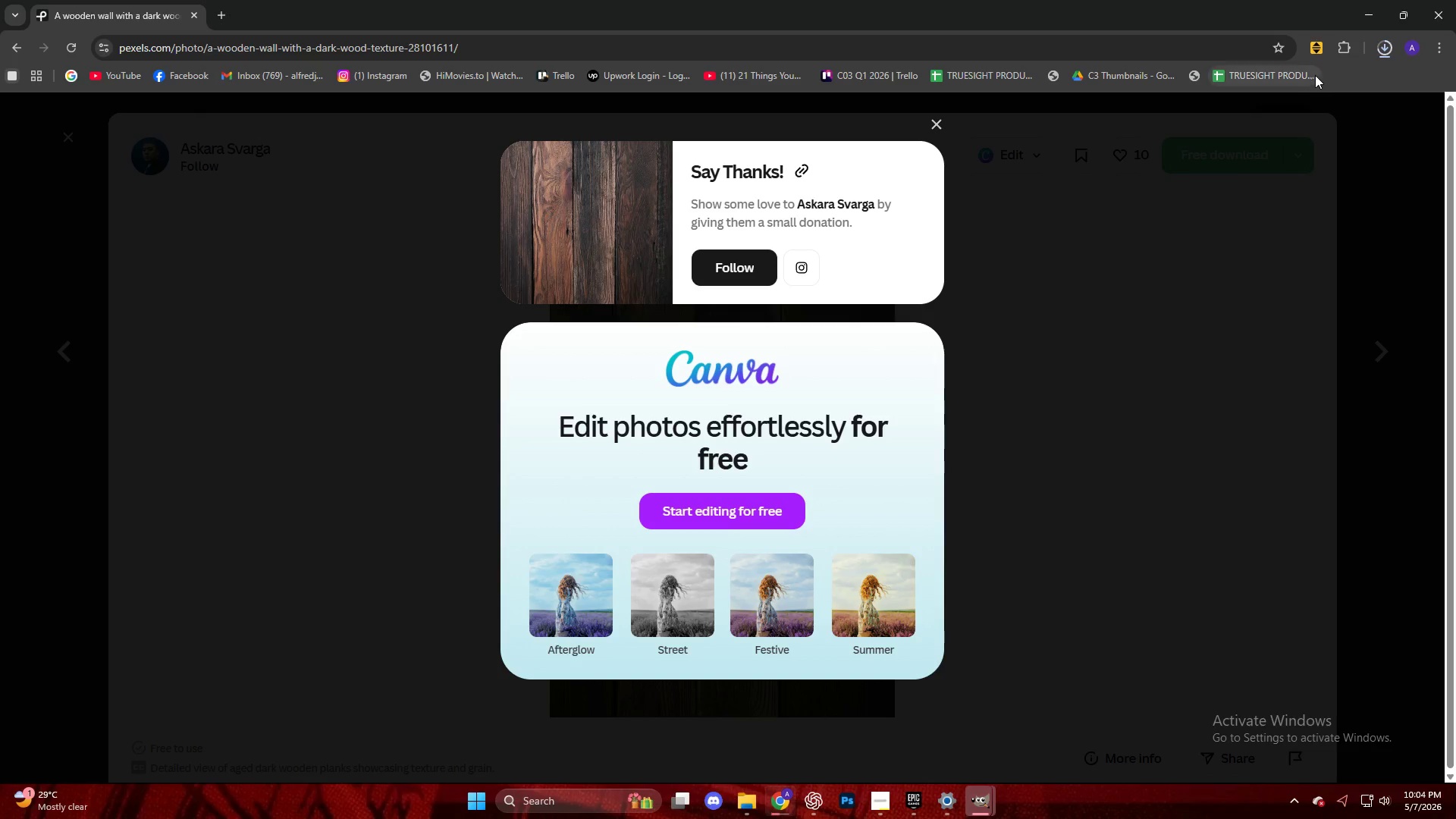 
left_click_drag(start_coordinate=[1267, 94], to_coordinate=[814, 516])
 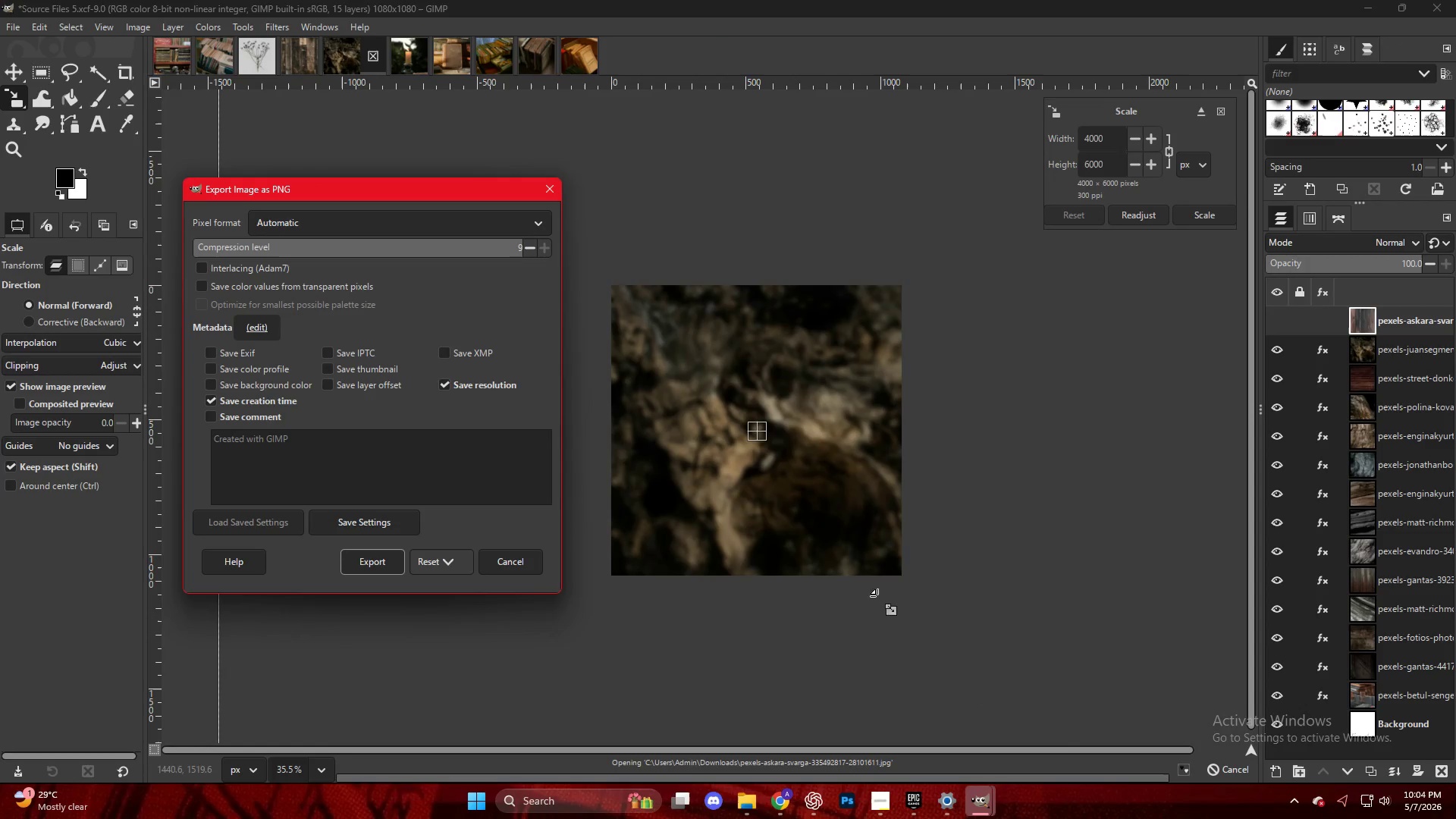 
left_click([360, 566])
 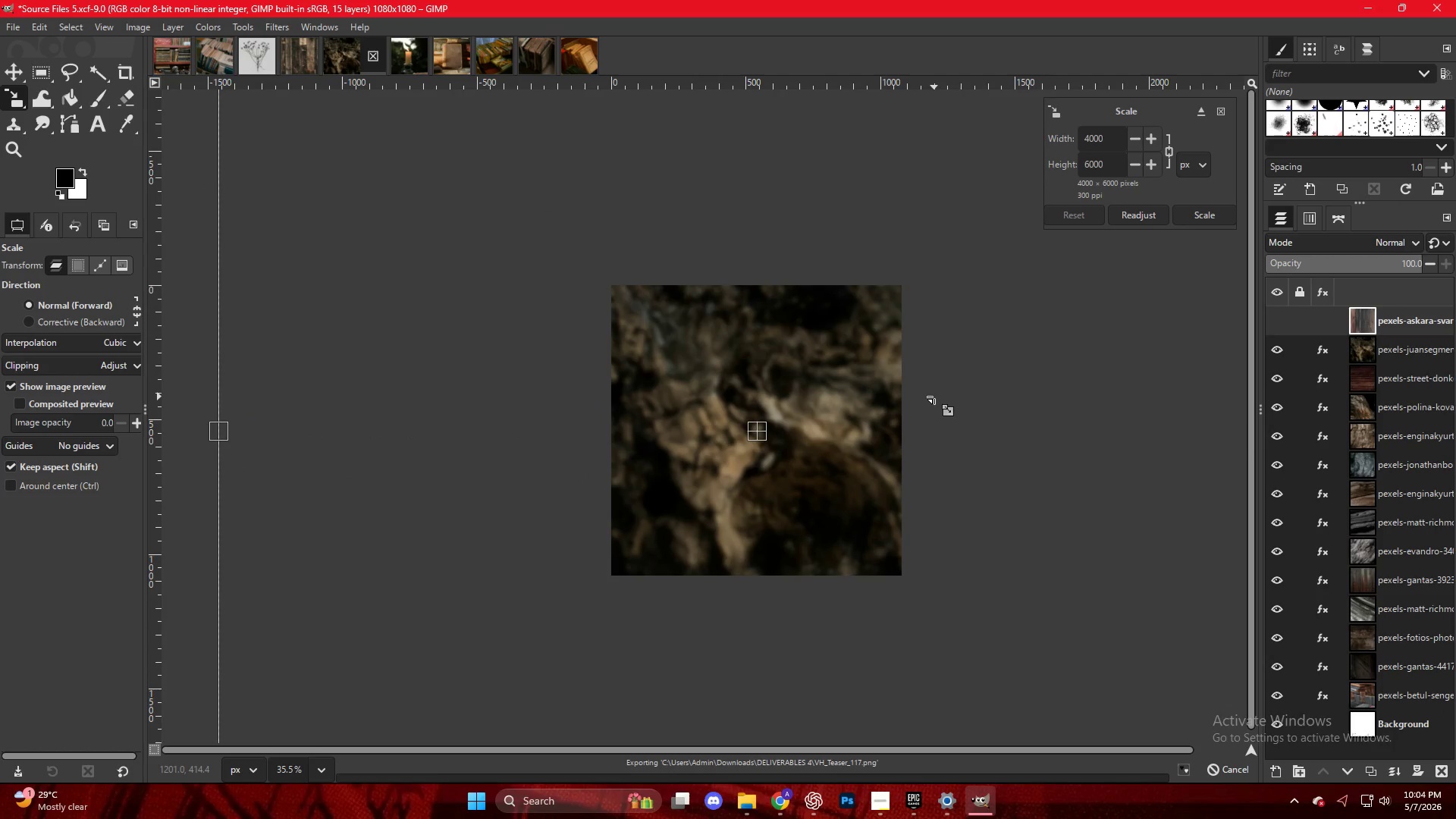 
left_click([817, 395])
 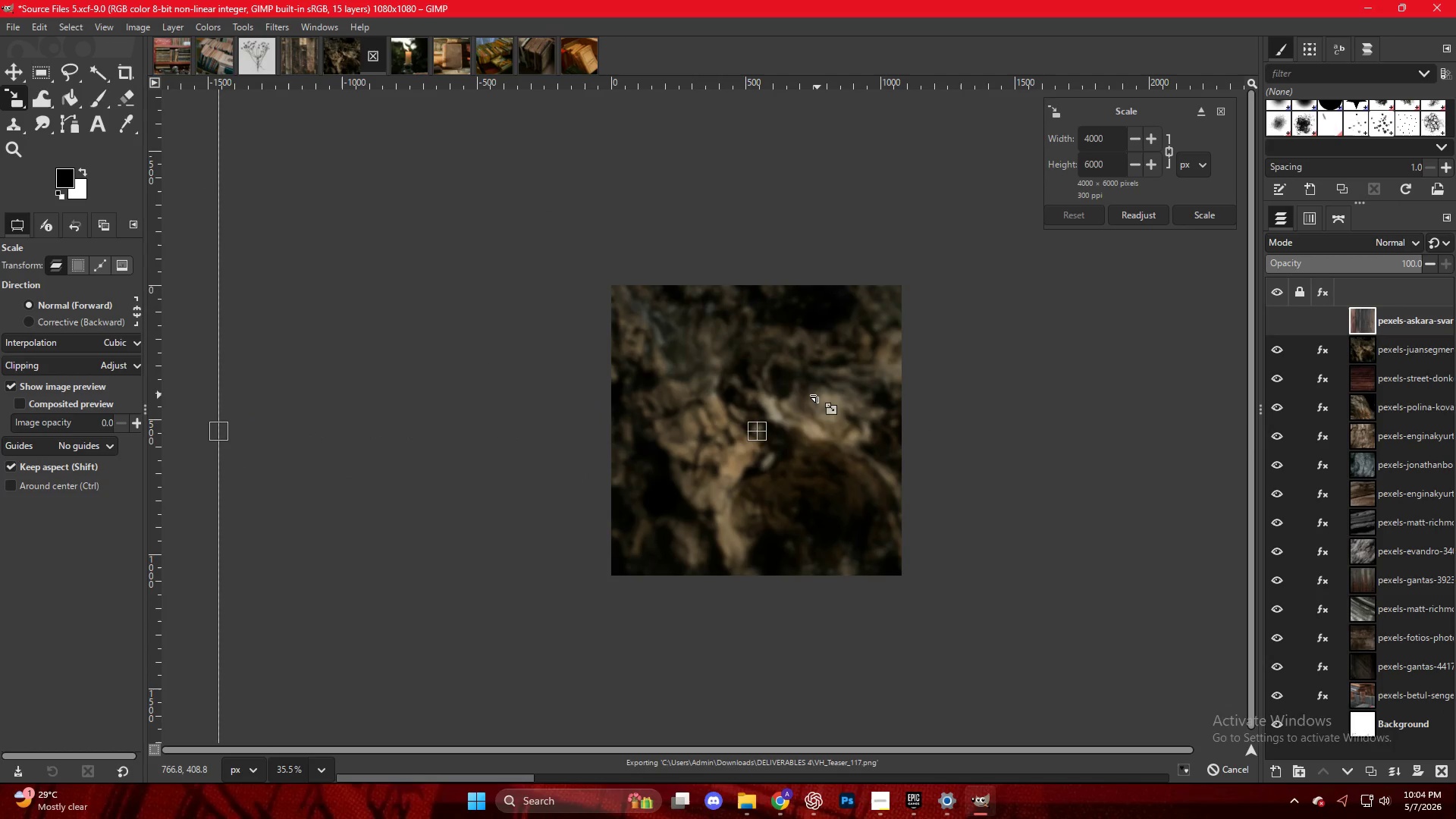 
key(Shift+ShiftLeft)
 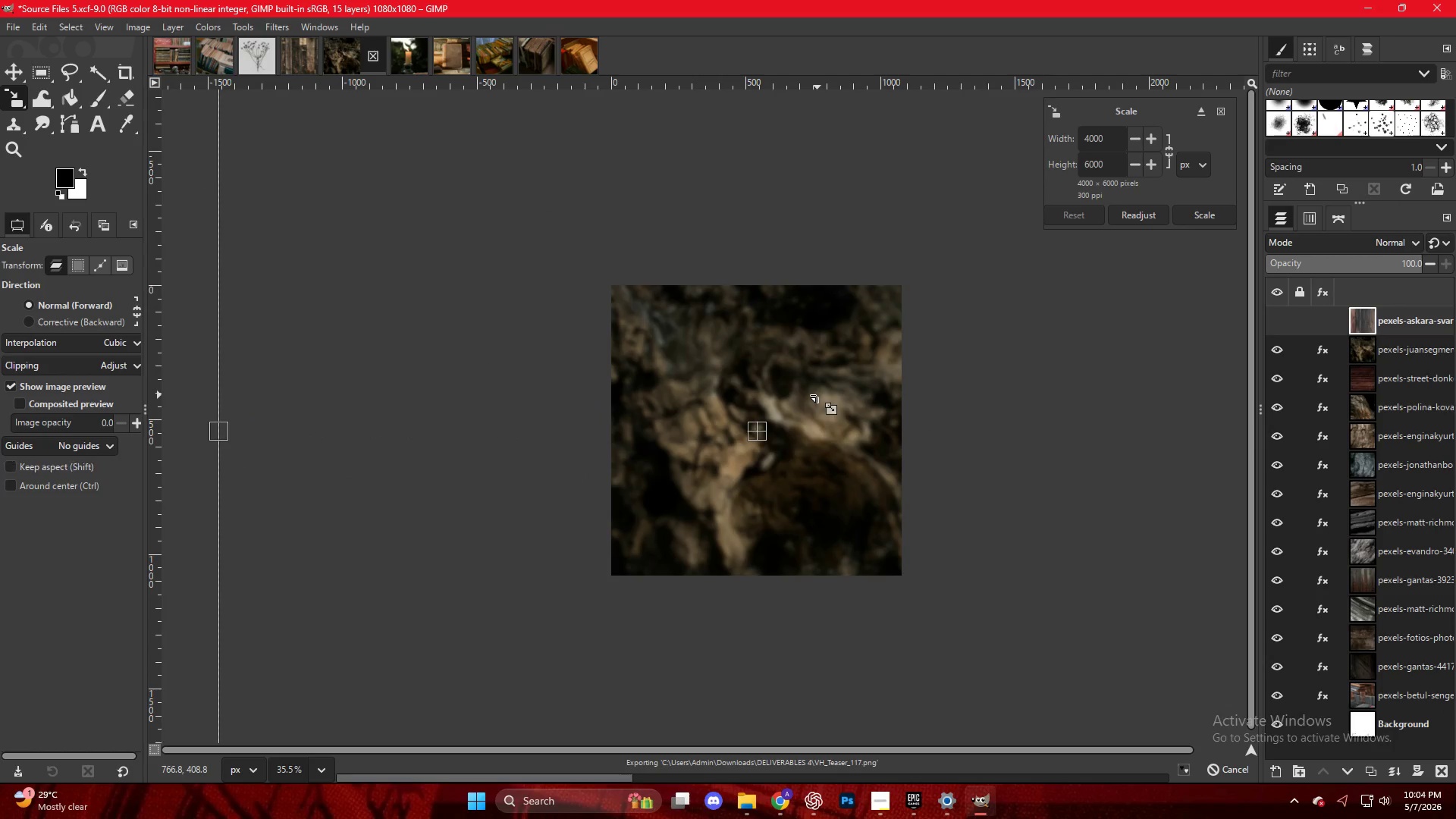 
key(Shift+S)
 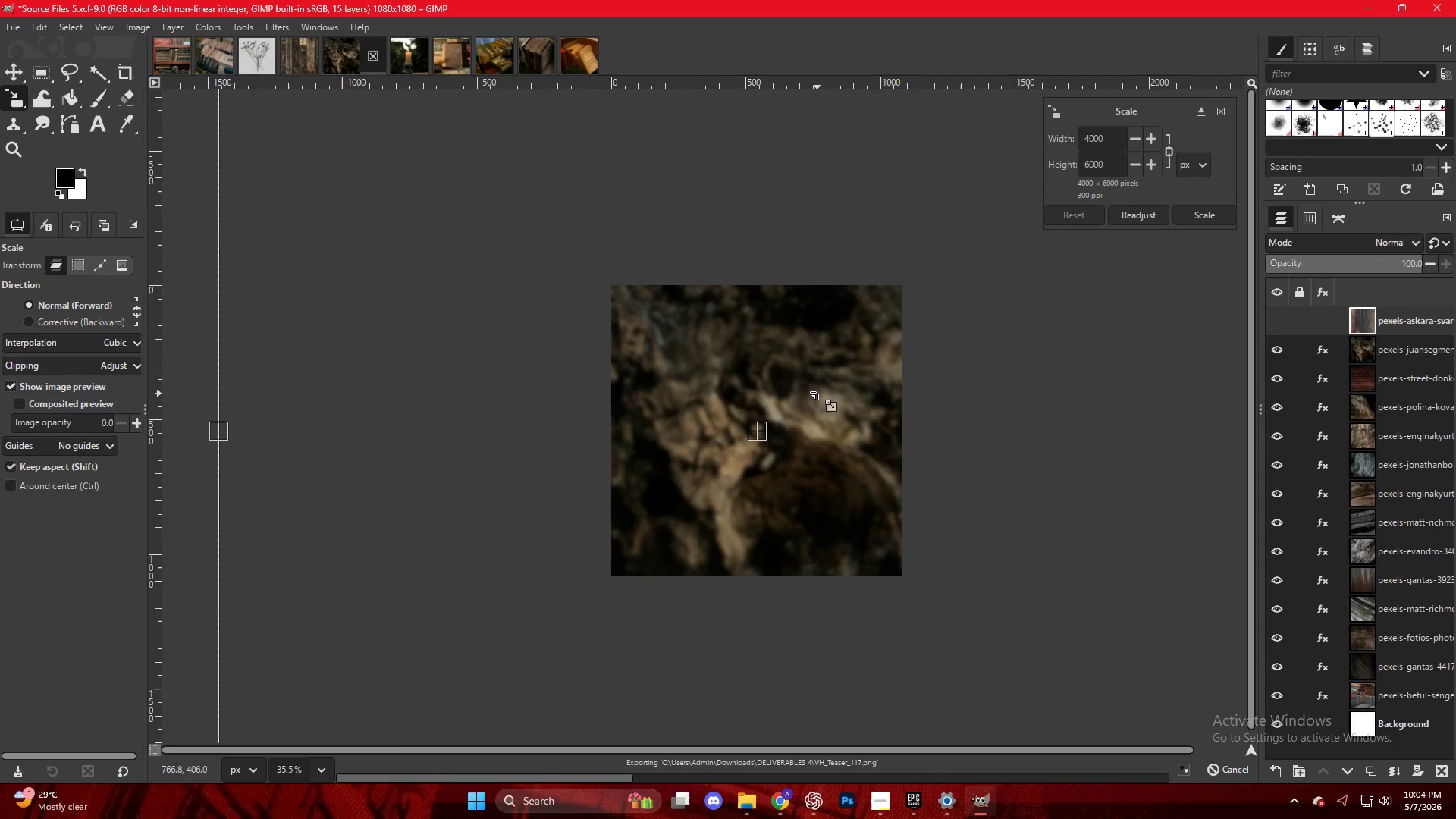 
hold_key(key=ControlLeft, duration=3.06)
scroll: coordinate [819, 391], scroll_direction: down, amount: 12.0
 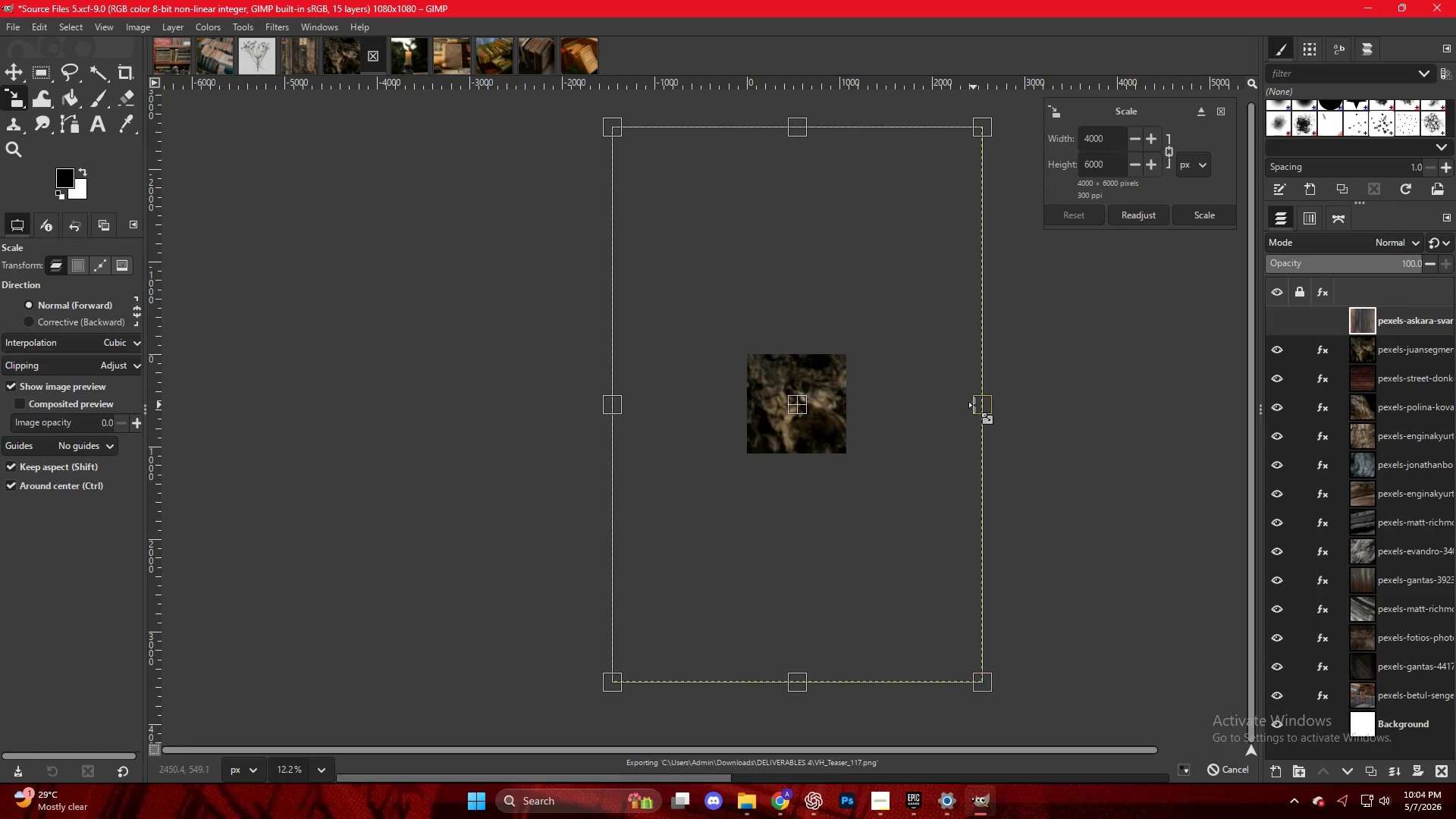 
left_click_drag(start_coordinate=[981, 410], to_coordinate=[849, 400])
 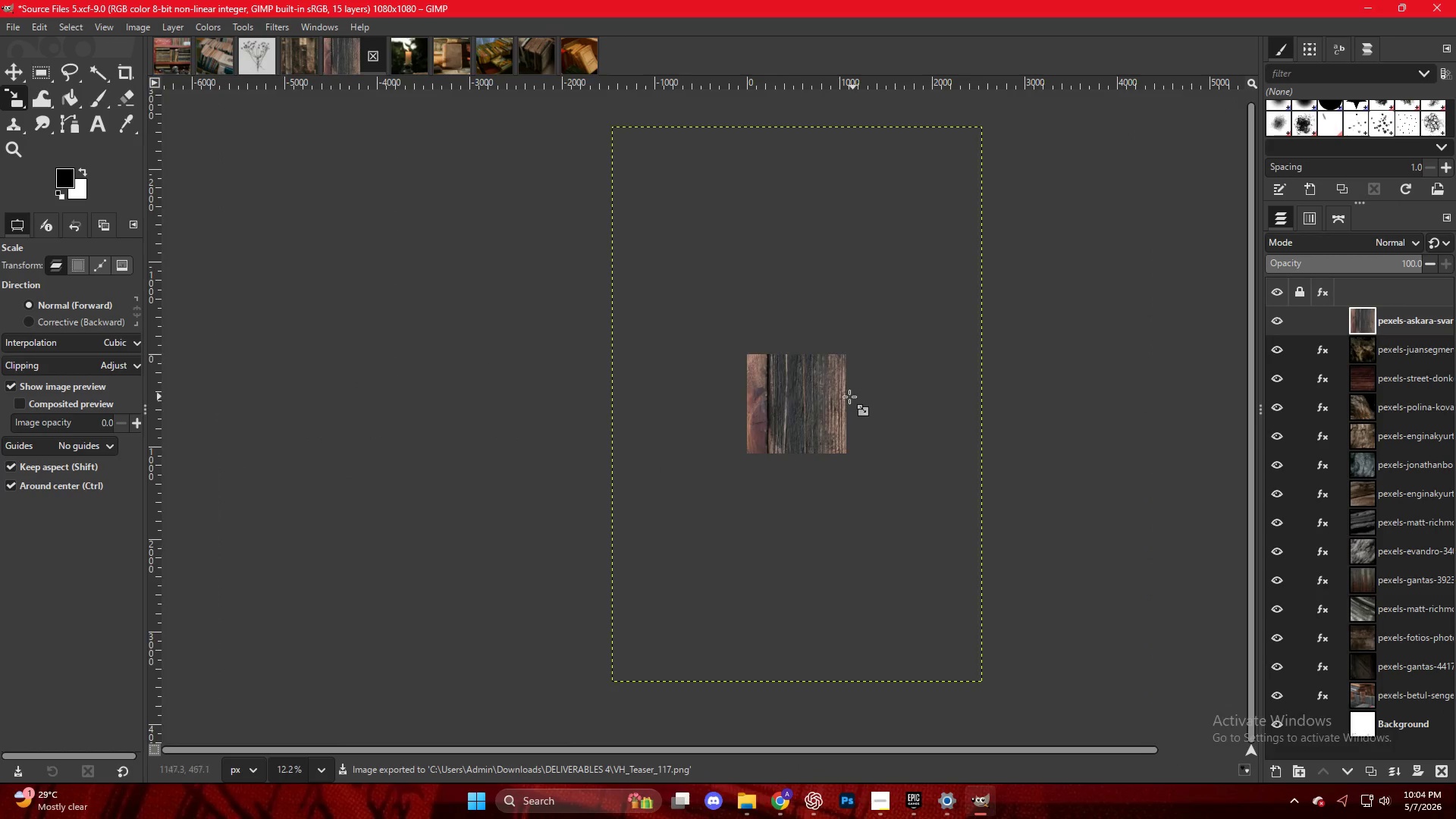 
left_click([819, 391])
 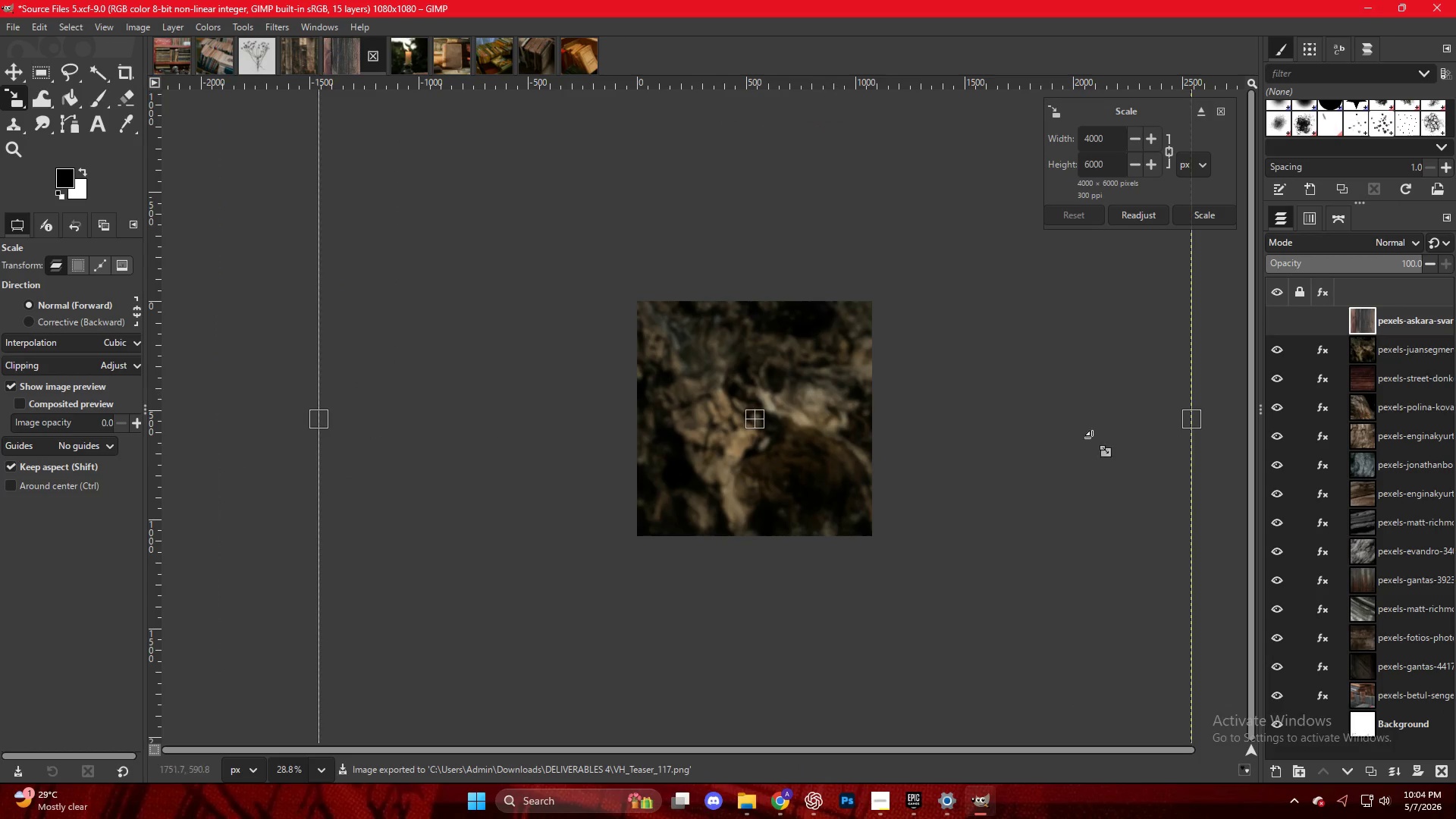 
scroll: coordinate [820, 392], scroll_direction: up, amount: 9.0
 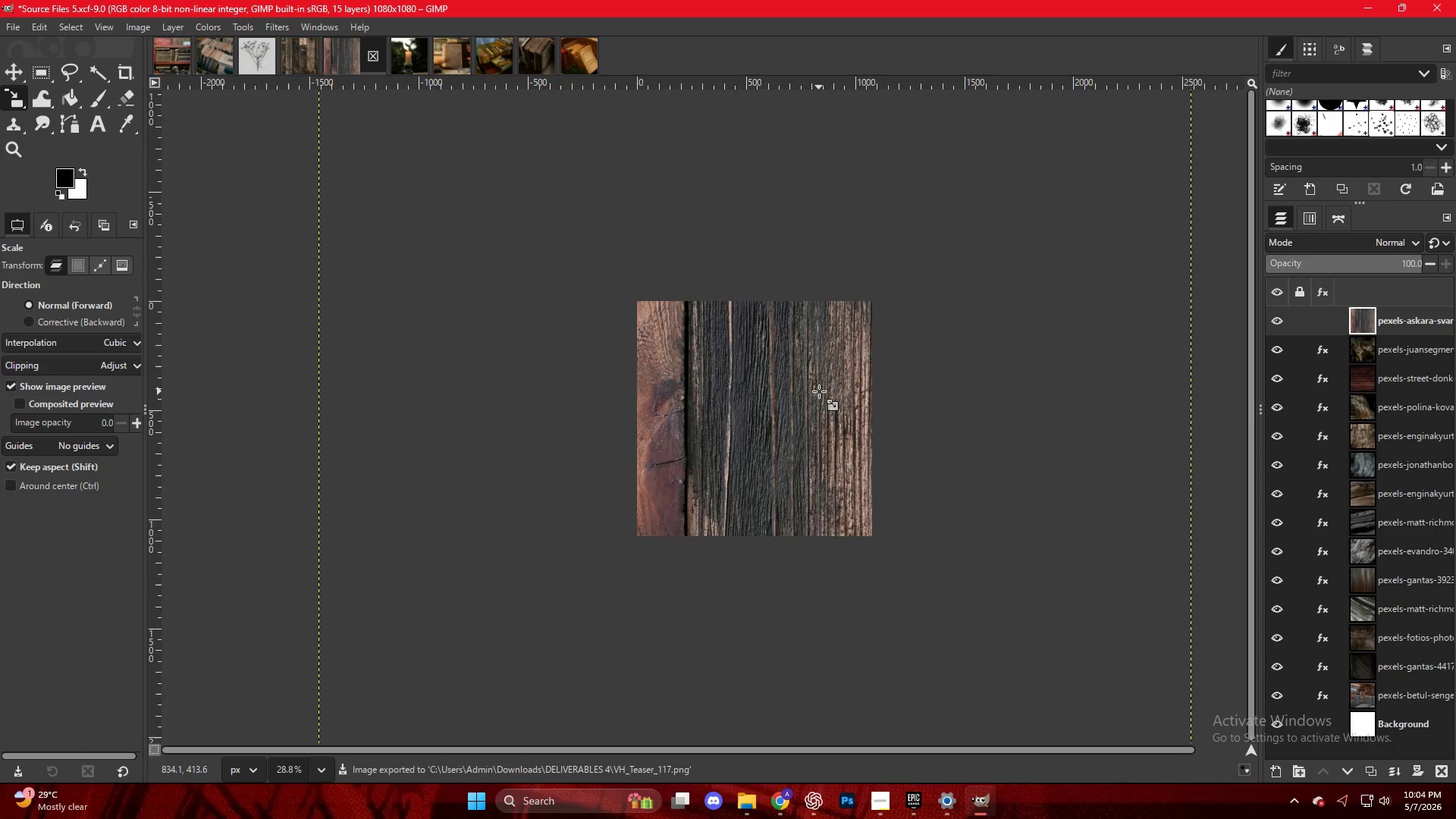 
hold_key(key=ControlLeft, duration=2.28)
left_click_drag(start_coordinate=[1187, 422], to_coordinate=[876, 416])
 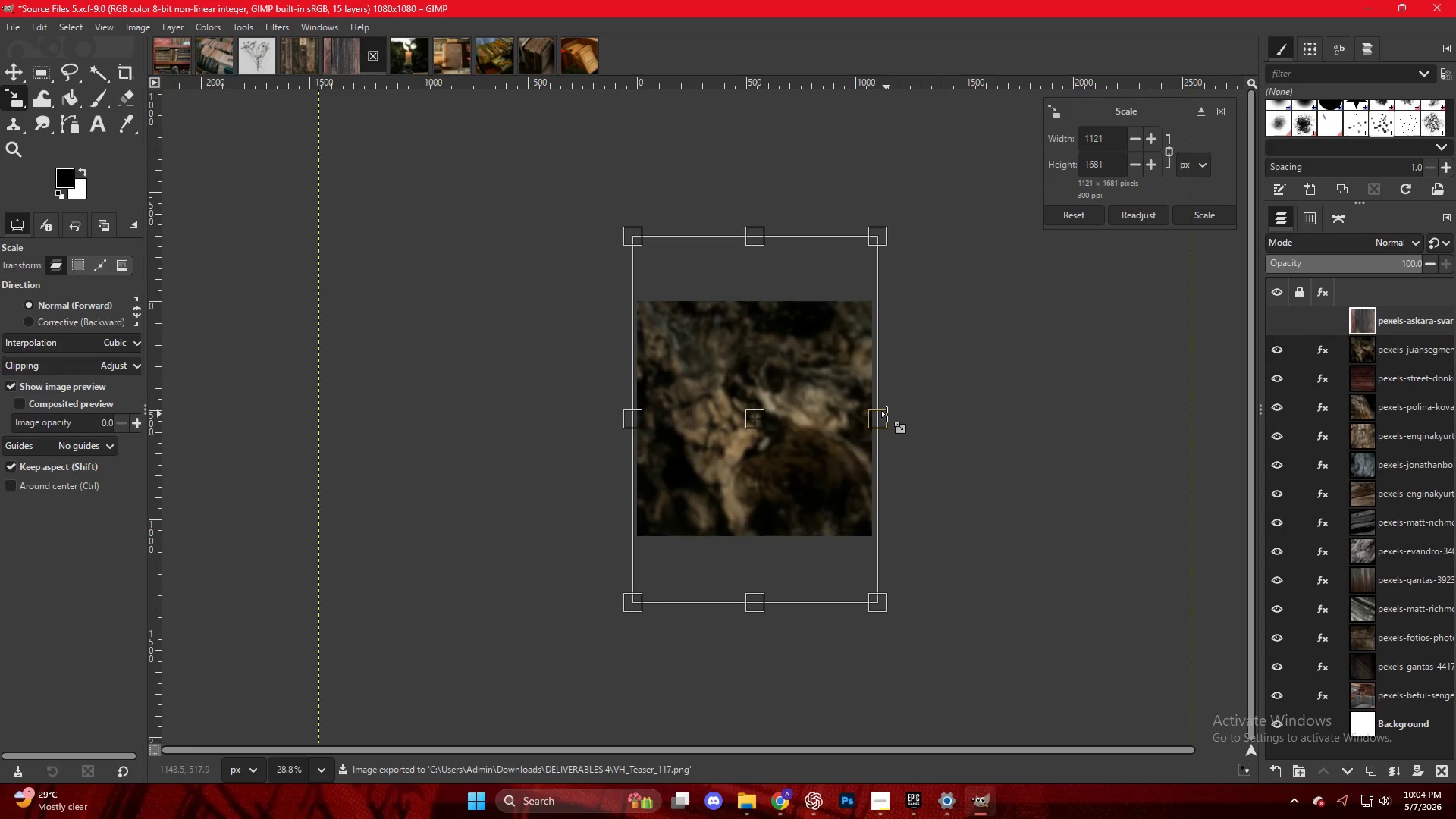 
key(NumpadEnter)
 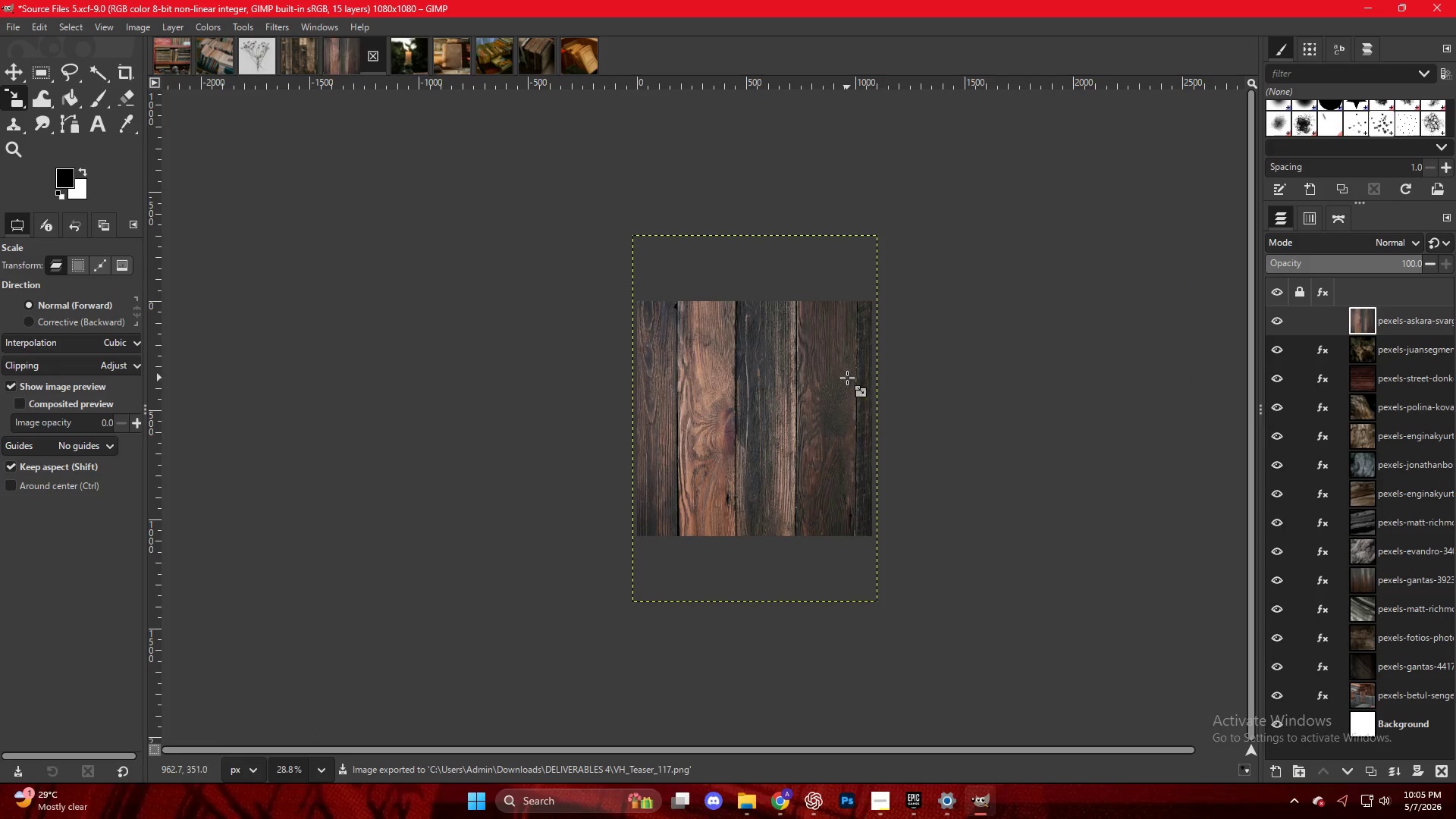 
key(Control+ControlLeft)
 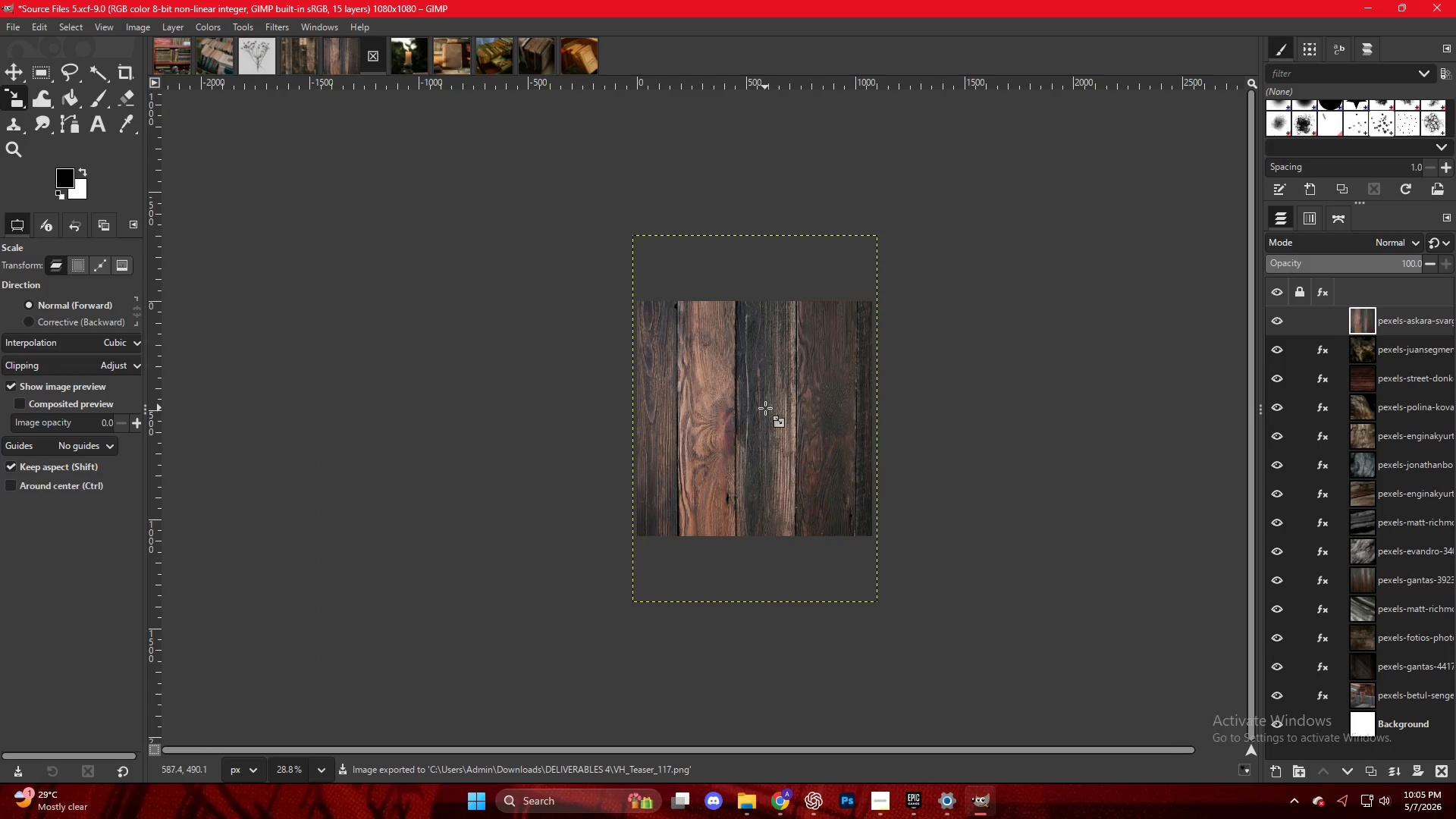 
right_click([764, 381])
 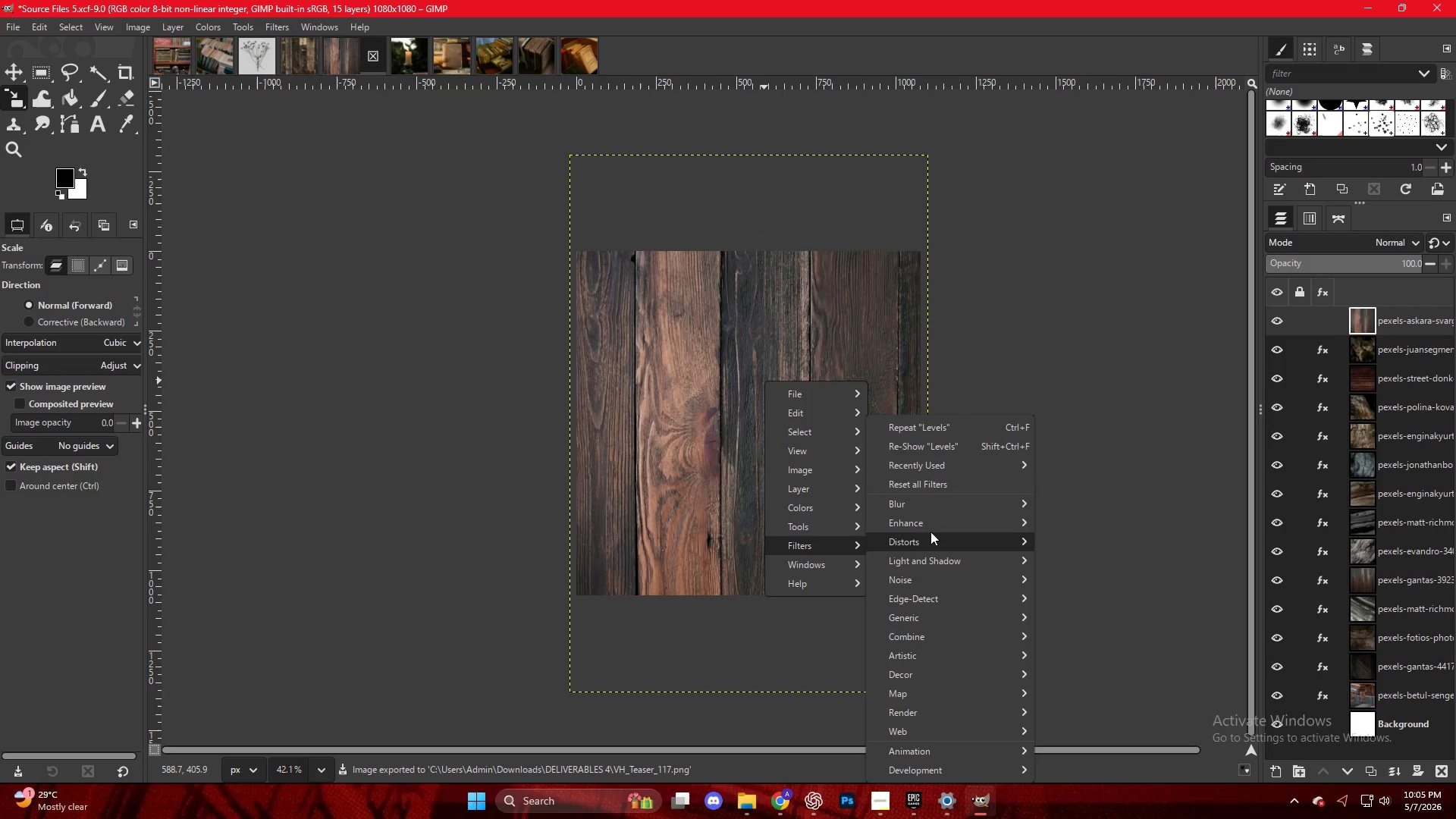 
scroll: coordinate [765, 408], scroll_direction: up, amount: 4.0
 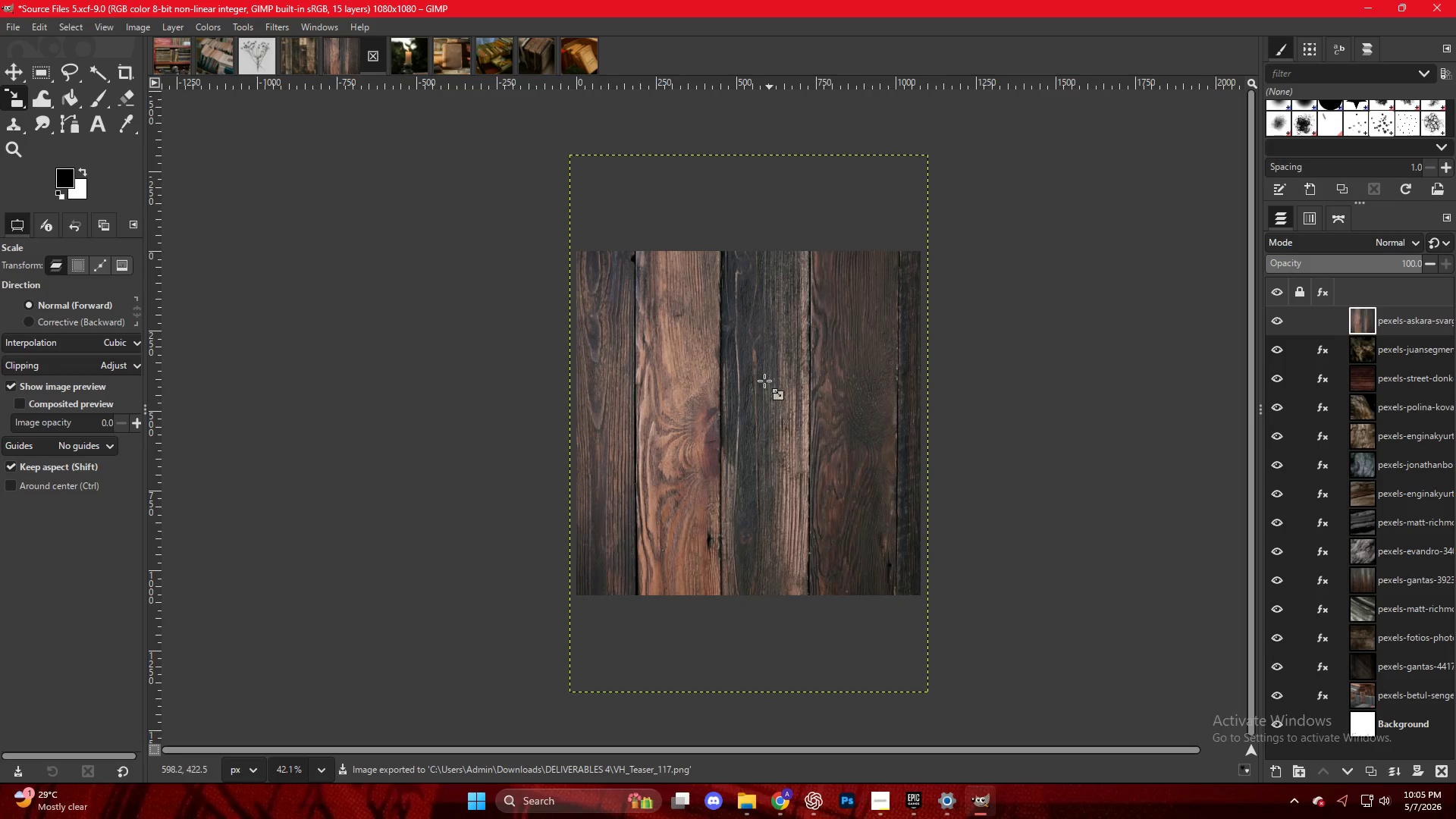 
left_click([935, 507])
 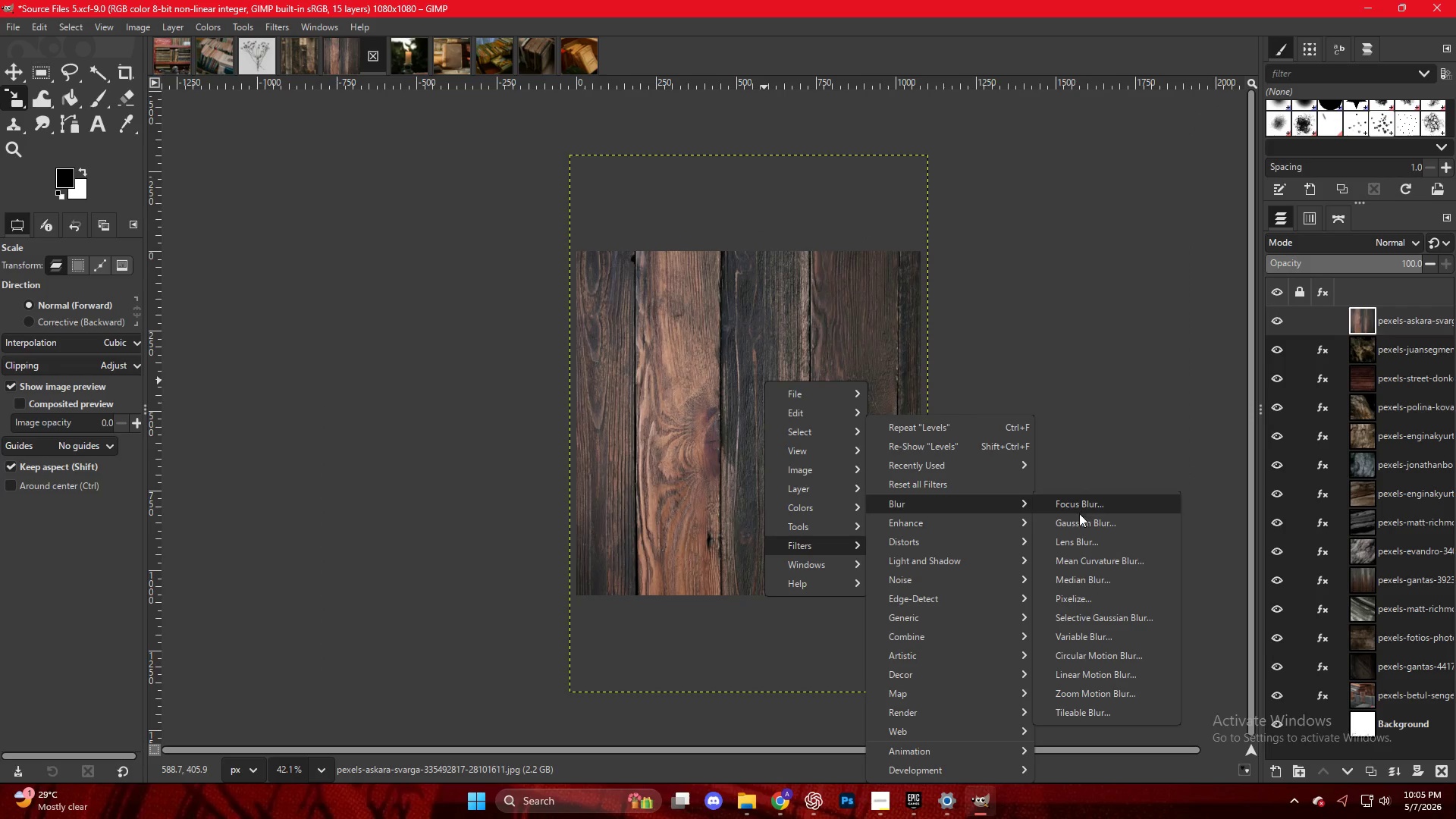 
left_click([1077, 520])
 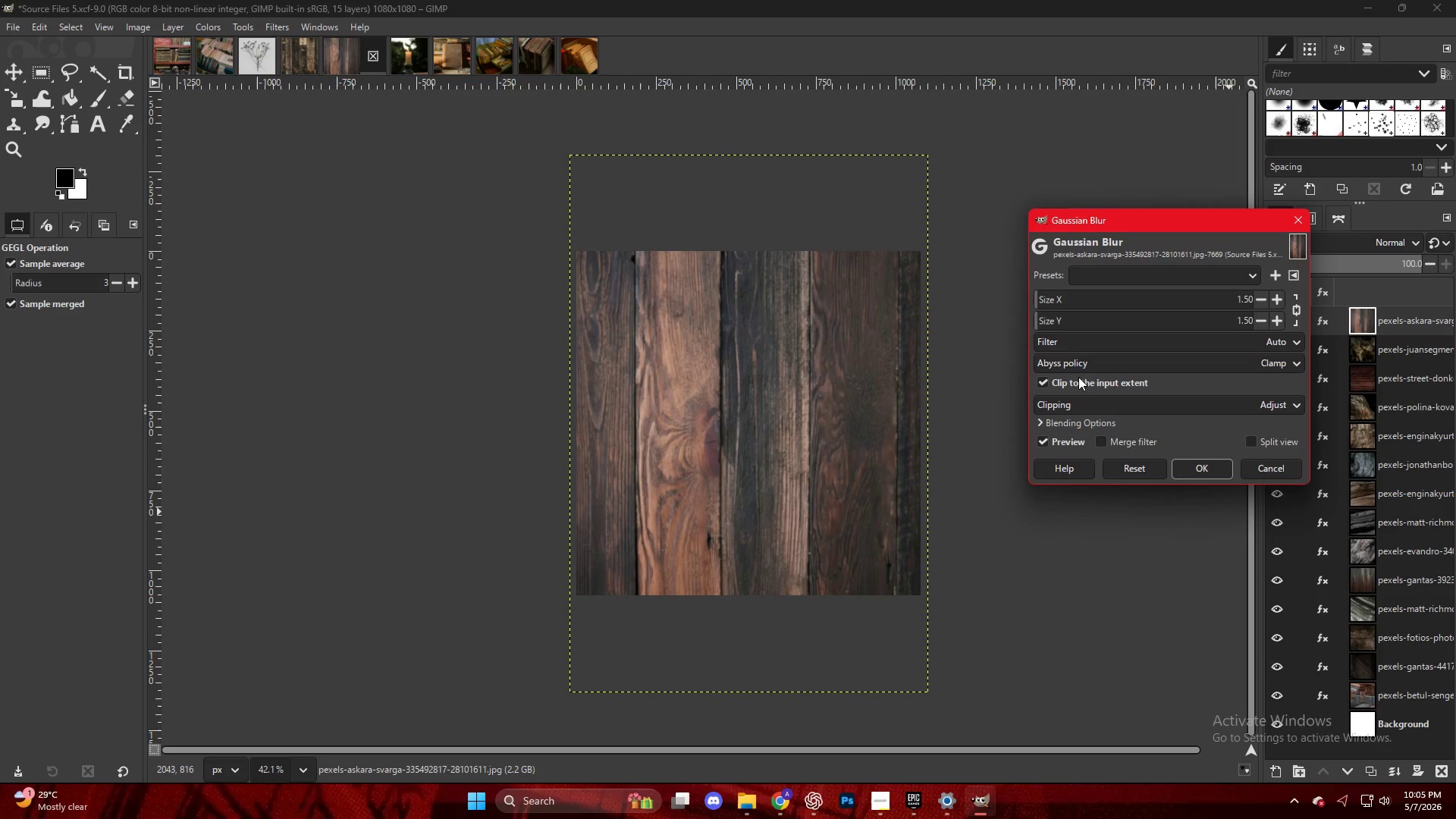 
left_click_drag(start_coordinate=[1036, 299], to_coordinate=[1050, 304])
 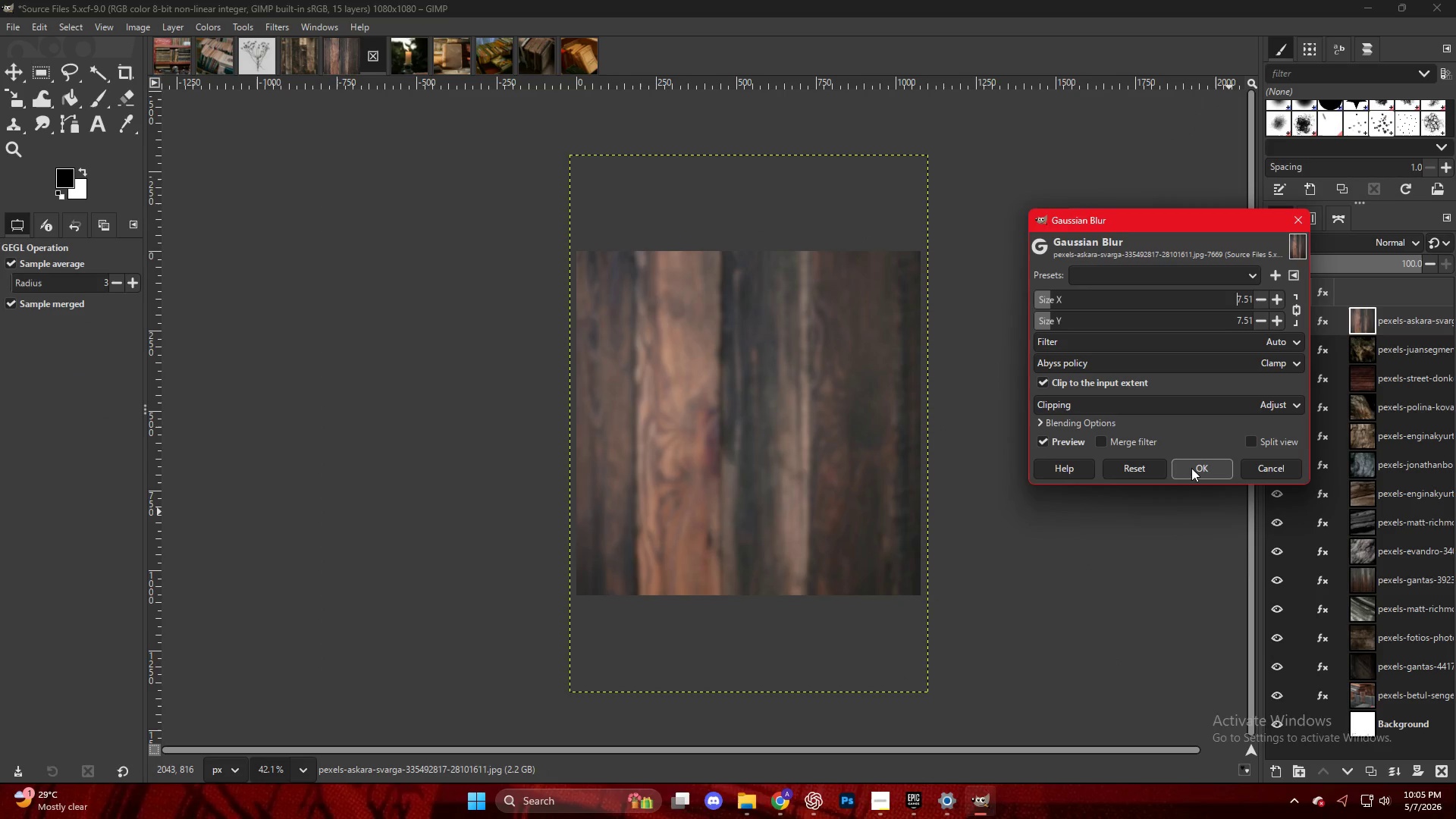 
left_click([1194, 470])
 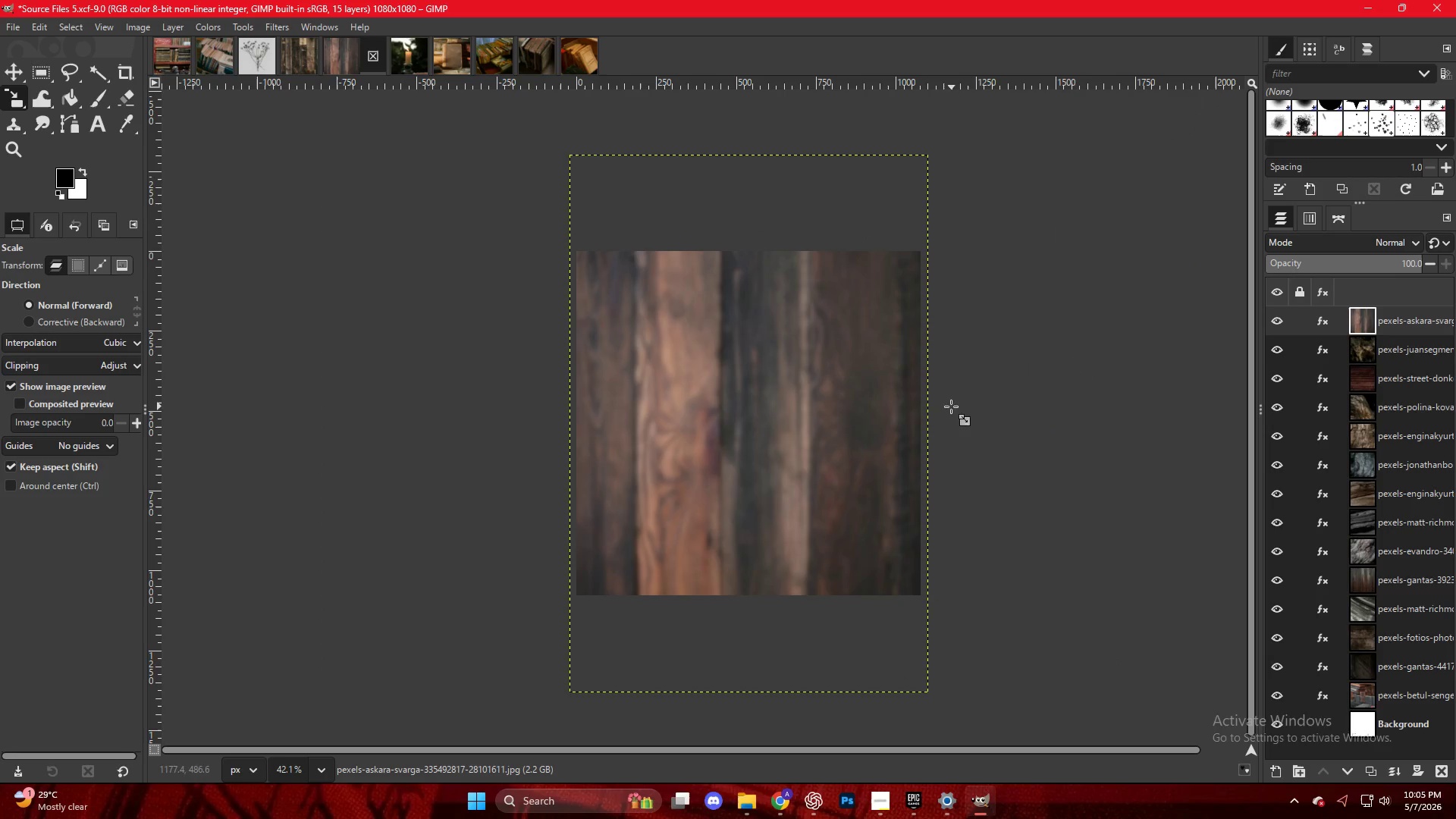 
key(Control+ControlLeft)
 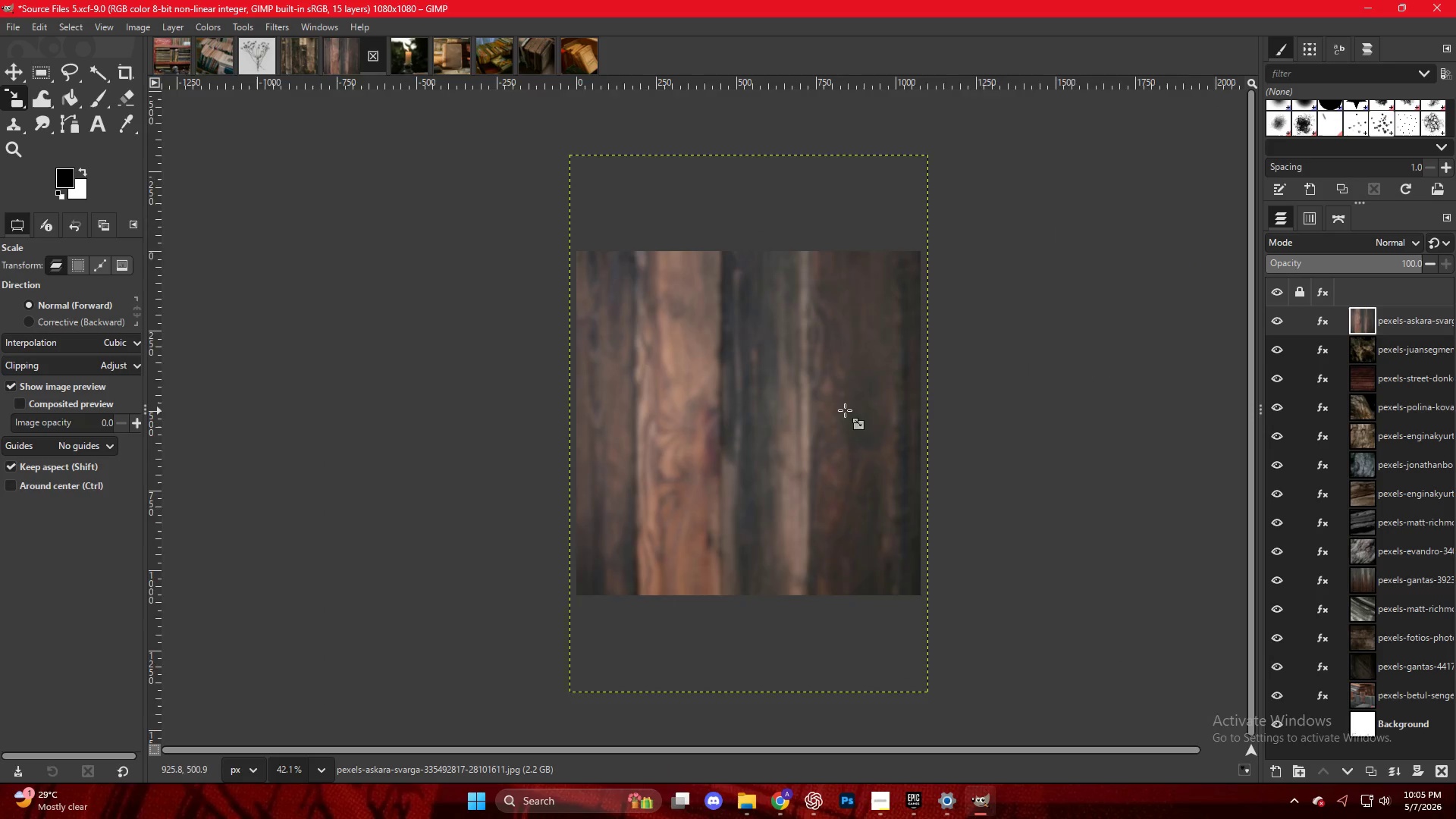 
right_click([753, 343])
 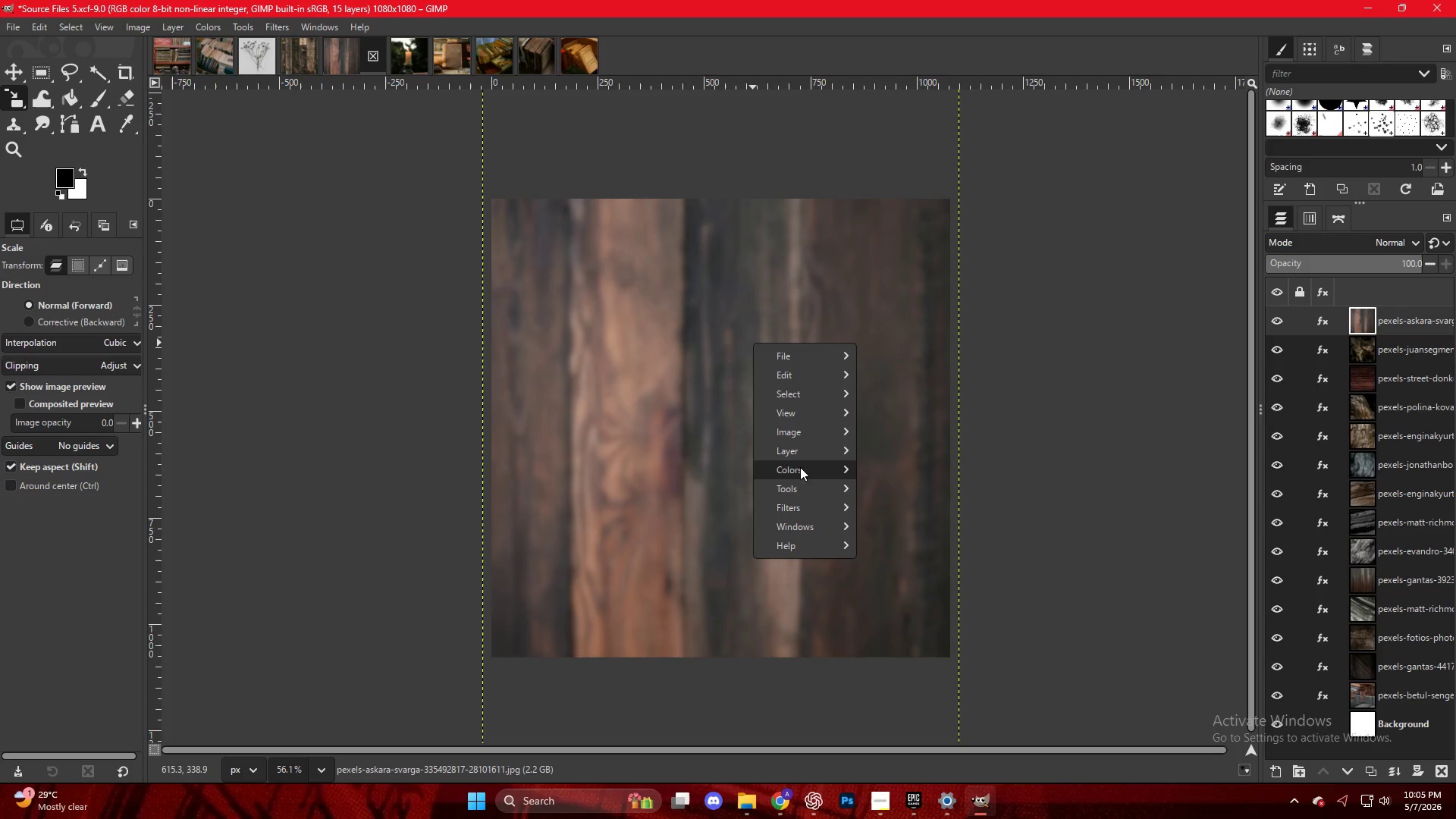 
scroll: coordinate [833, 410], scroll_direction: up, amount: 3.0
 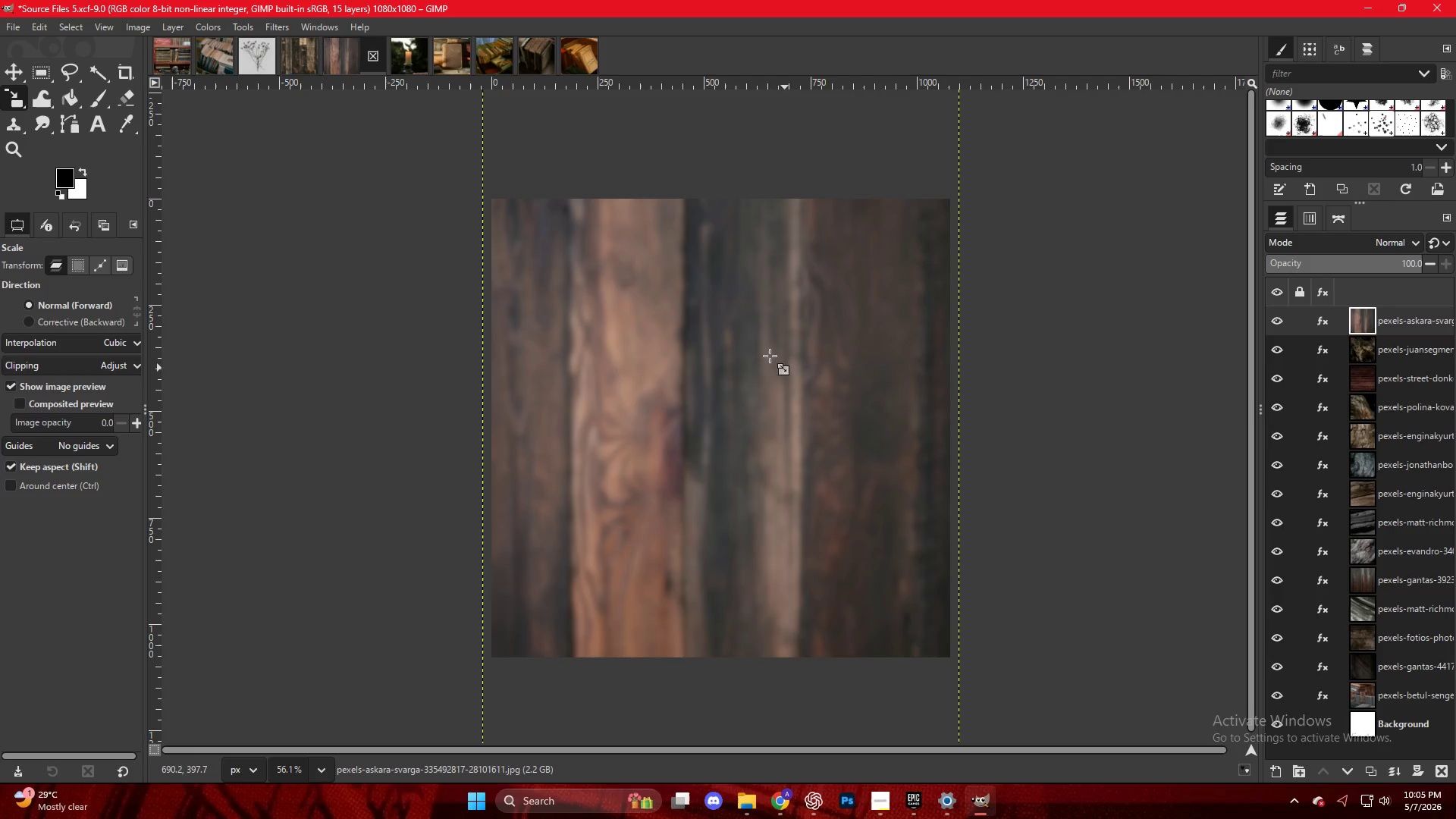 
mouse_move([818, 505])
 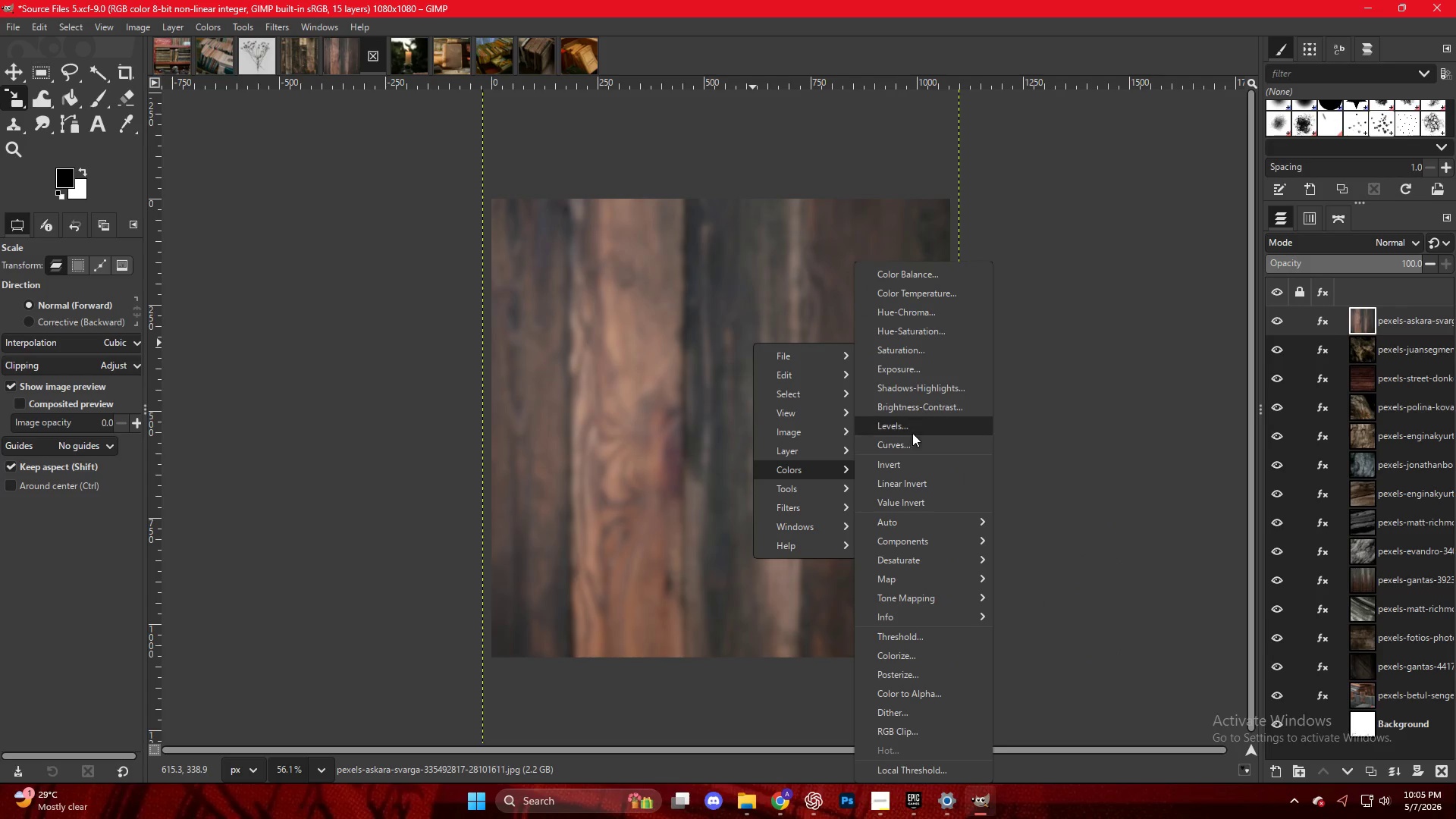 
left_click([913, 431])
 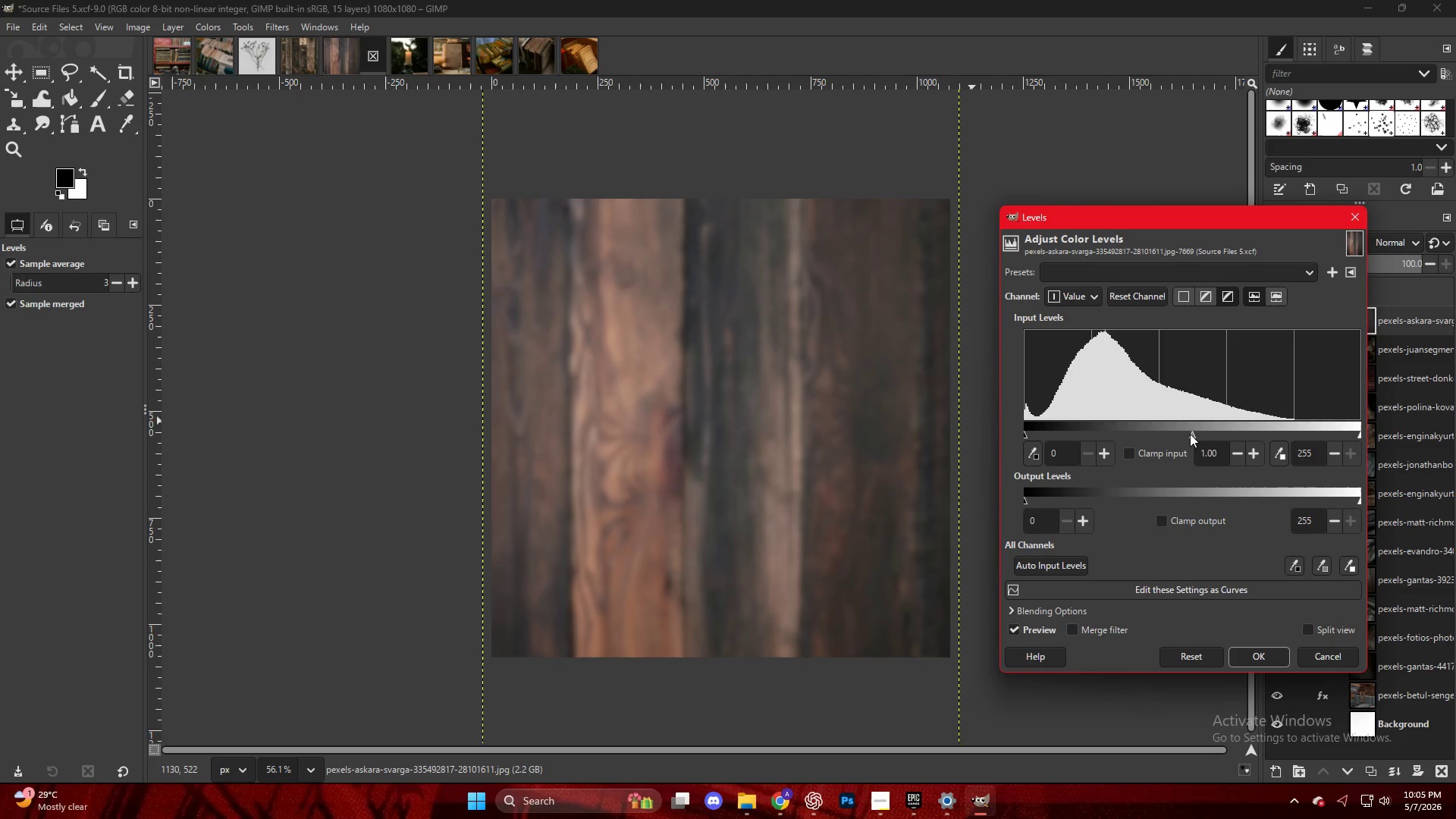 
left_click_drag(start_coordinate=[1207, 433], to_coordinate=[1213, 434])
 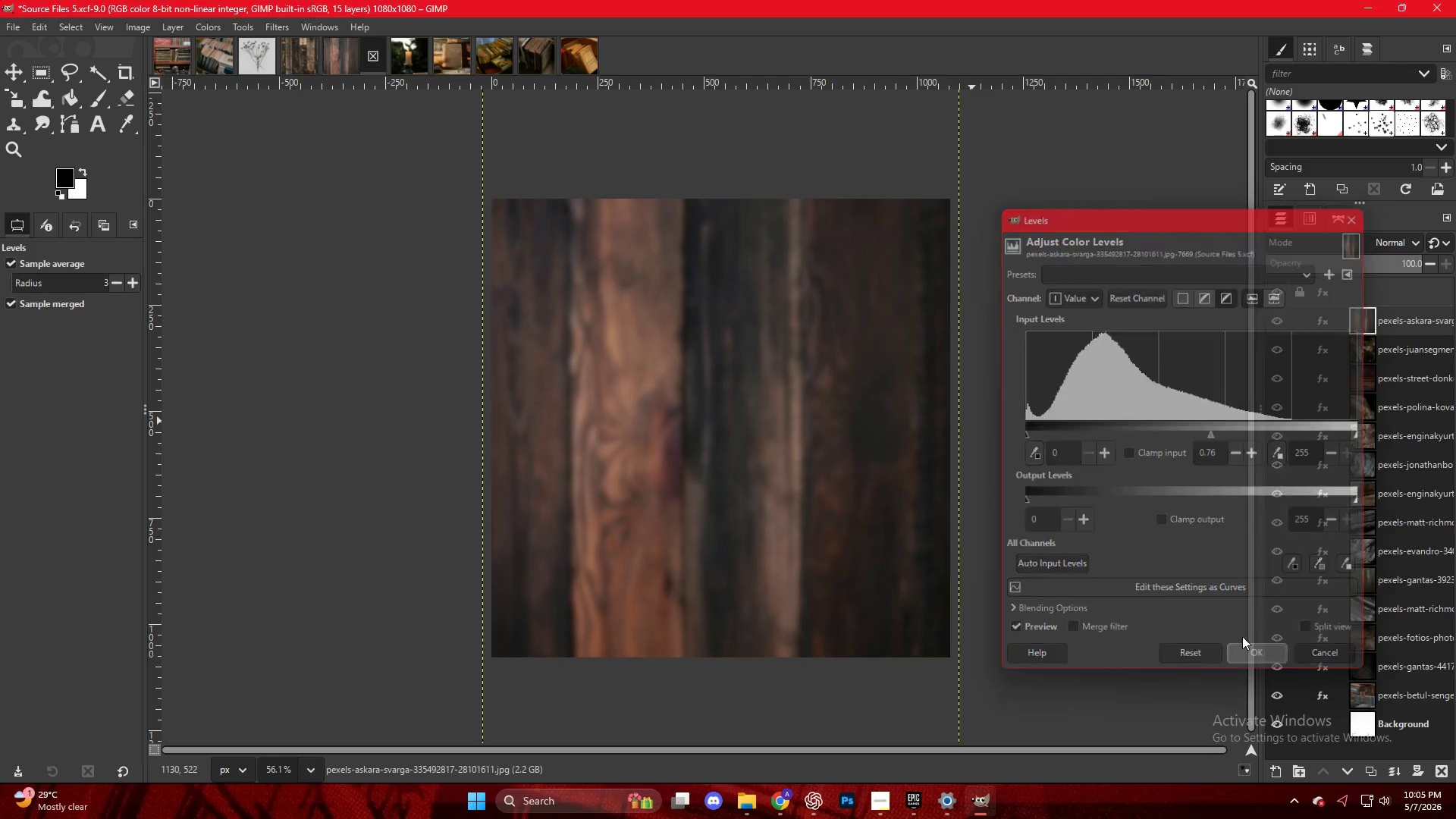 
hold_key(key=ControlLeft, duration=0.38)
 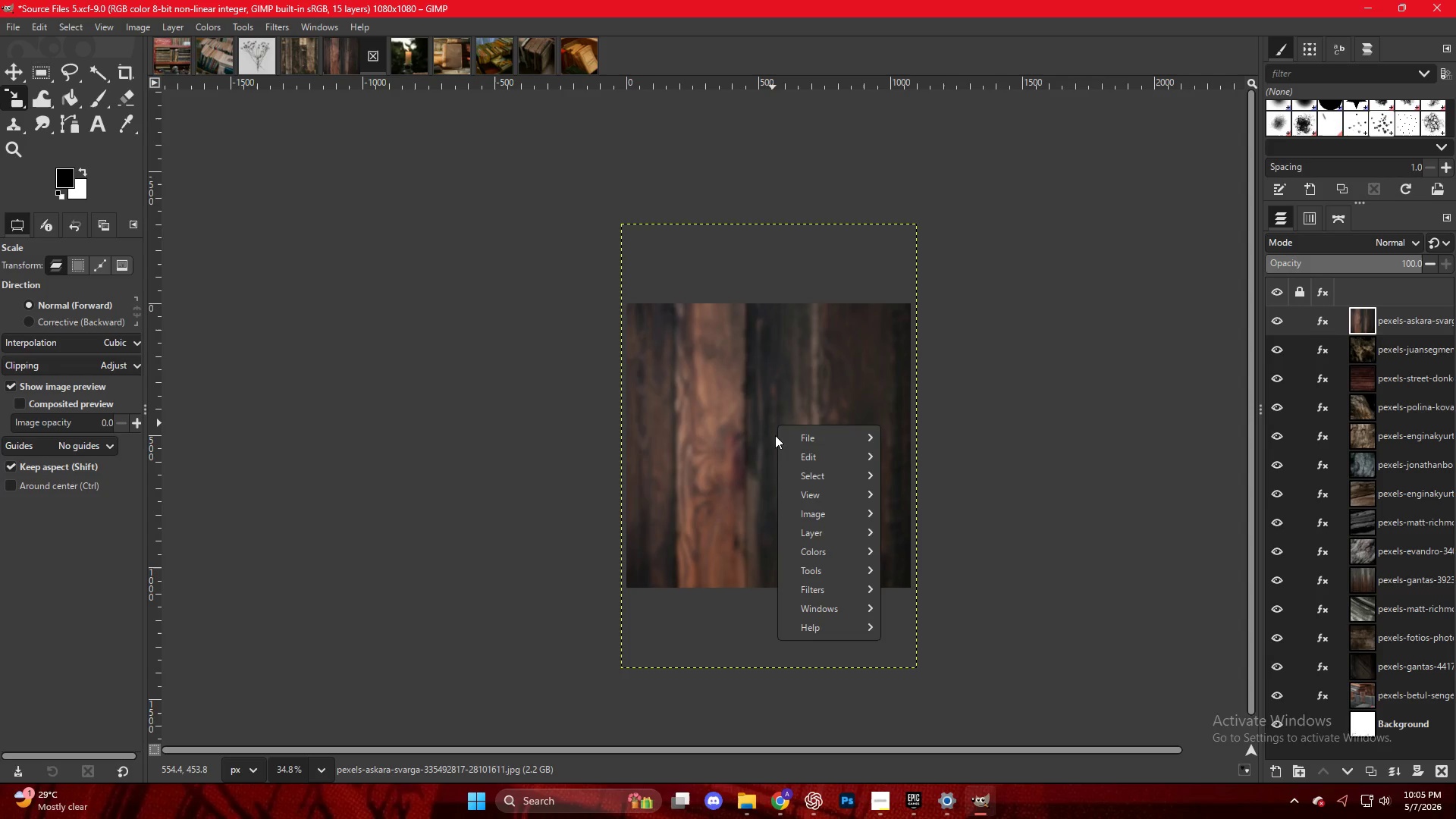 
right_click([773, 423])
 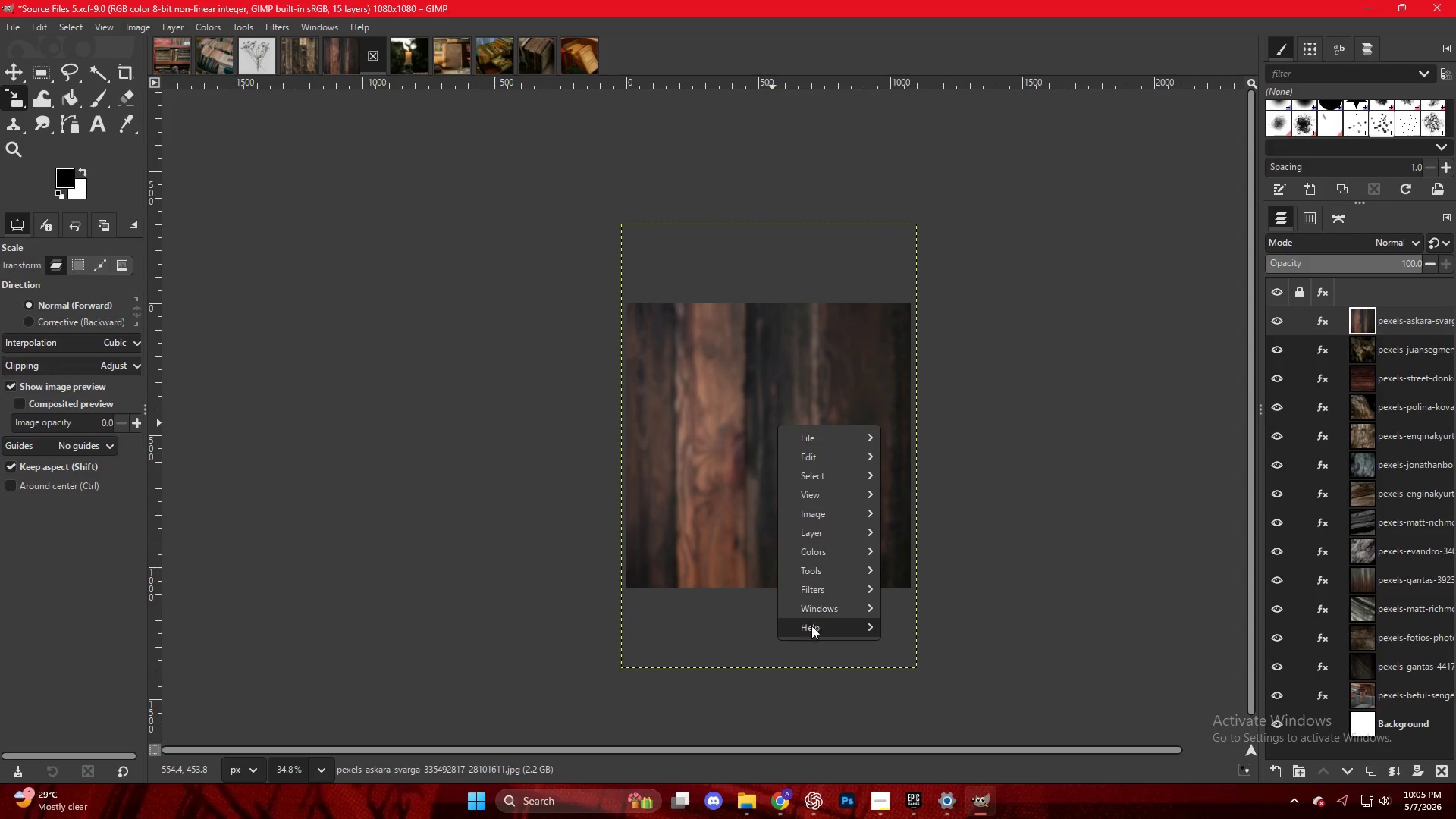 
scroll: coordinate [848, 474], scroll_direction: down, amount: 5.0
 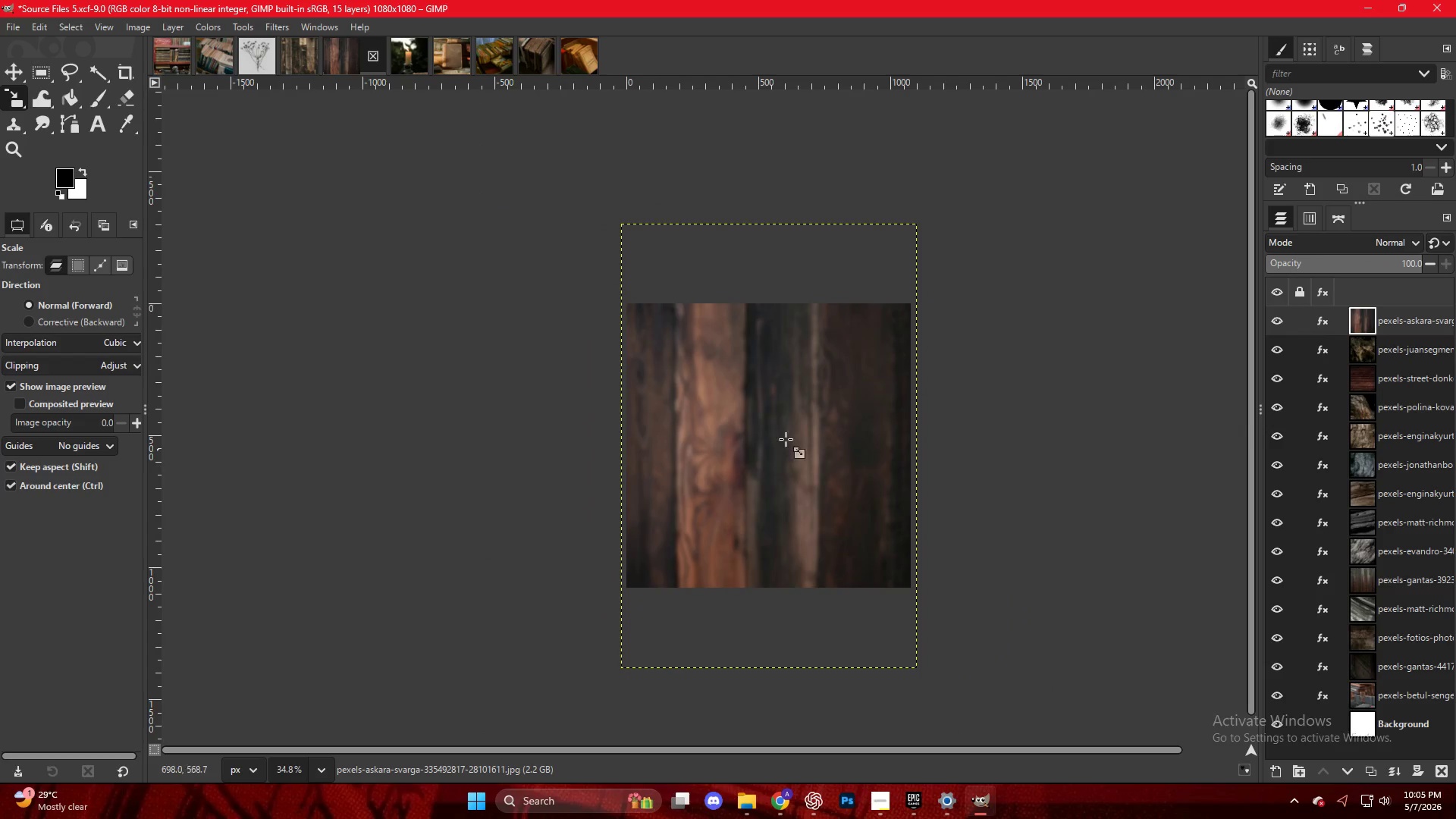 
left_click([717, 456])
 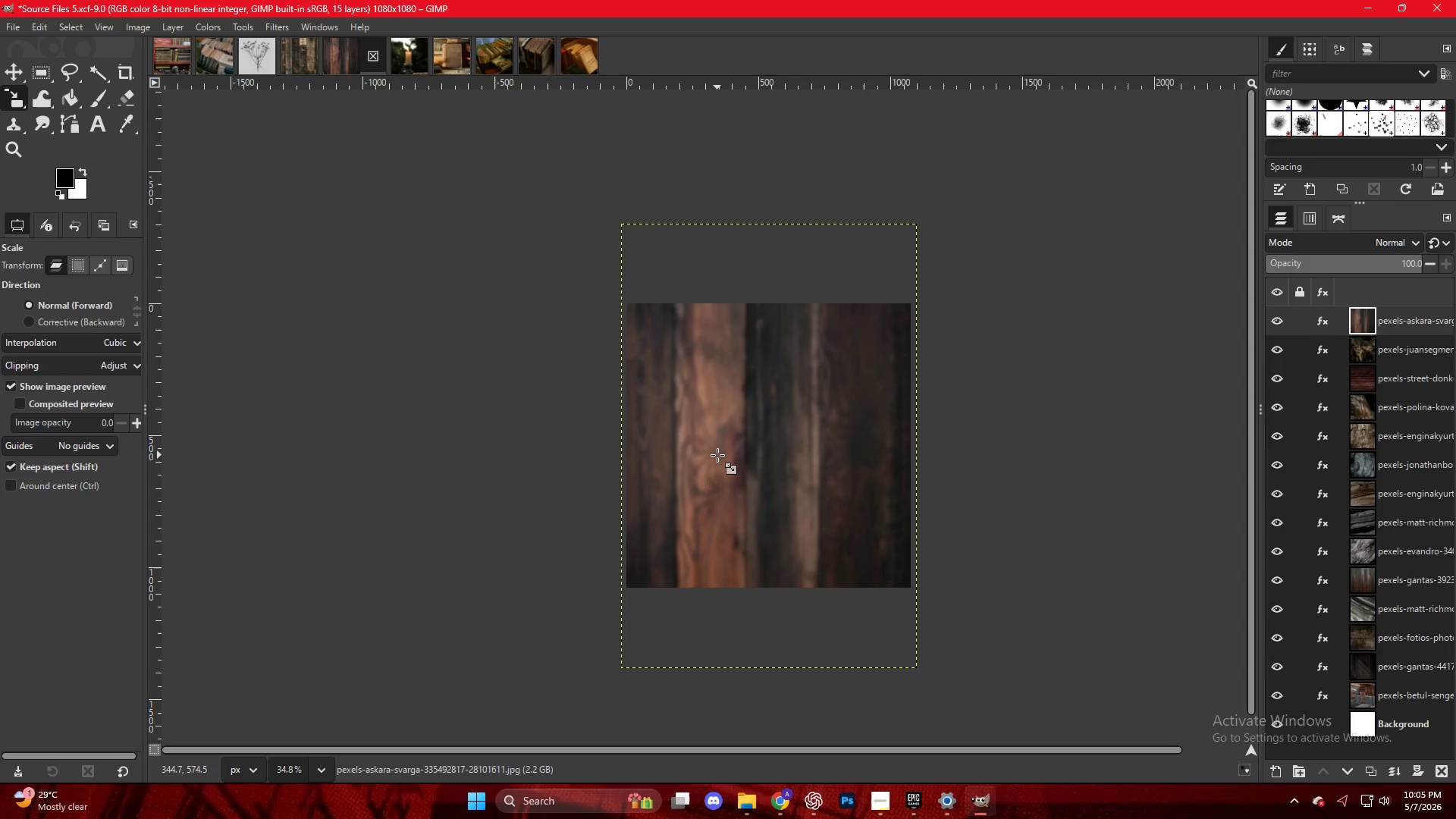 
key(Control+Shift+E)
 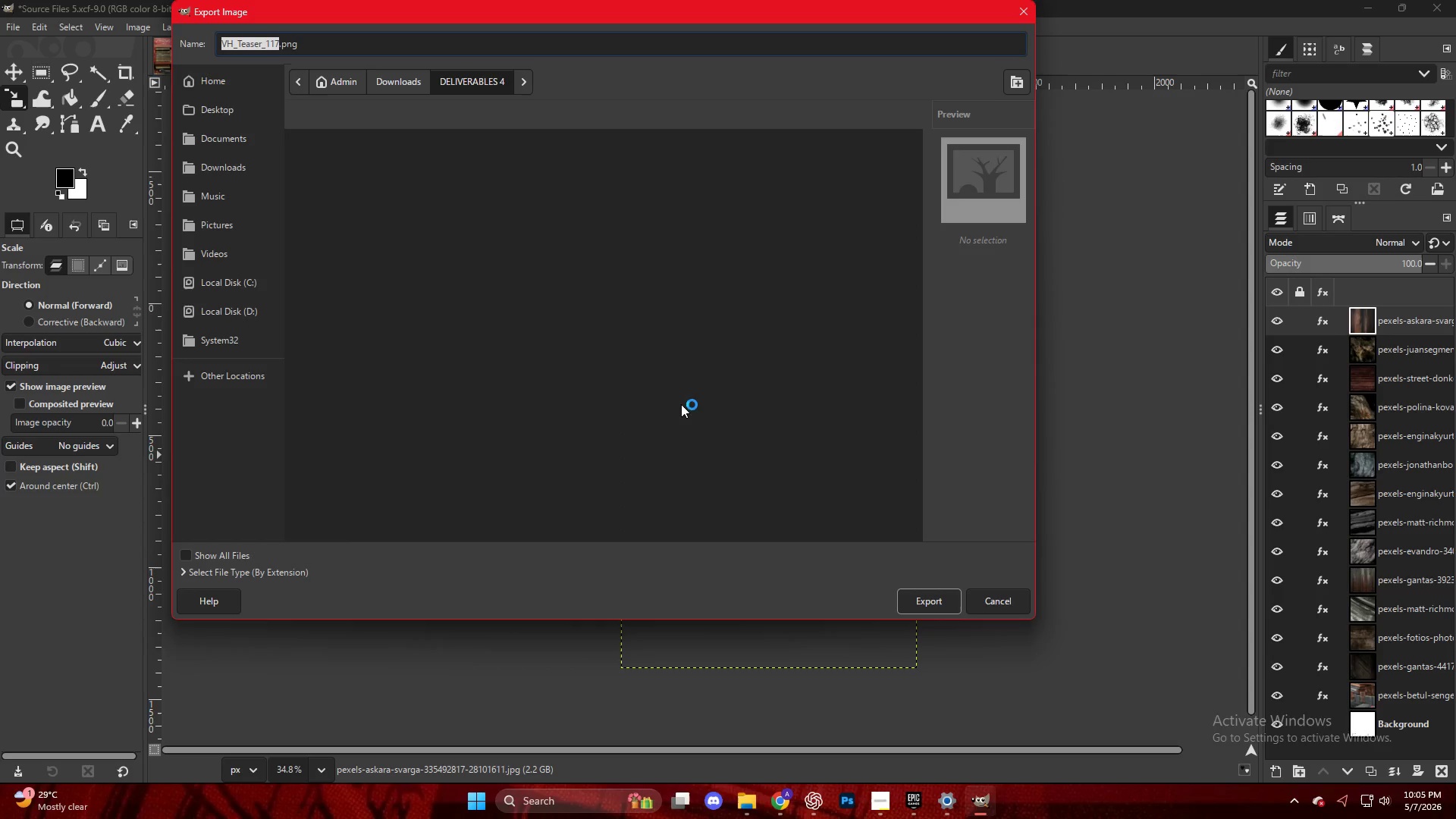 
scroll: coordinate [527, 446], scroll_direction: down, amount: 40.0
 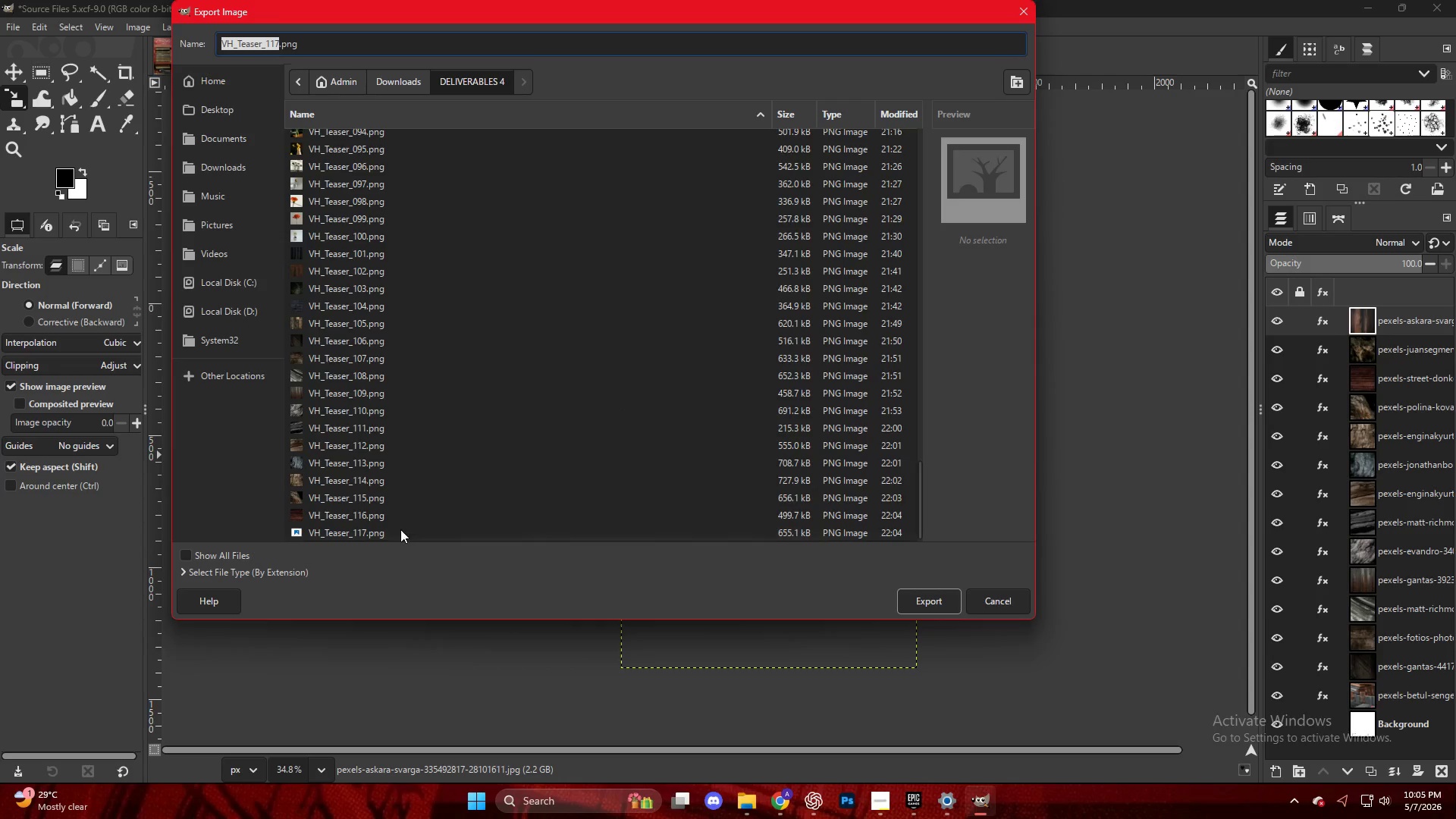 
left_click([399, 531])
 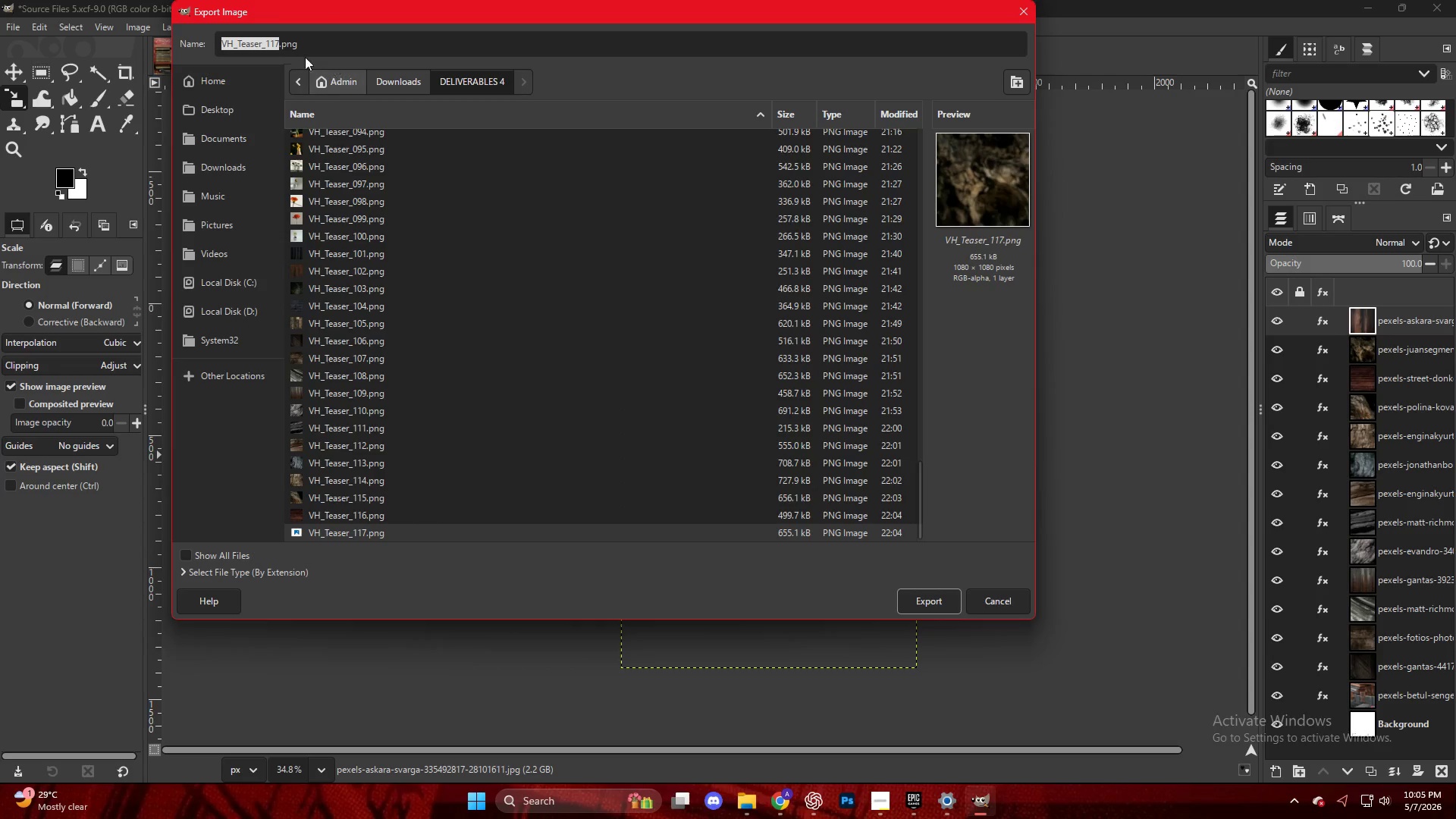 
left_click([278, 45])
 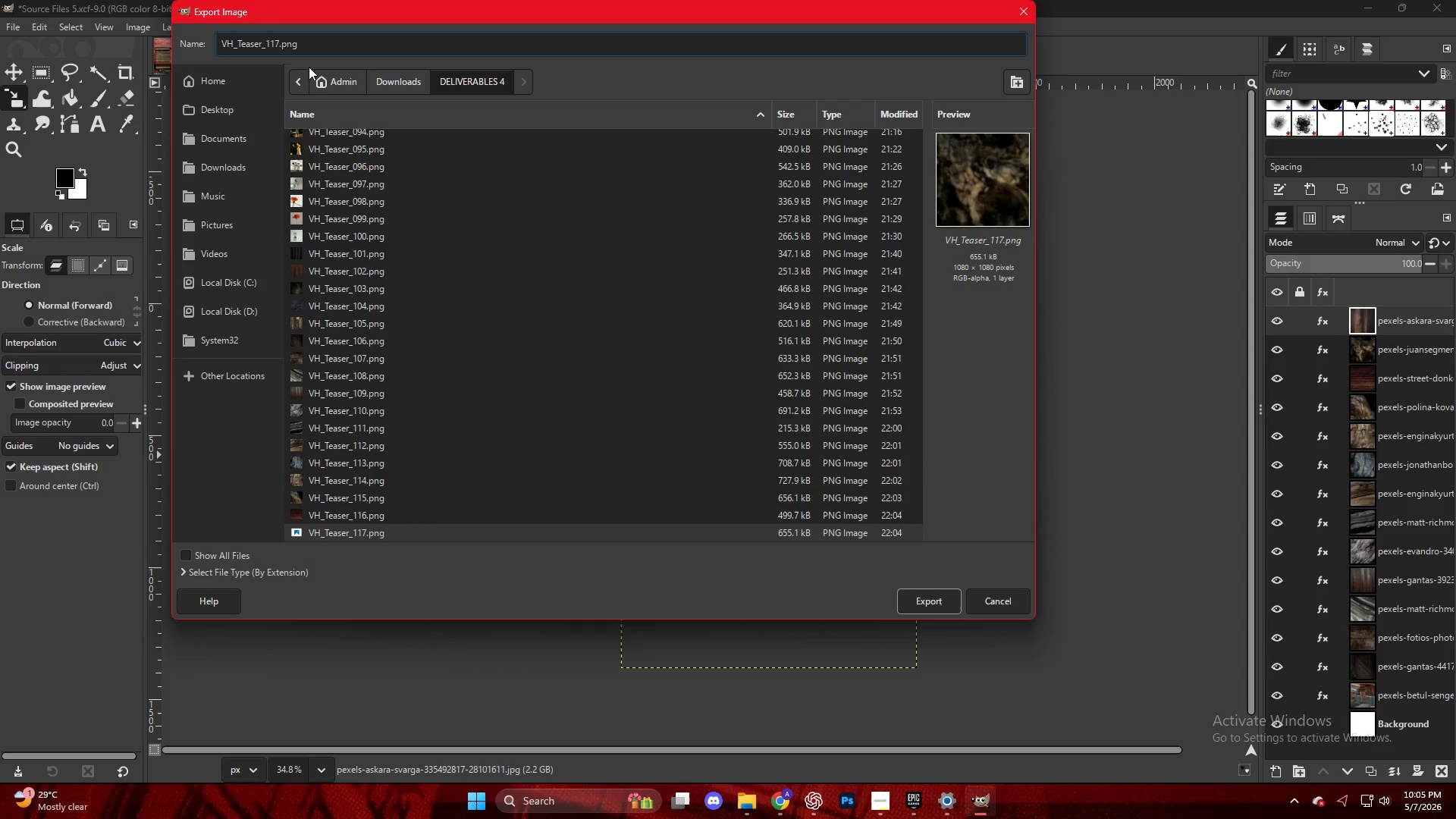 
key(Backspace)
 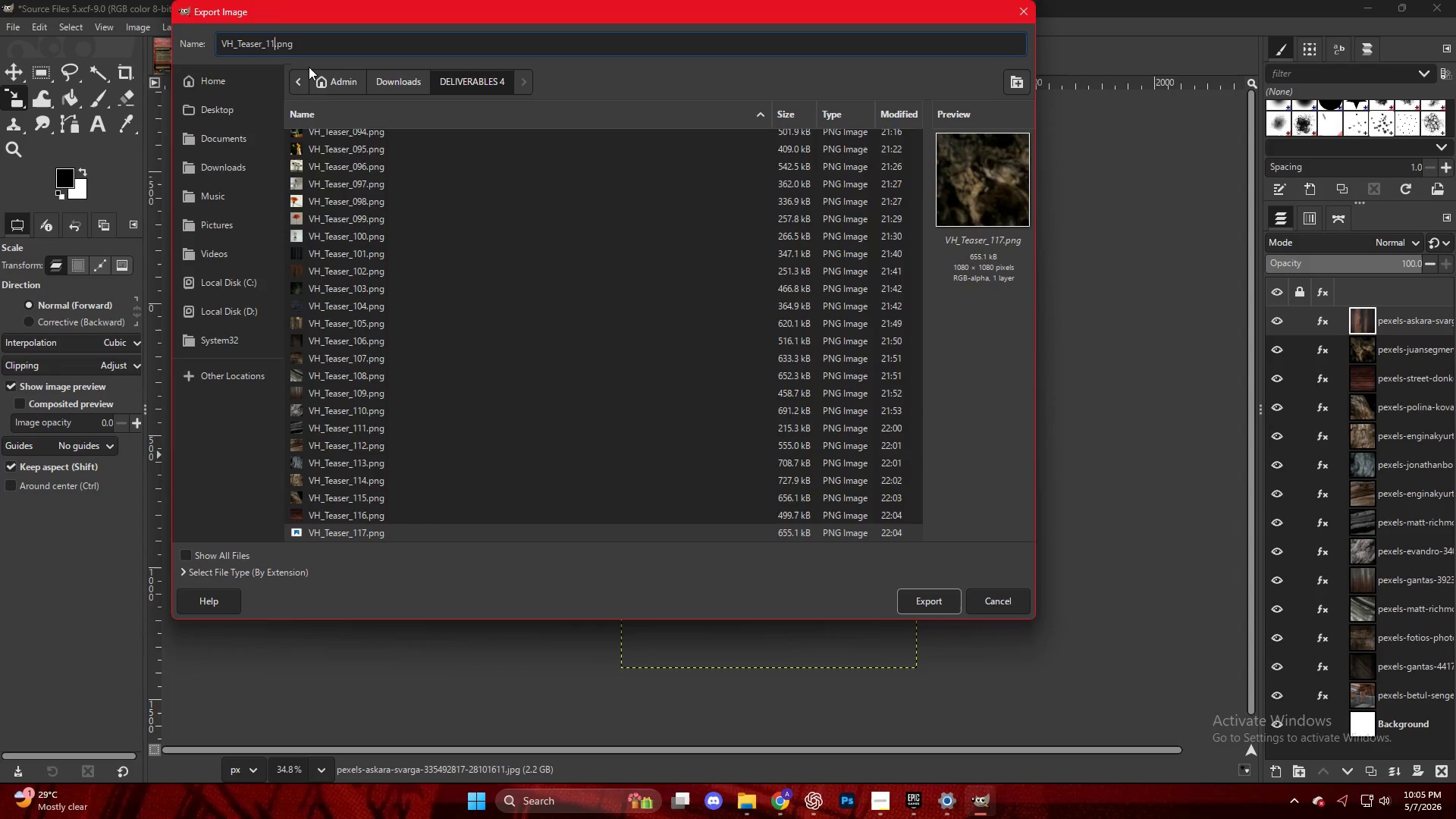 
key(Numpad8)
 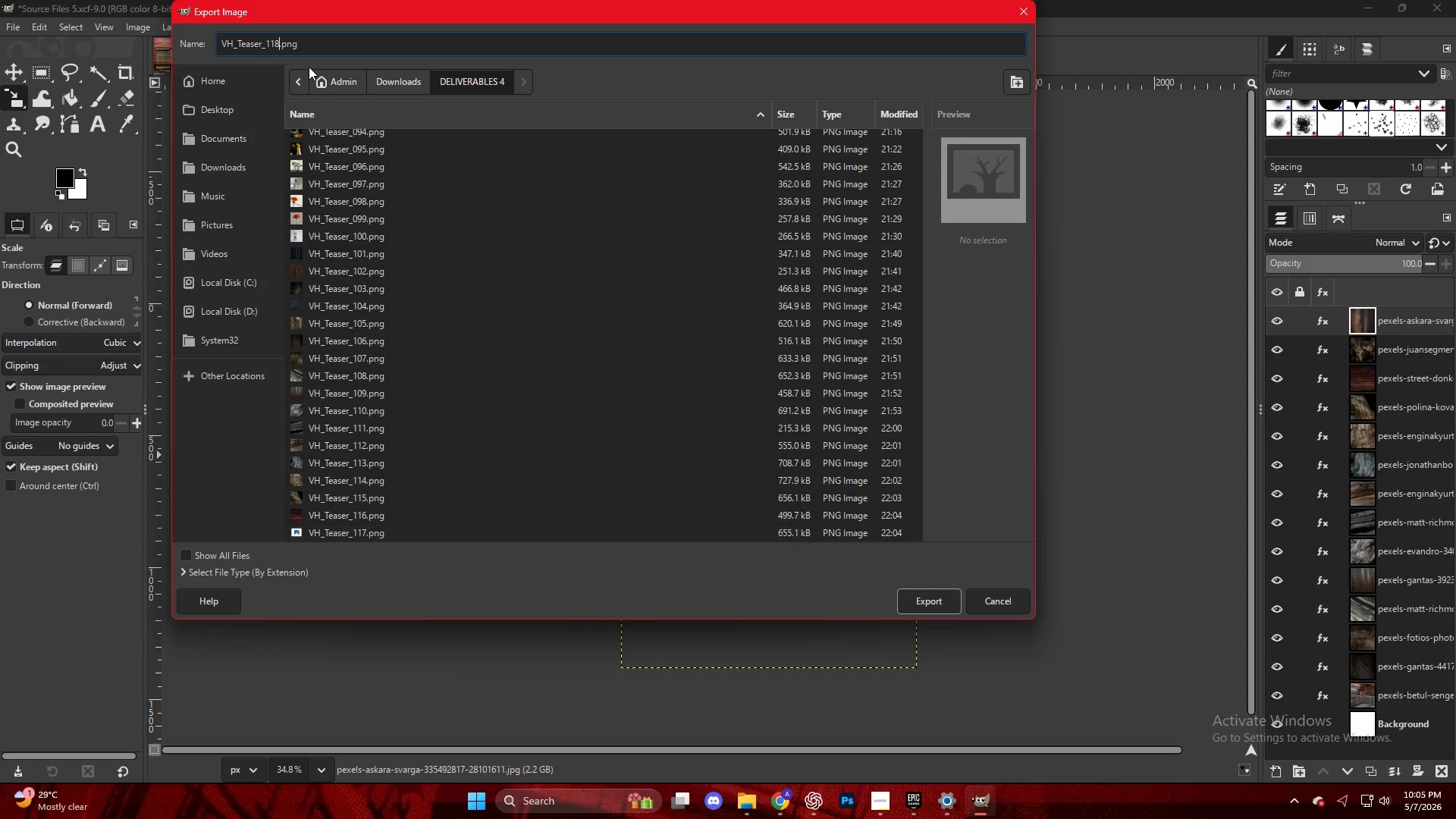 
key(NumpadEnter)
 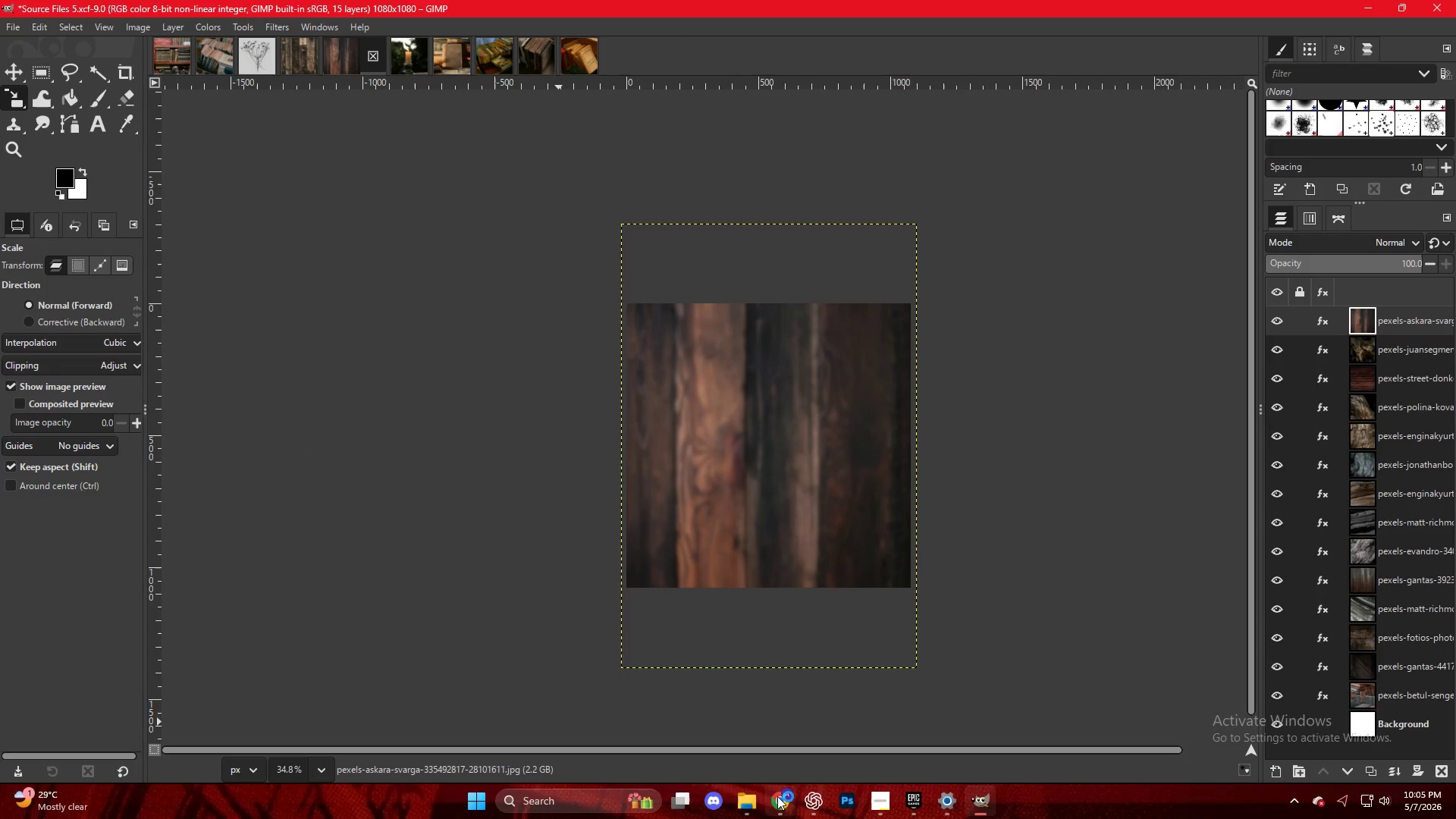 
double_click([990, 554])
 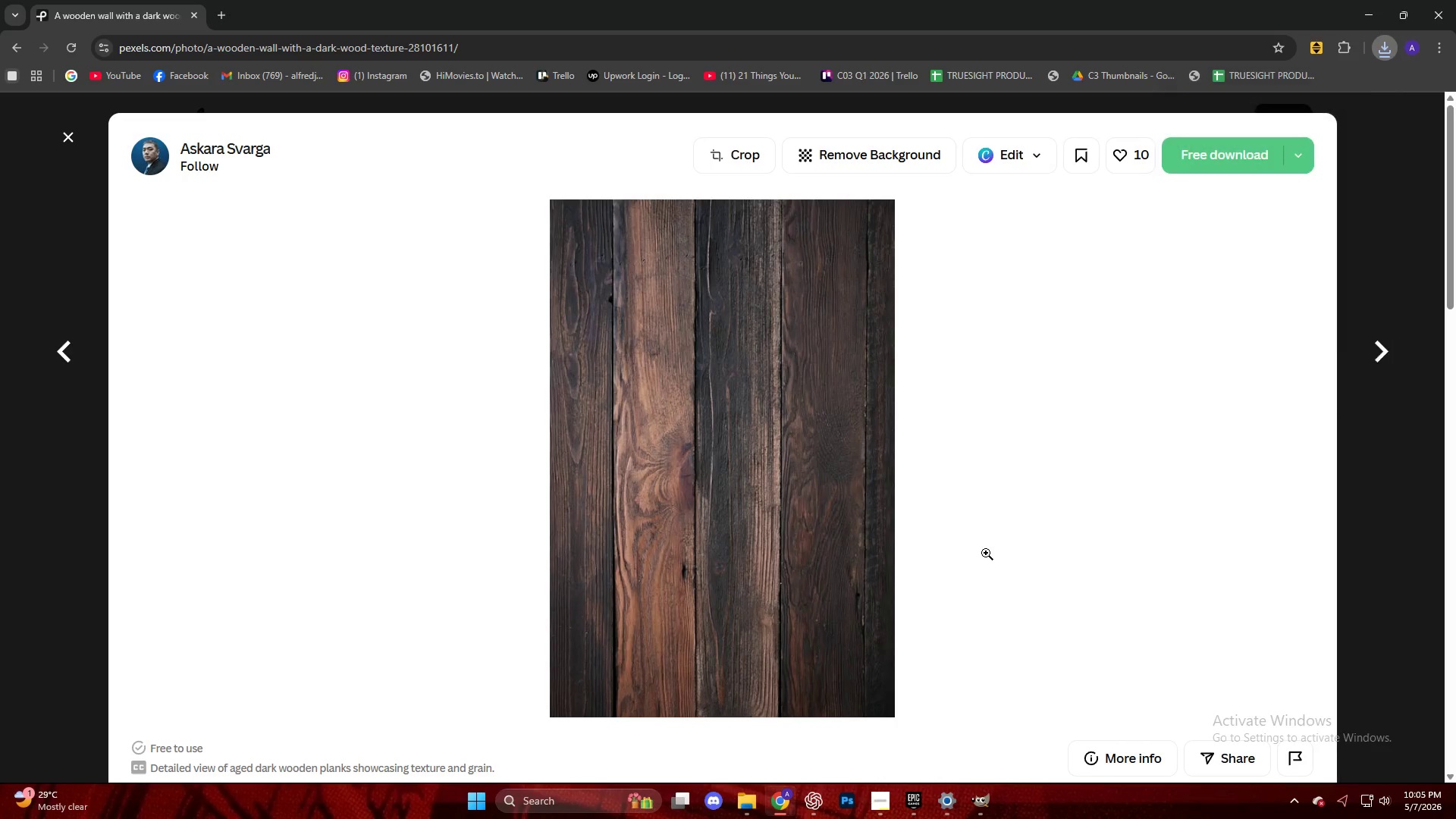 
key(Escape)
 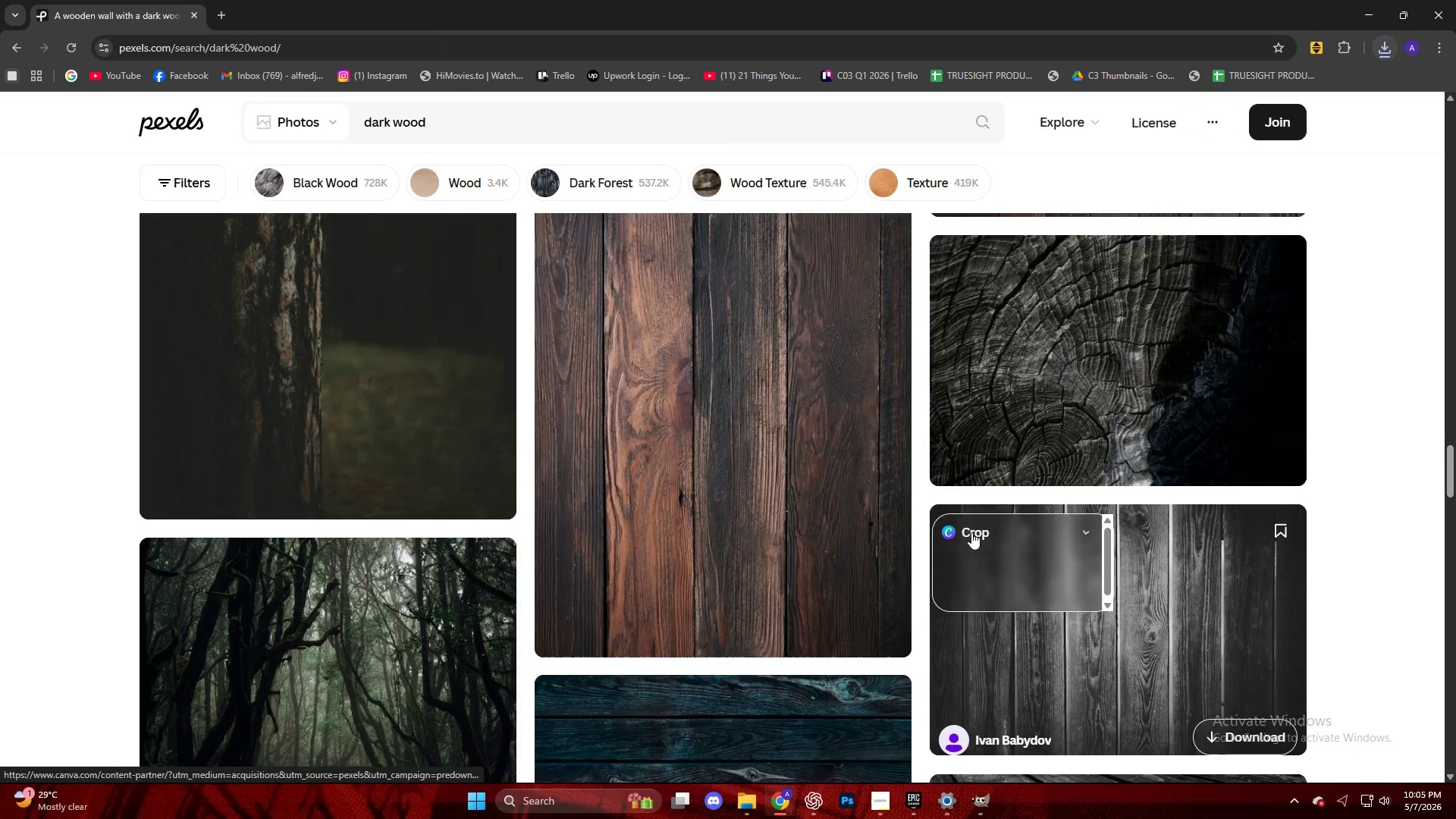 
scroll: coordinate [773, 402], scroll_direction: down, amount: 11.0
 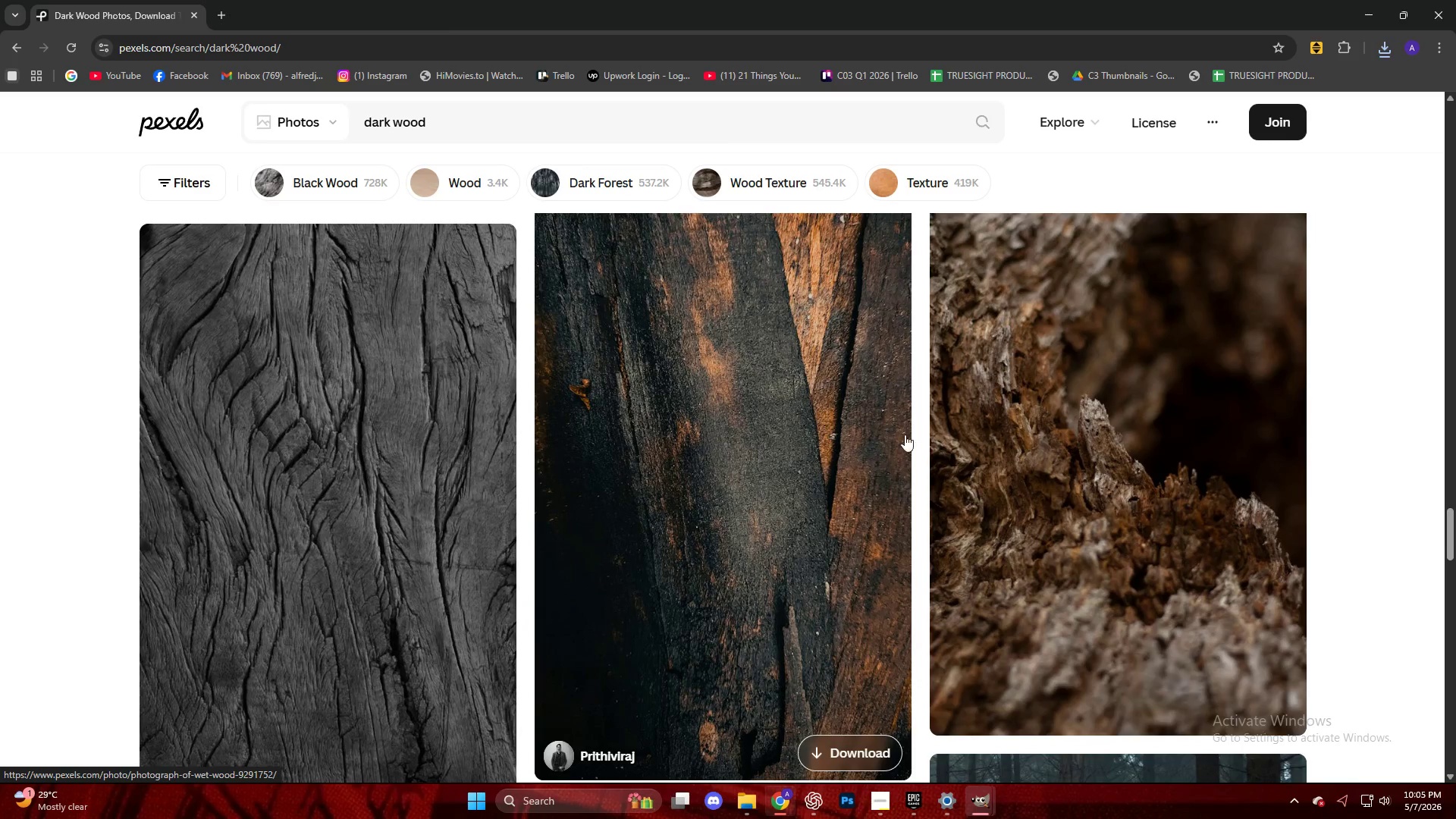 
left_click([1070, 422])
 